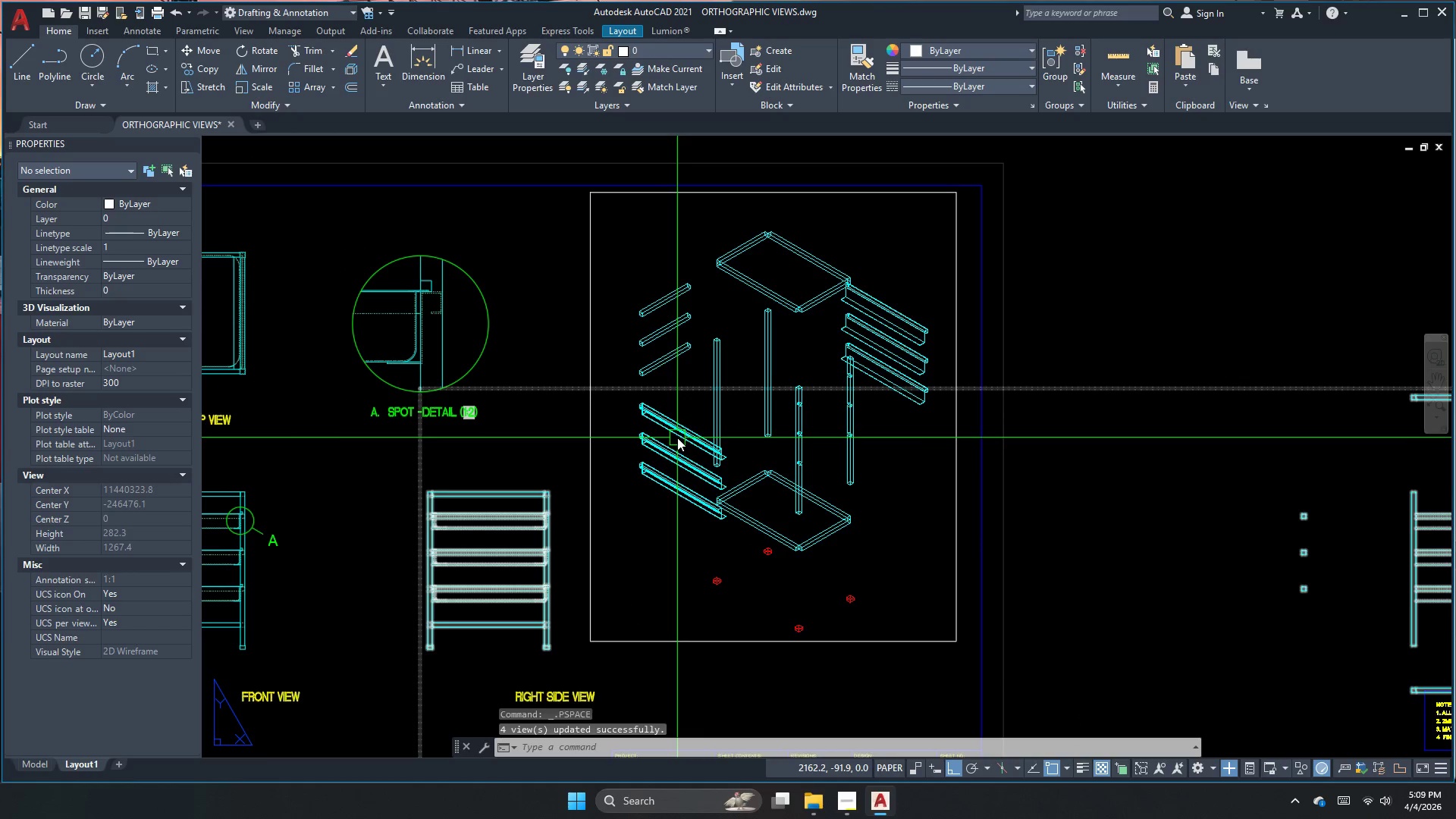 
key(Escape)
 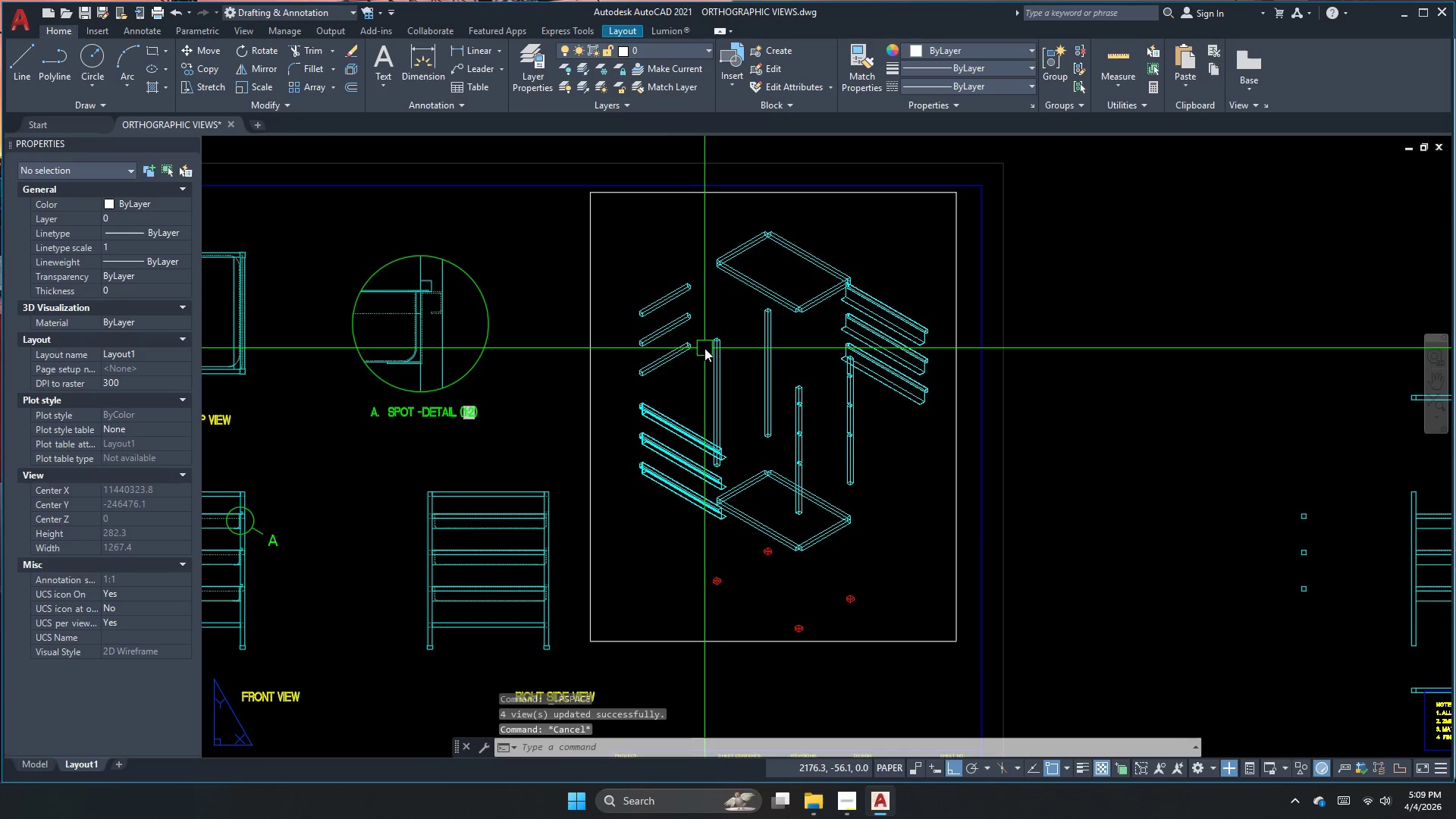 
double_click([703, 347])
 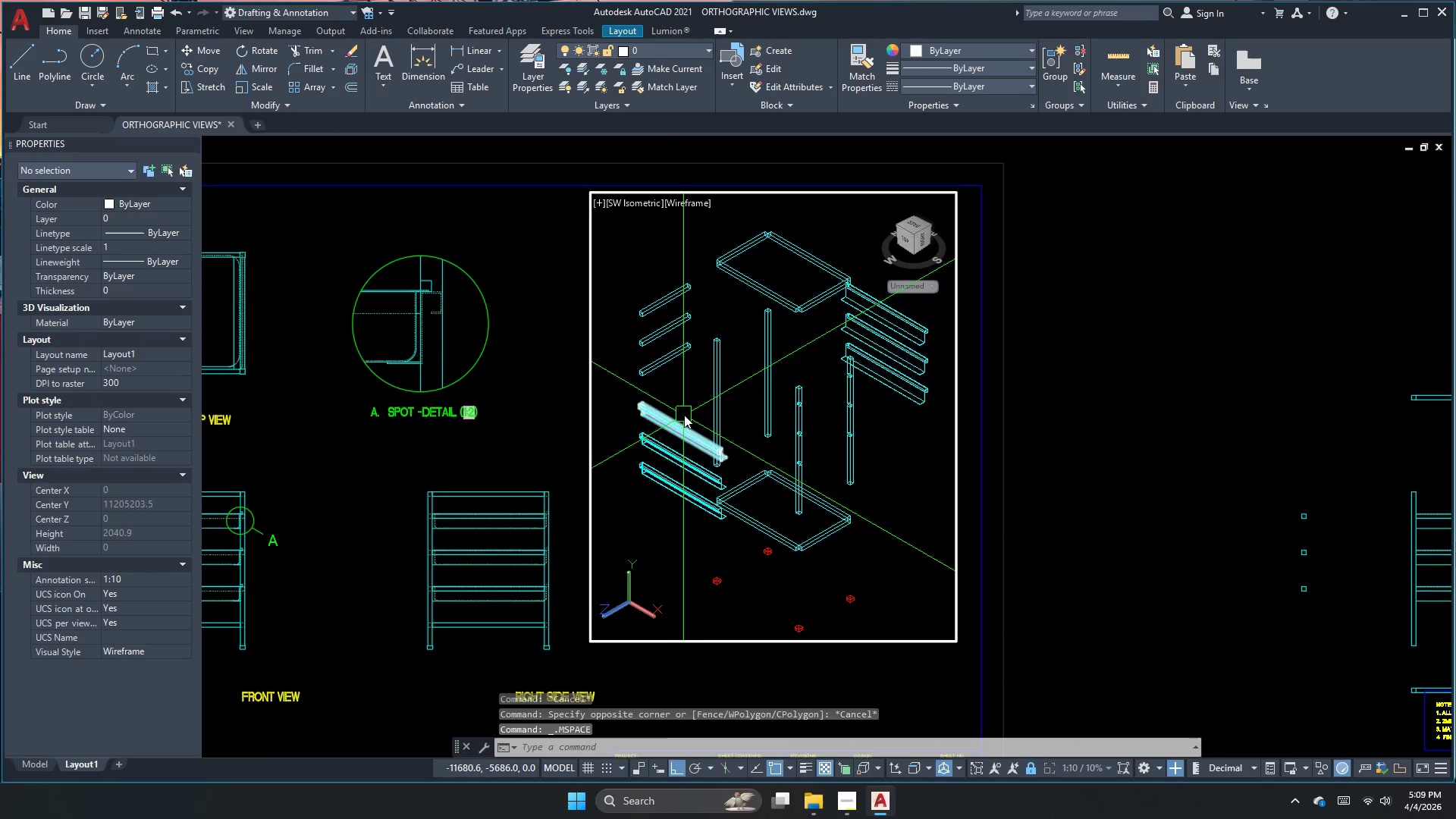 
left_click_drag(start_coordinate=[686, 402], to_coordinate=[672, 444])
 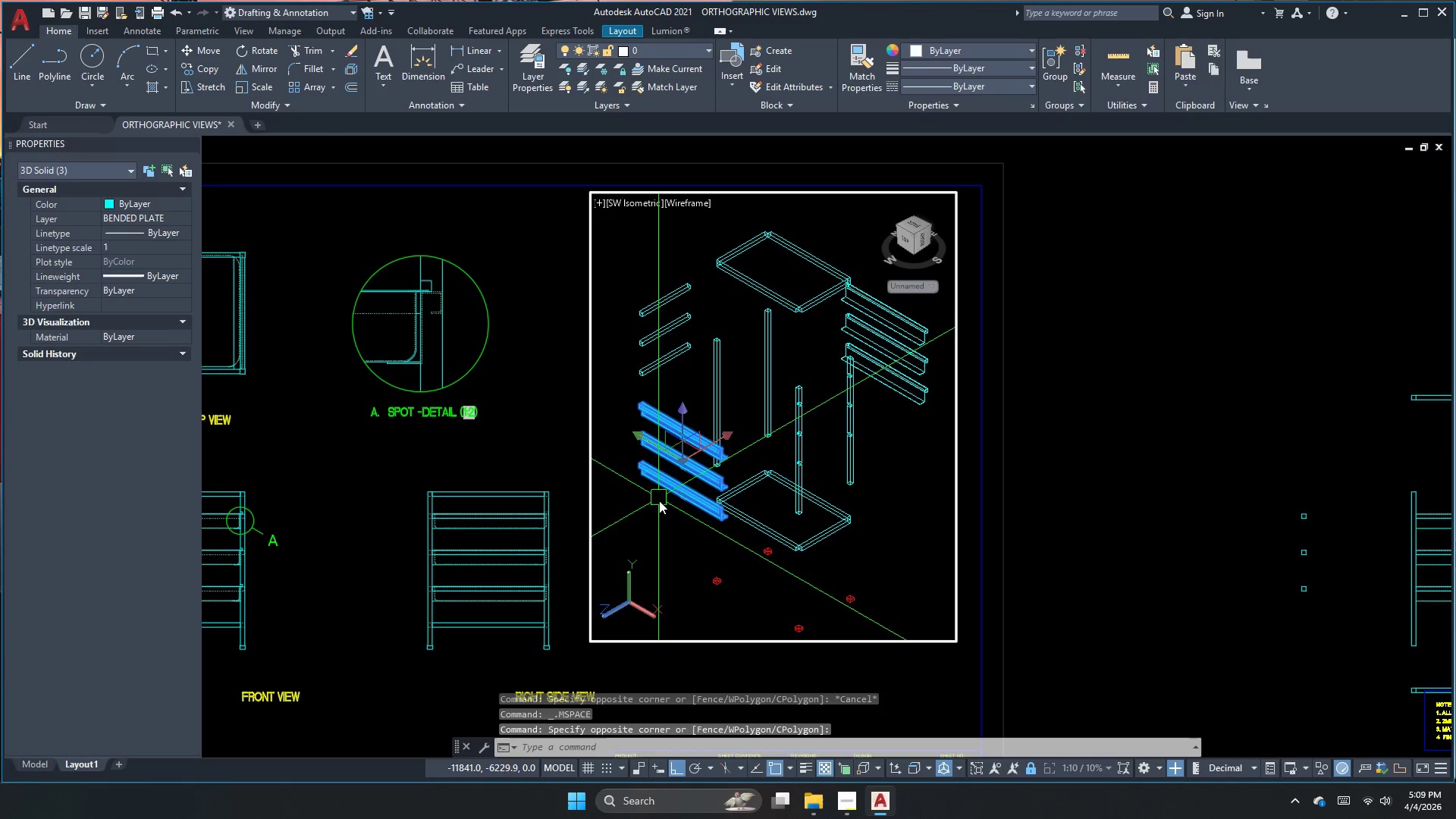 
key(M)
 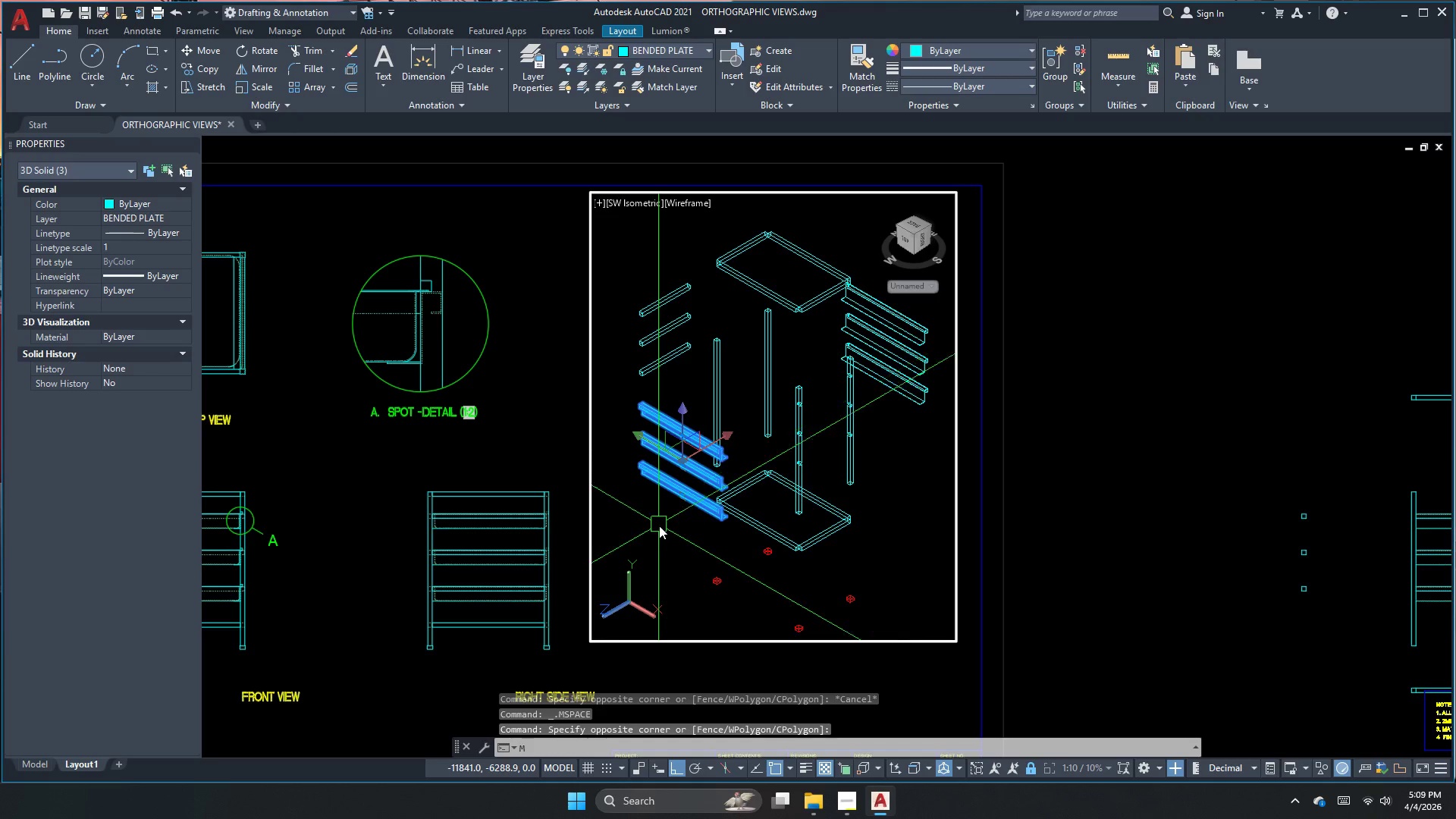 
key(Space)
 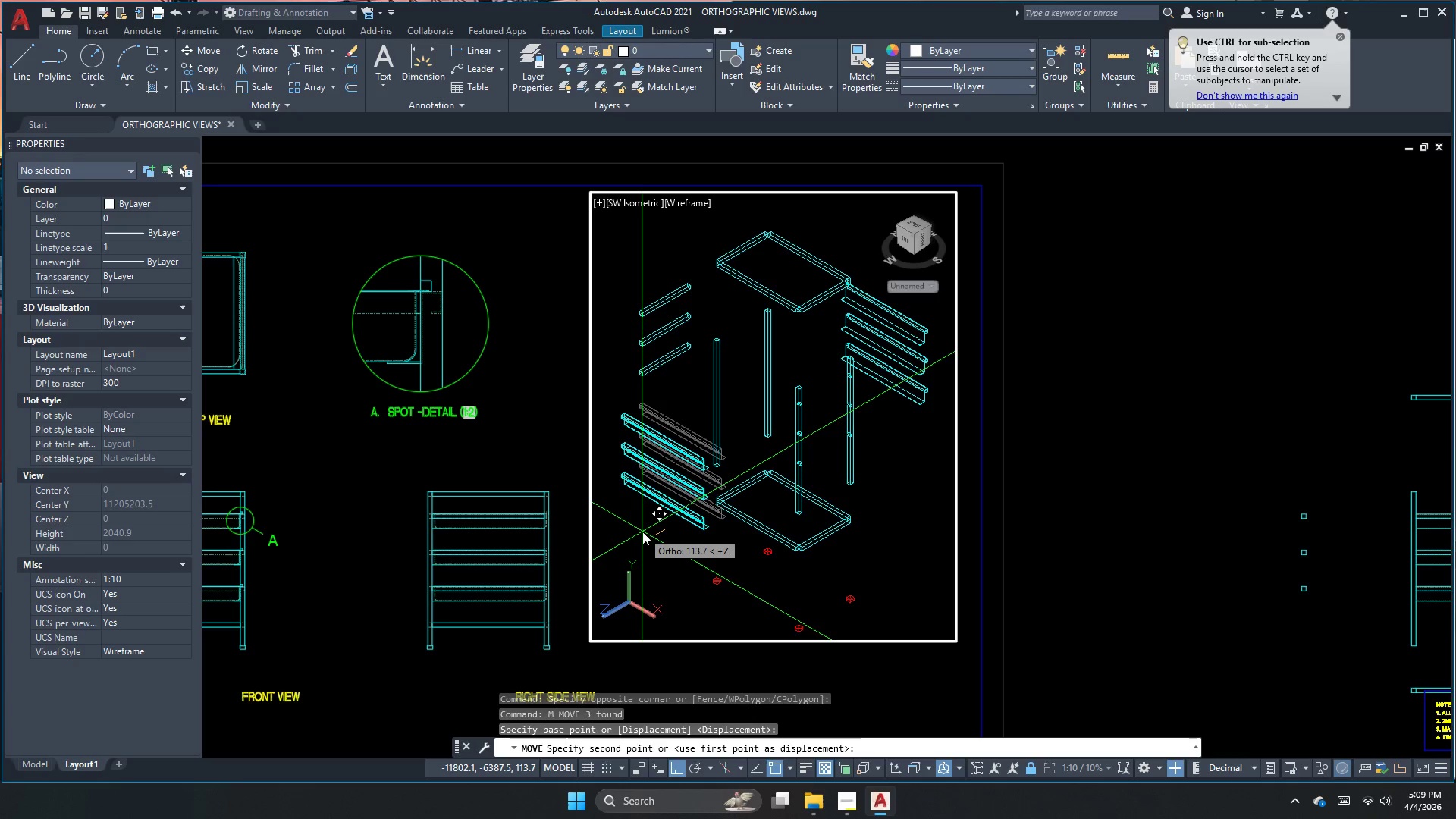 
left_click([642, 532])
 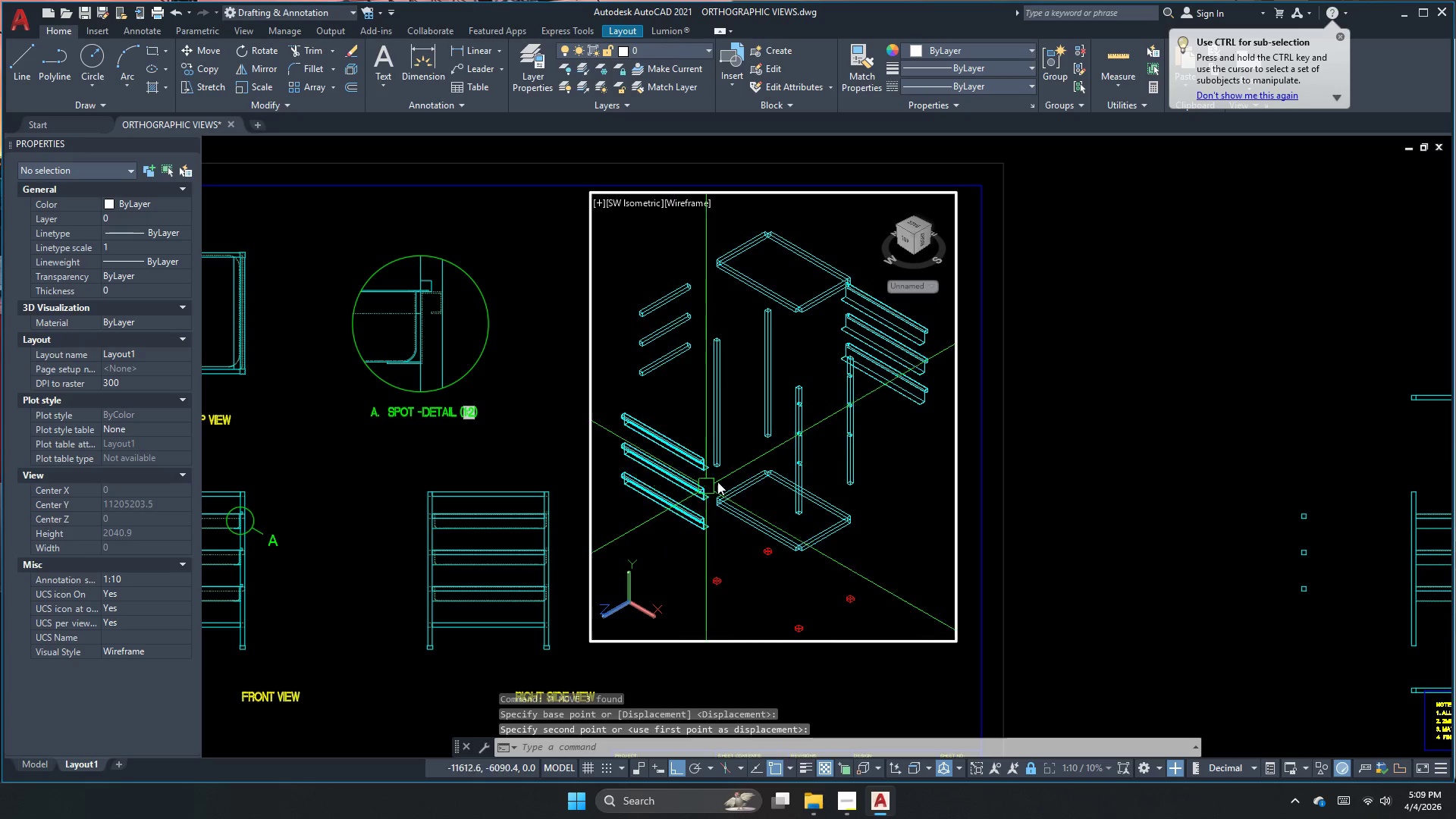 
key(Escape)
 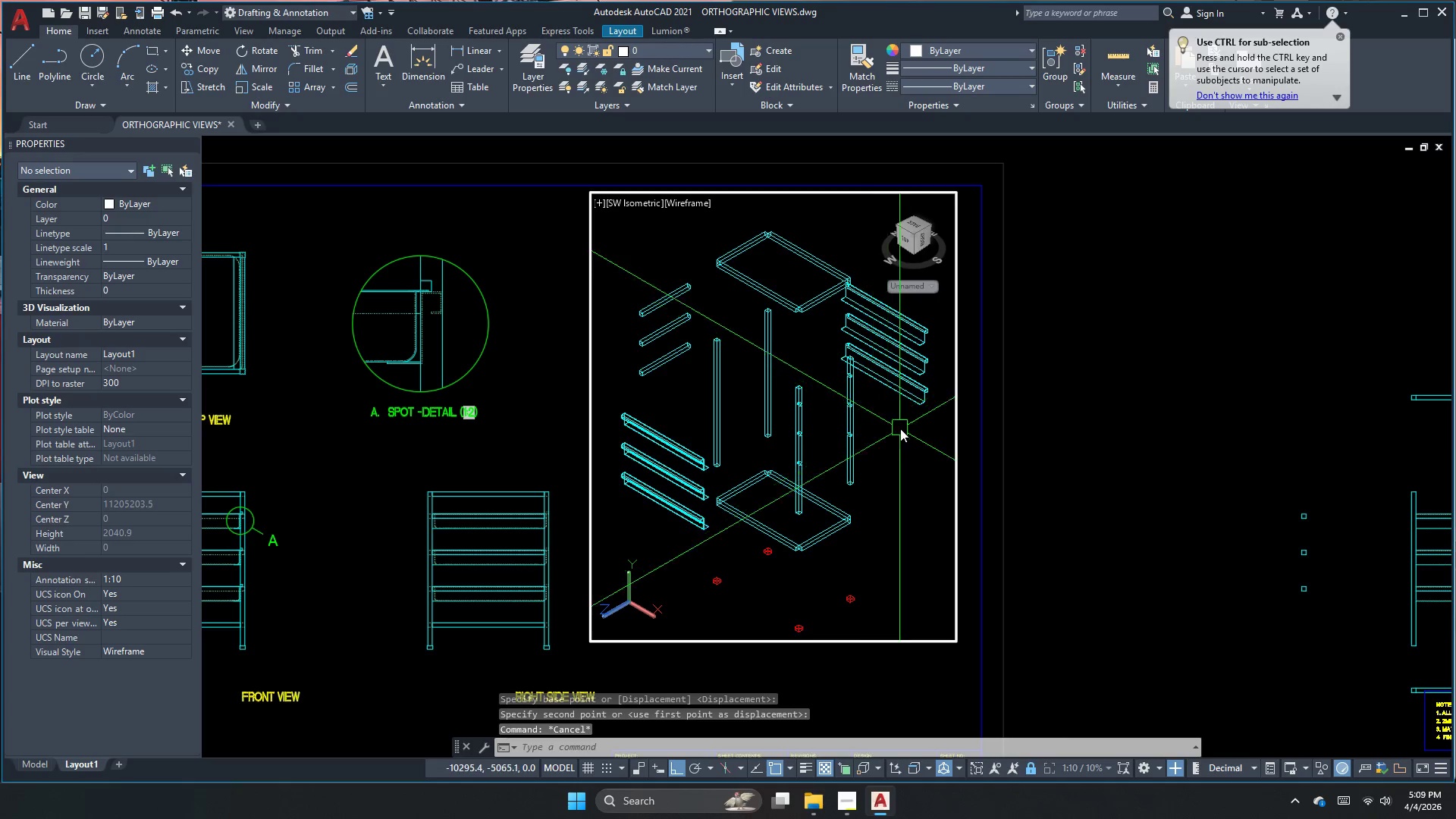 
left_click_drag(start_coordinate=[900, 428], to_coordinate=[896, 376])
 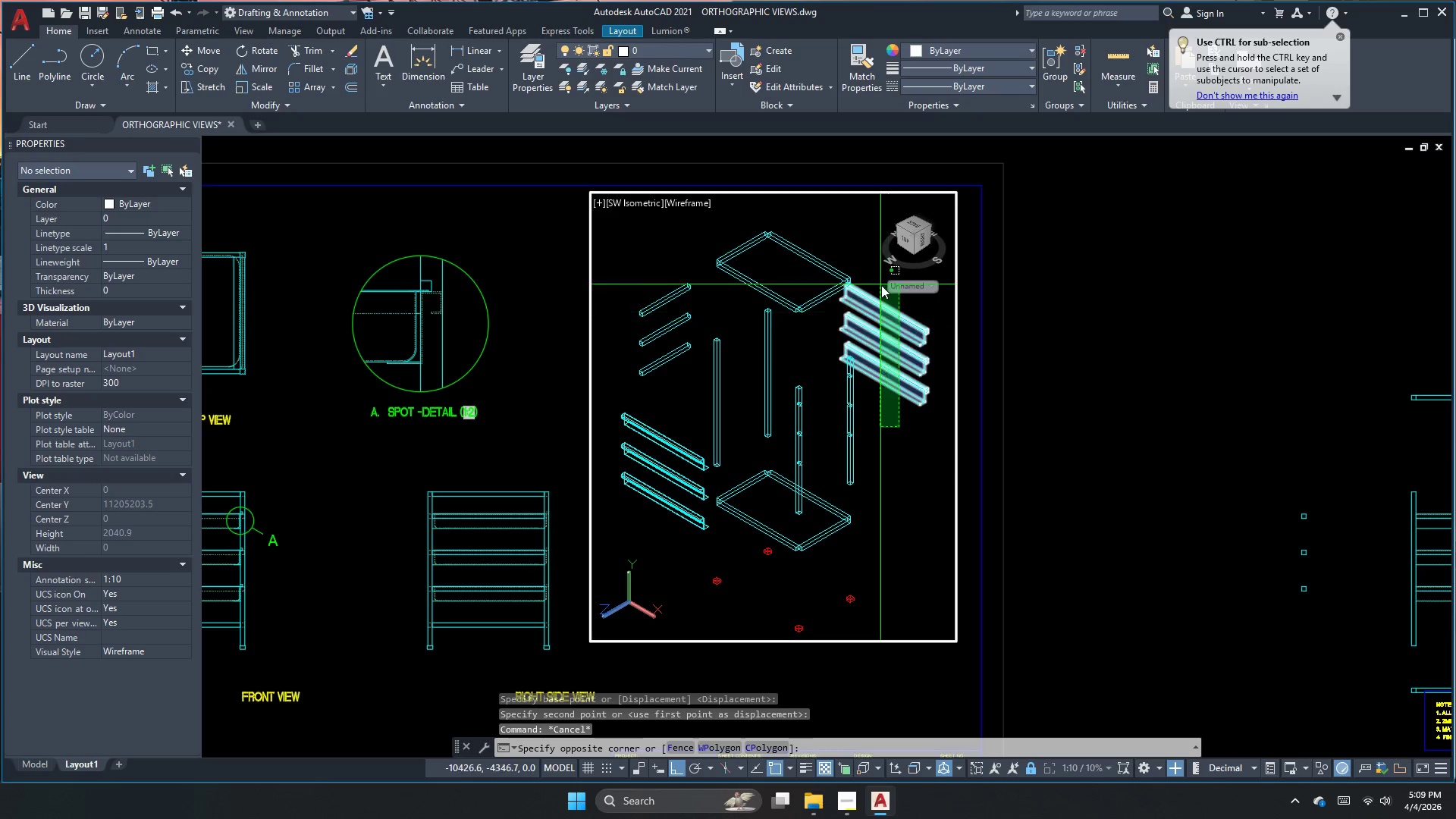 
left_click_drag(start_coordinate=[881, 285], to_coordinate=[889, 463])
 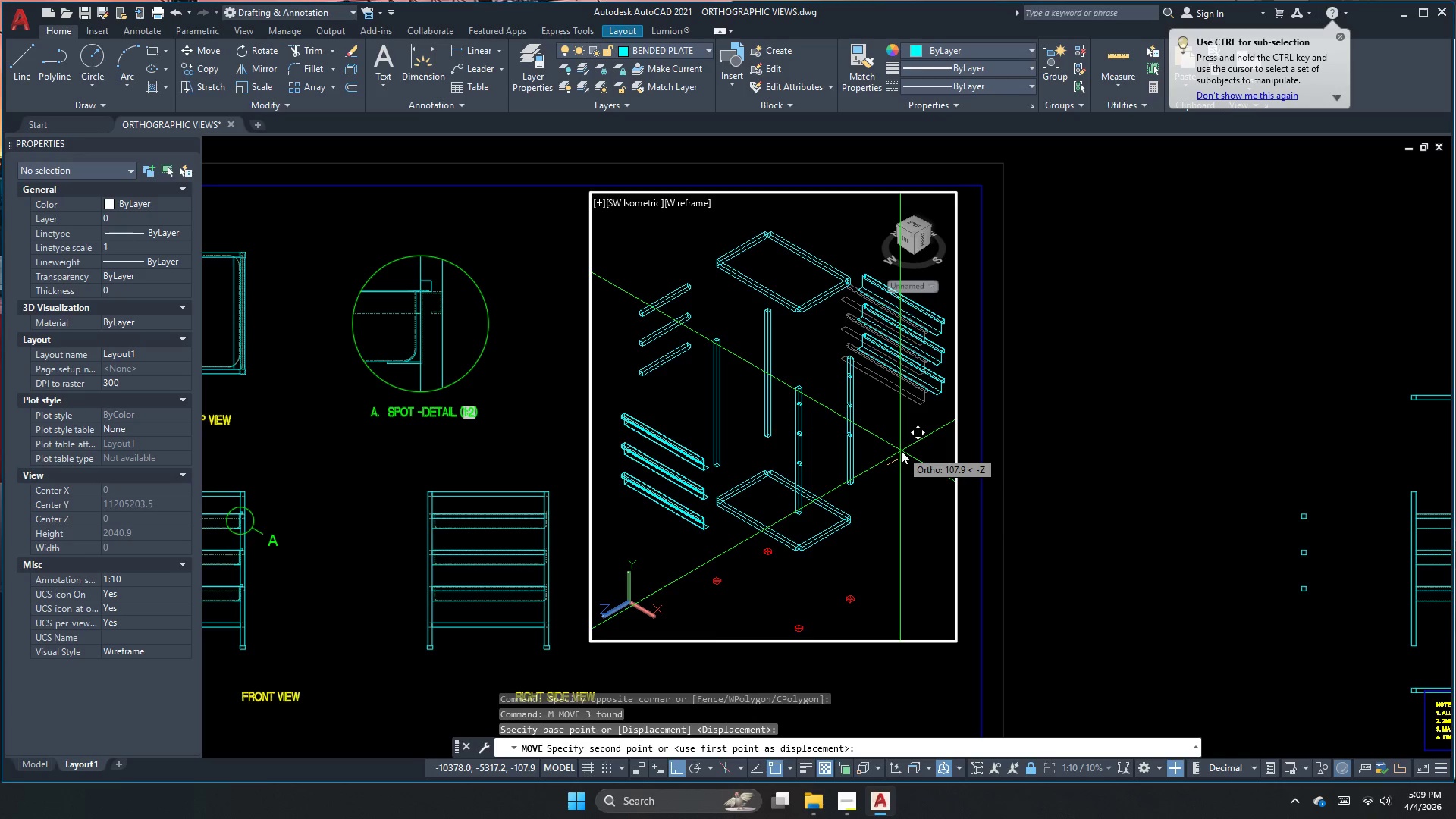 
key(M)
 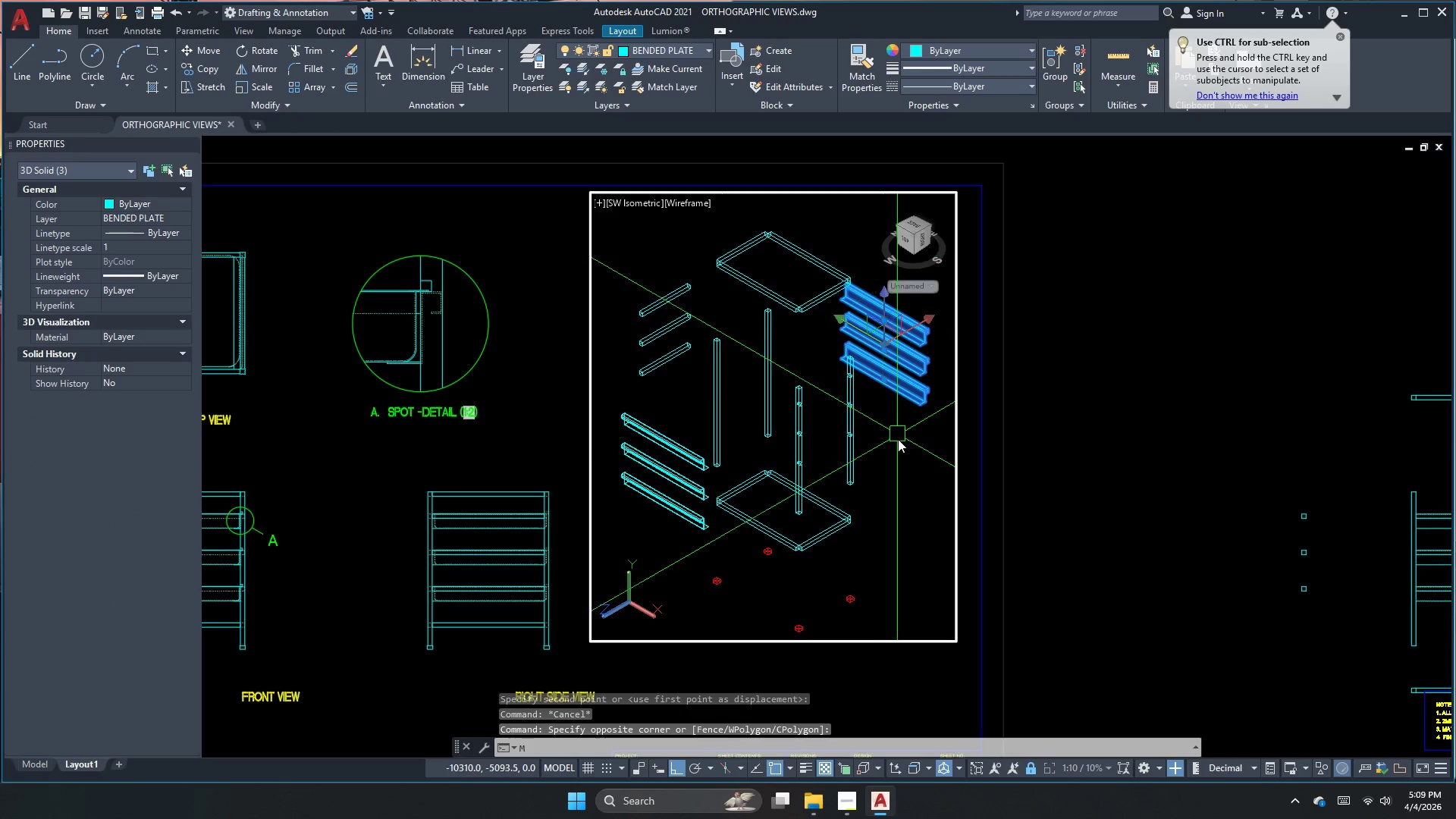 
key(Space)
 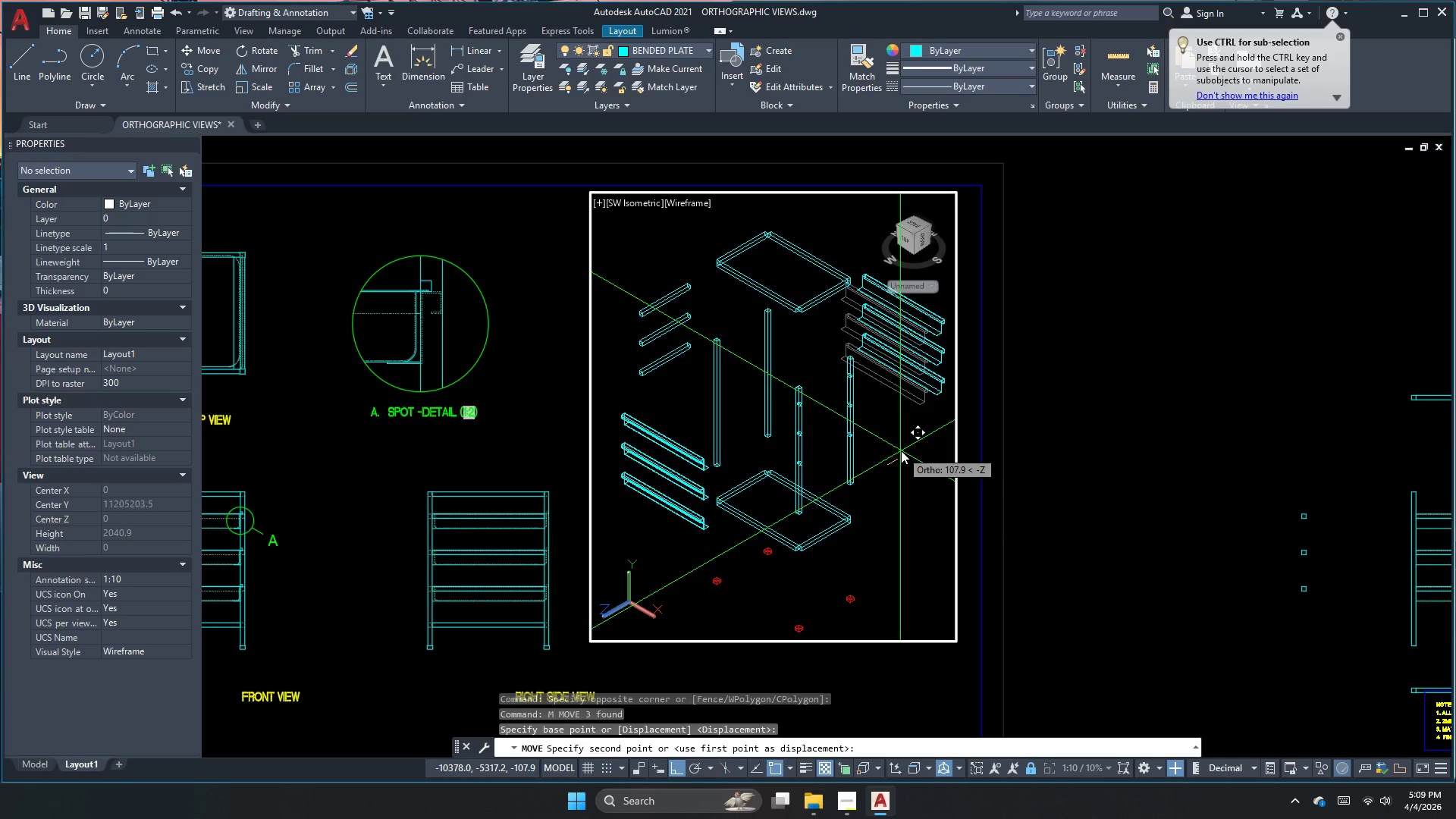 
left_click([901, 450])
 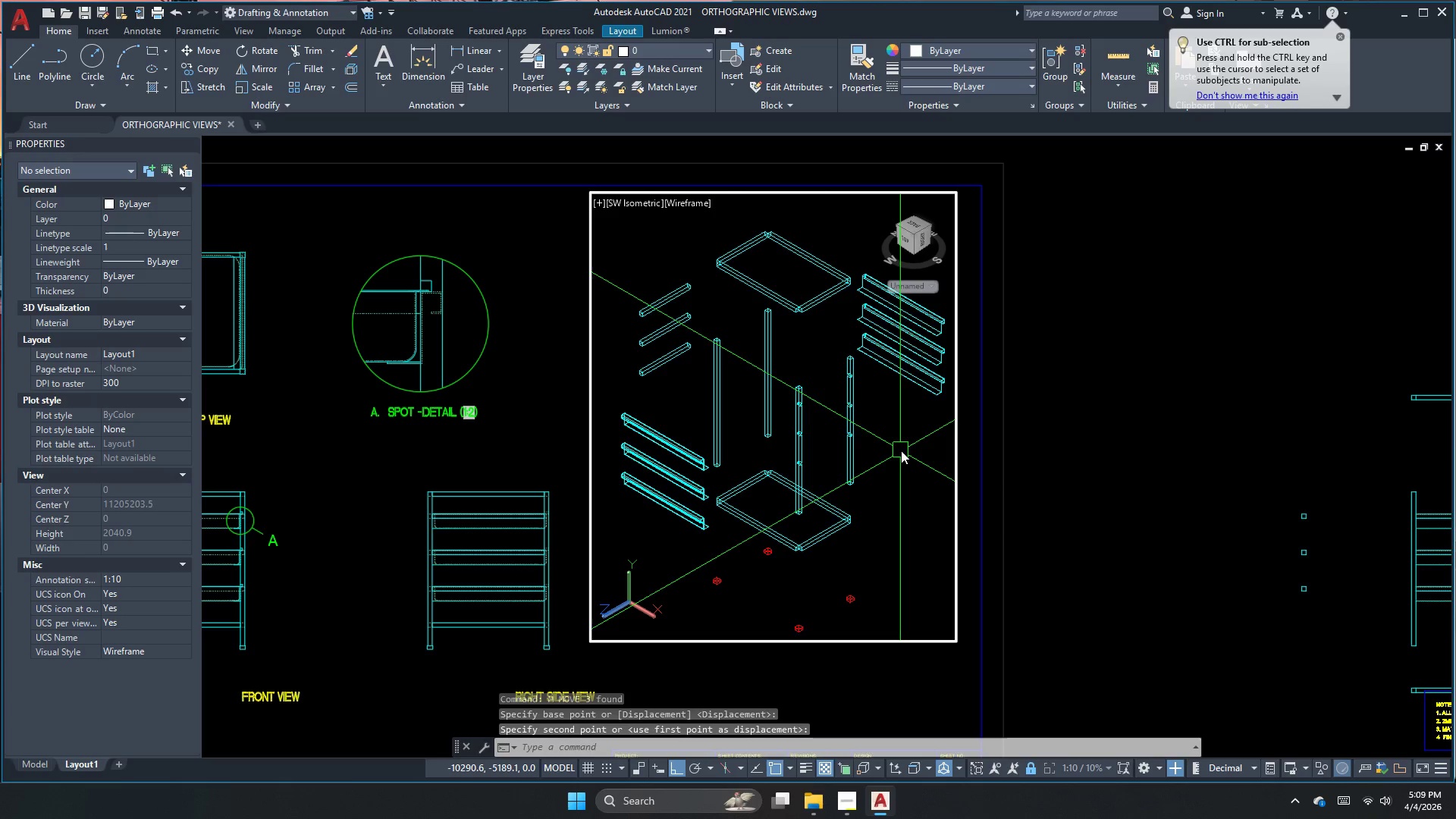 
key(Escape)
 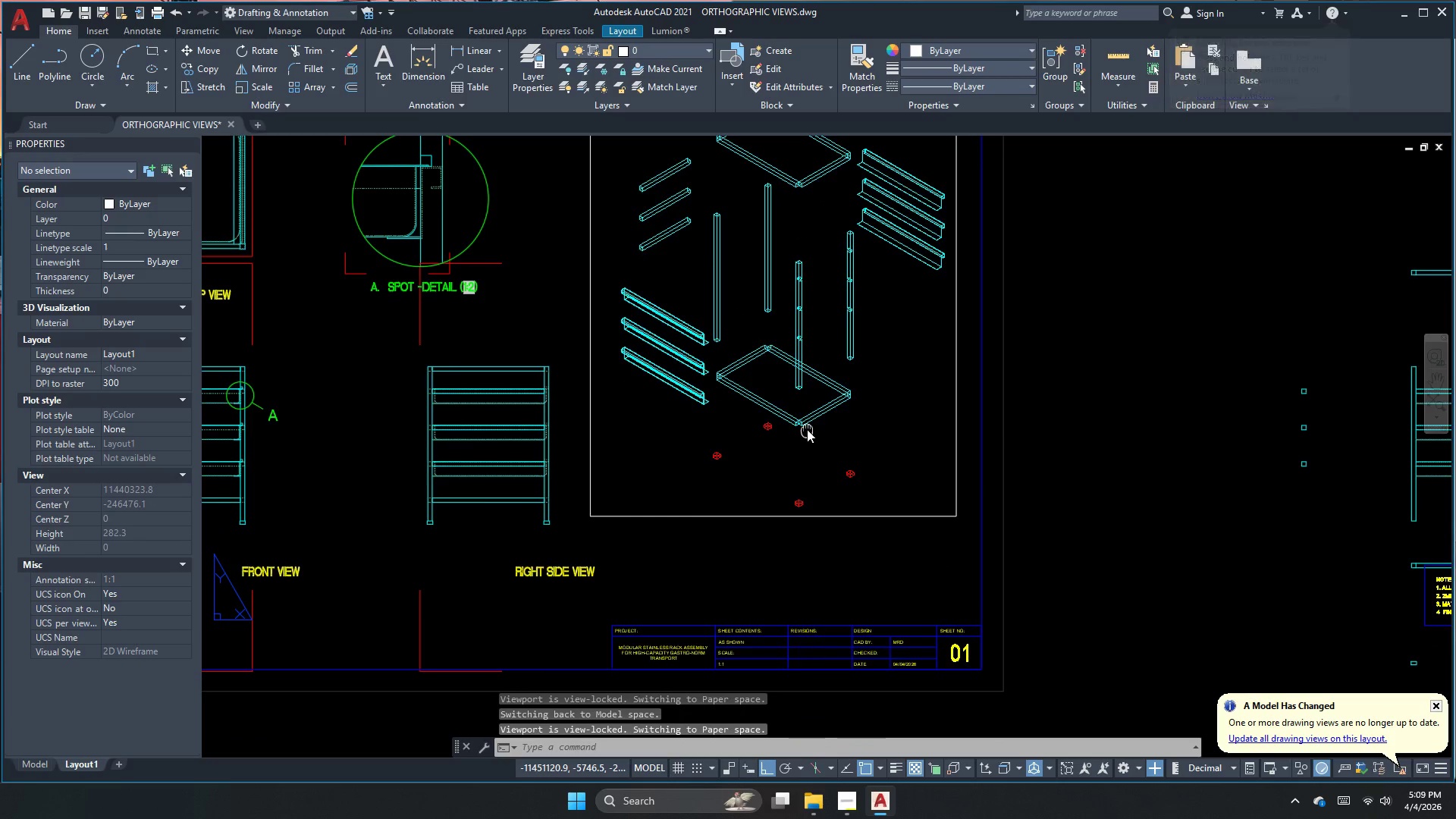 
key(Escape)
 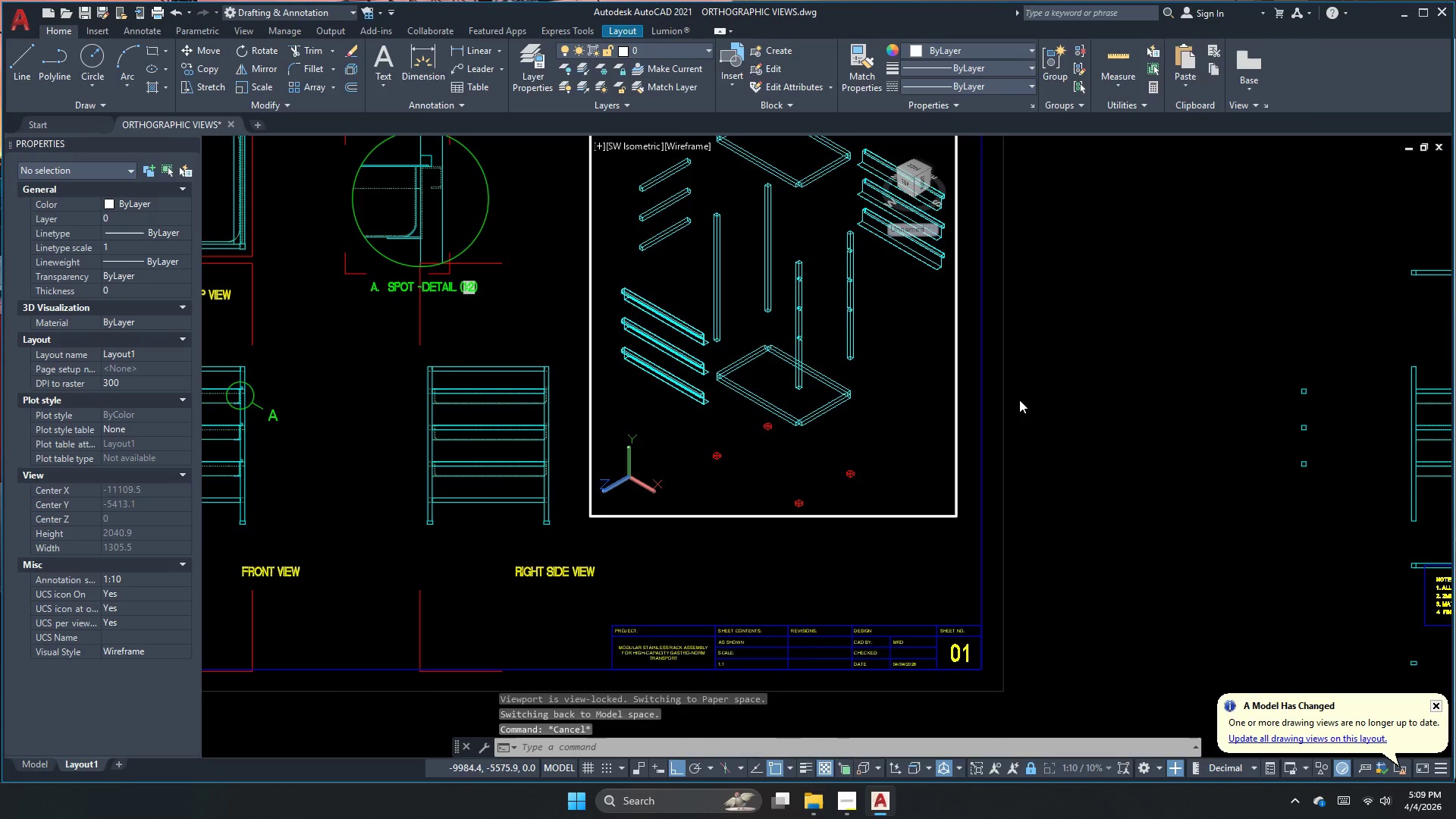 
left_click([1019, 400])
 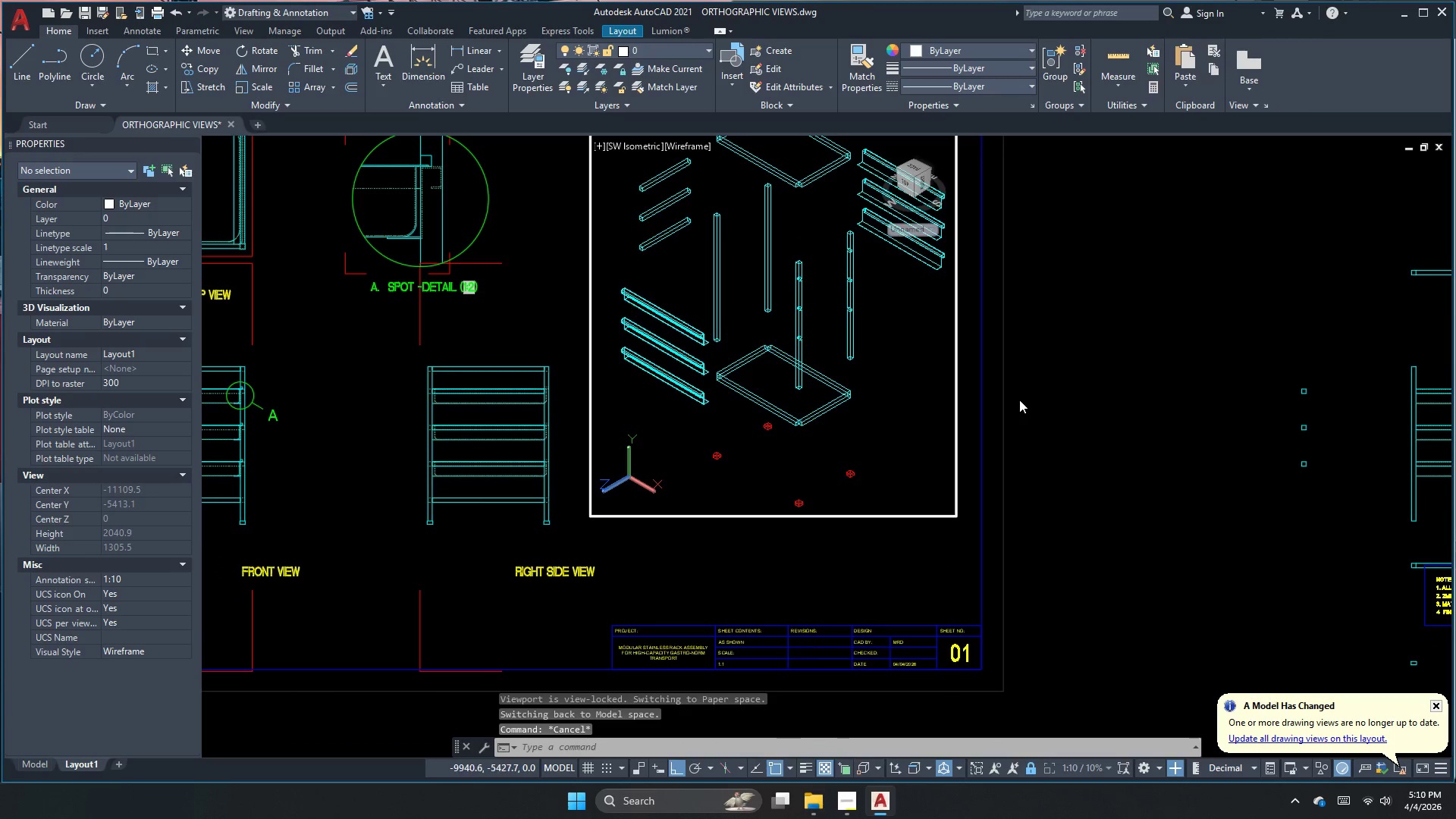 
double_click([1019, 400])
 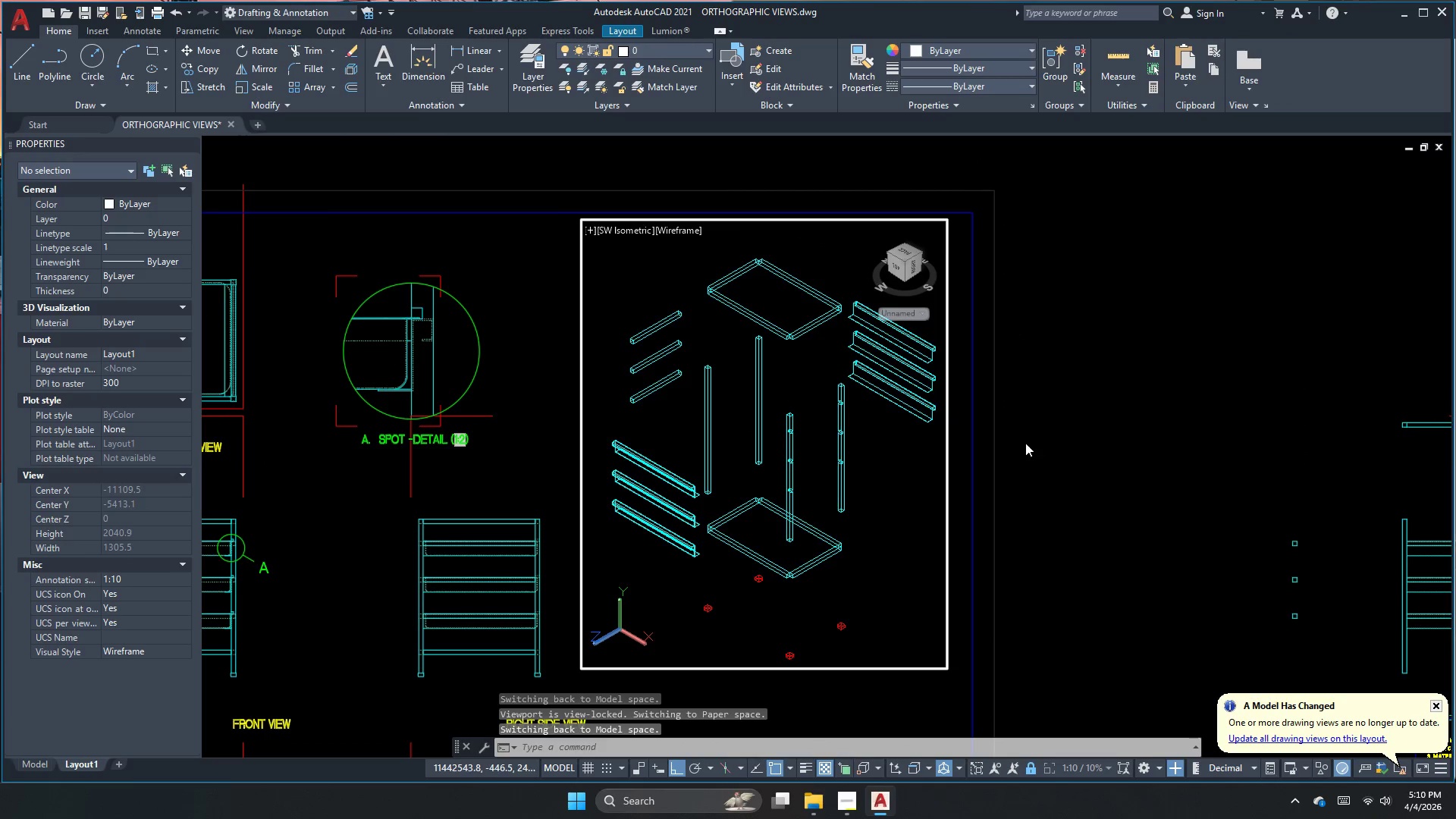 
double_click([1026, 434])
 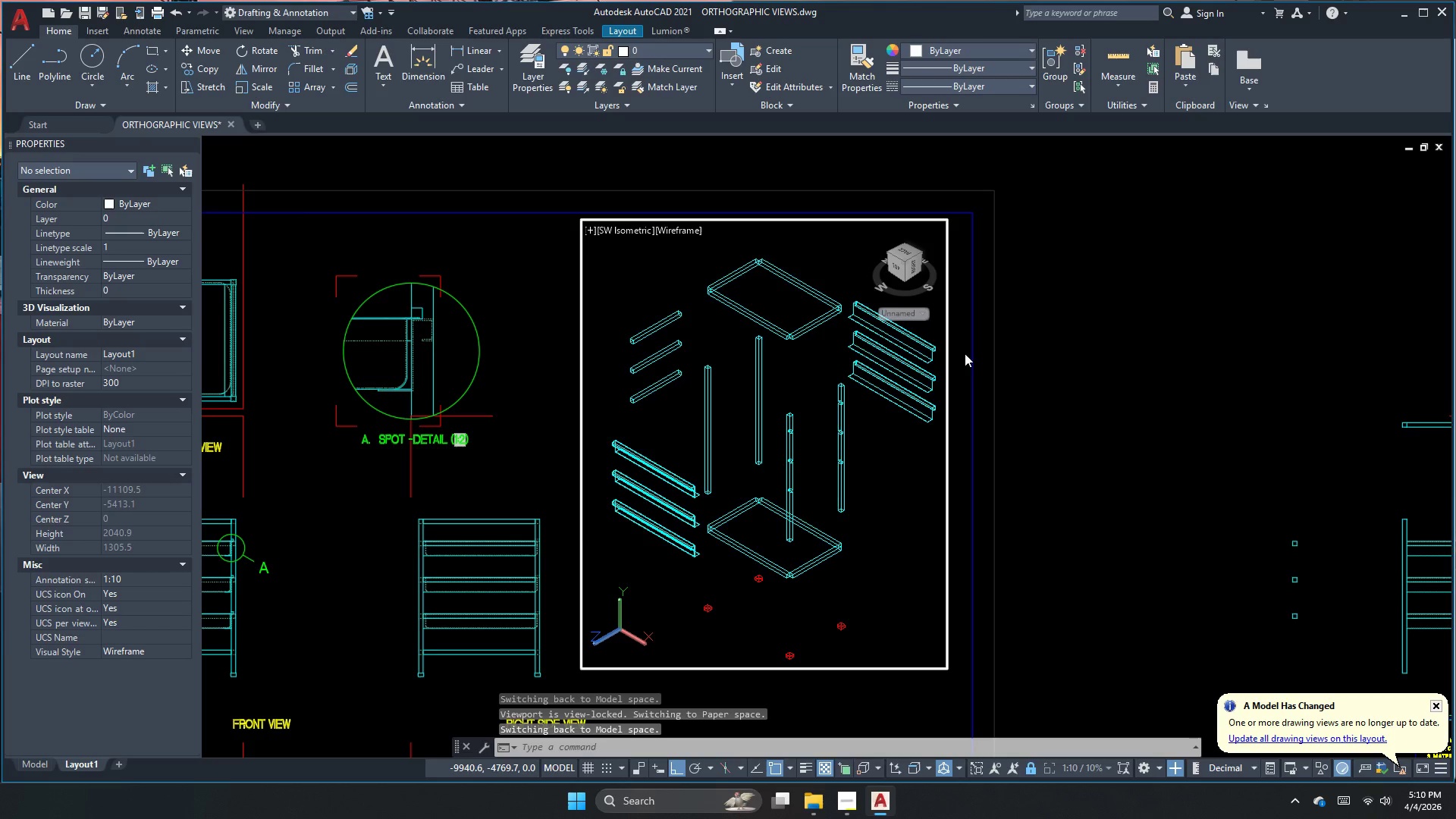 
key(Escape)
 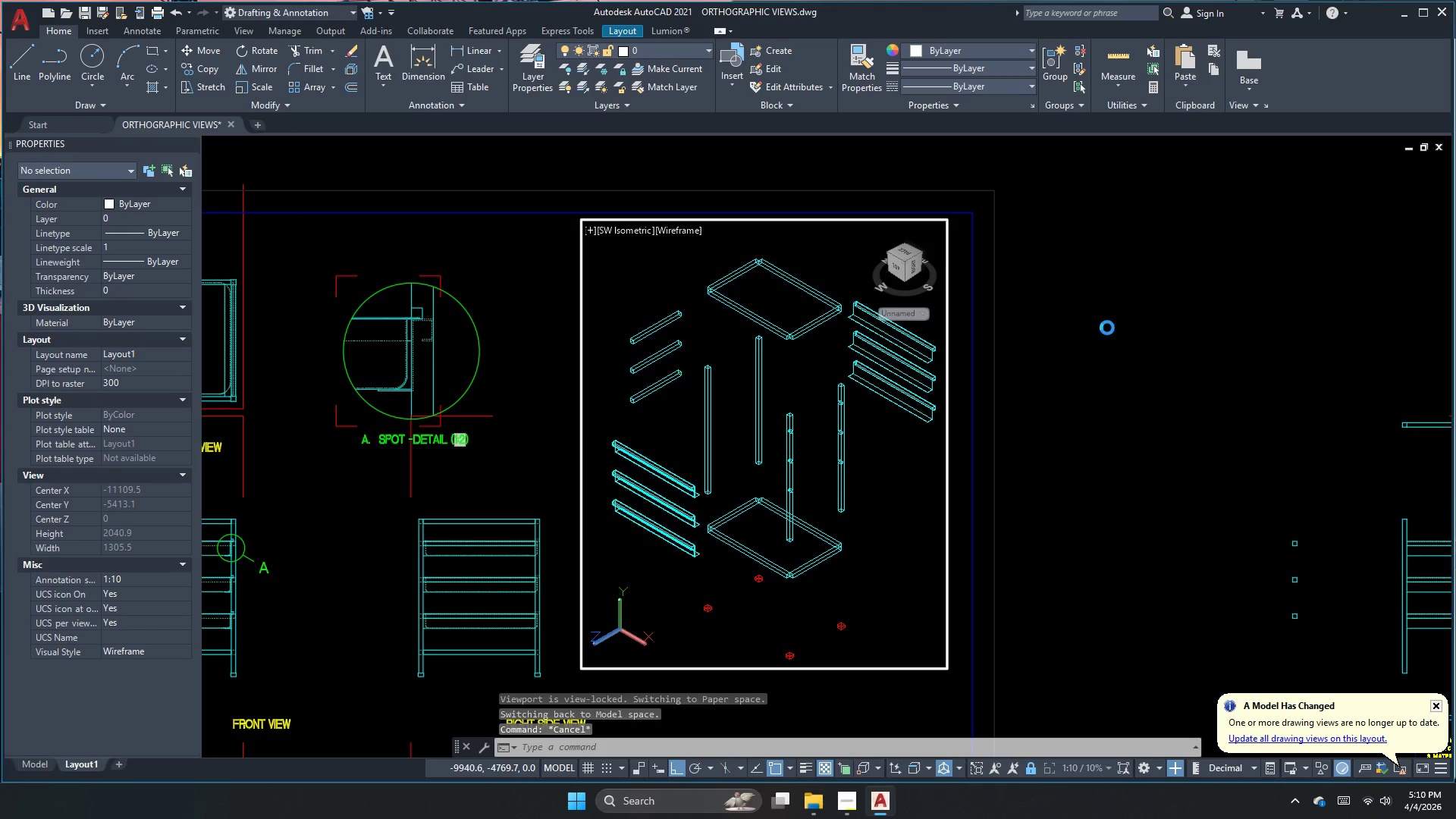 
double_click([1107, 328])
 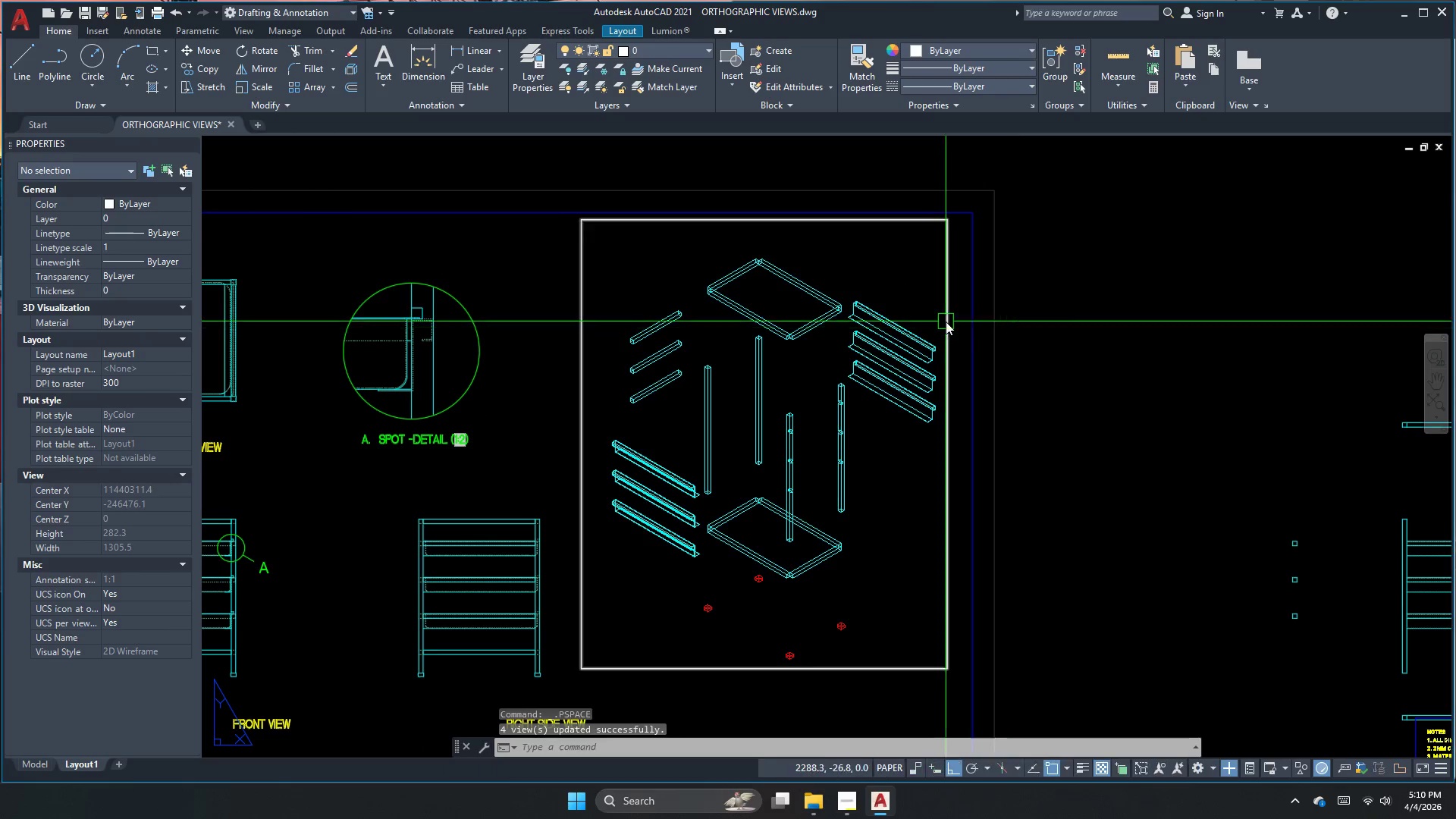 
key(Escape)
 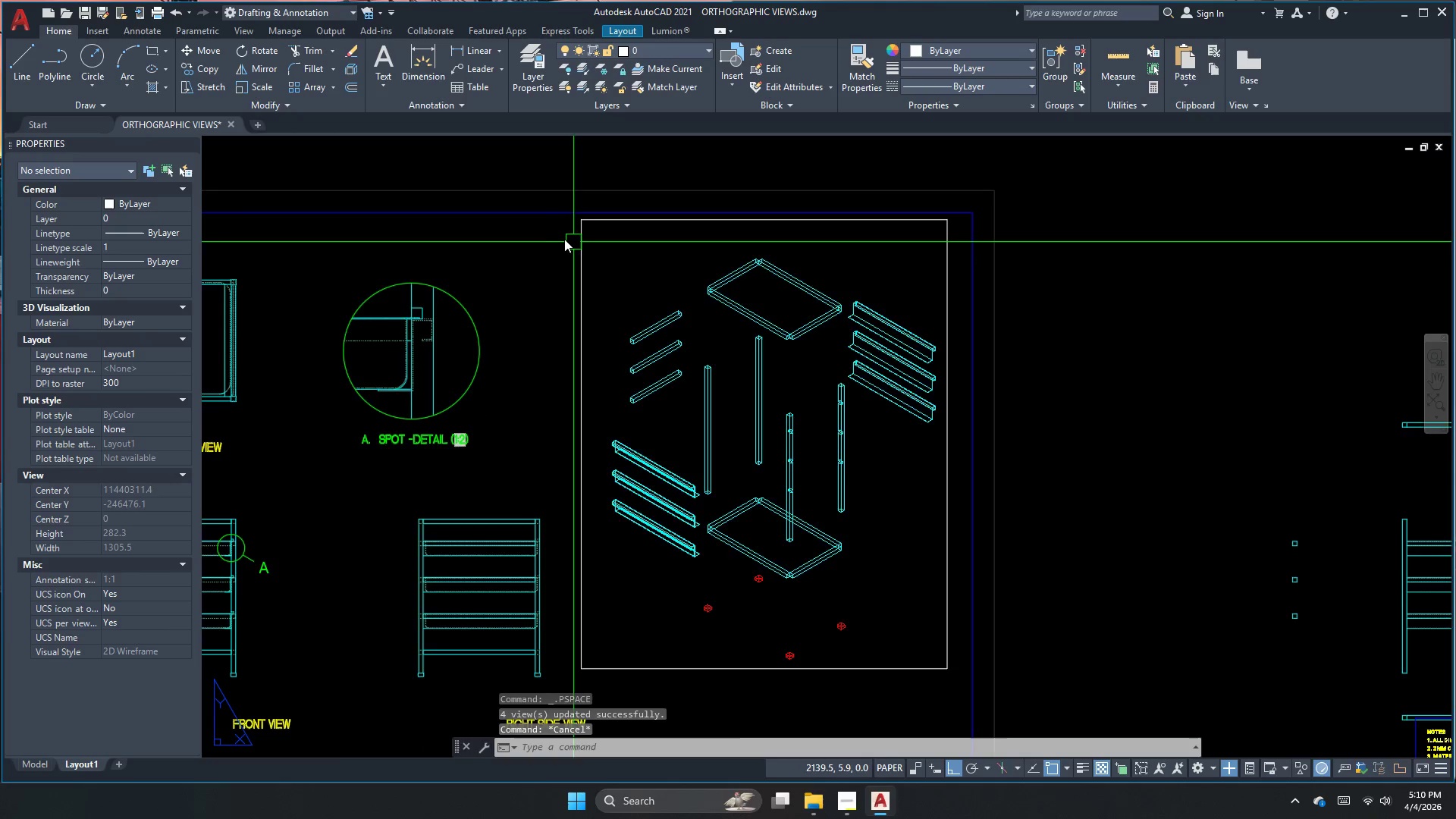 
key(S)
 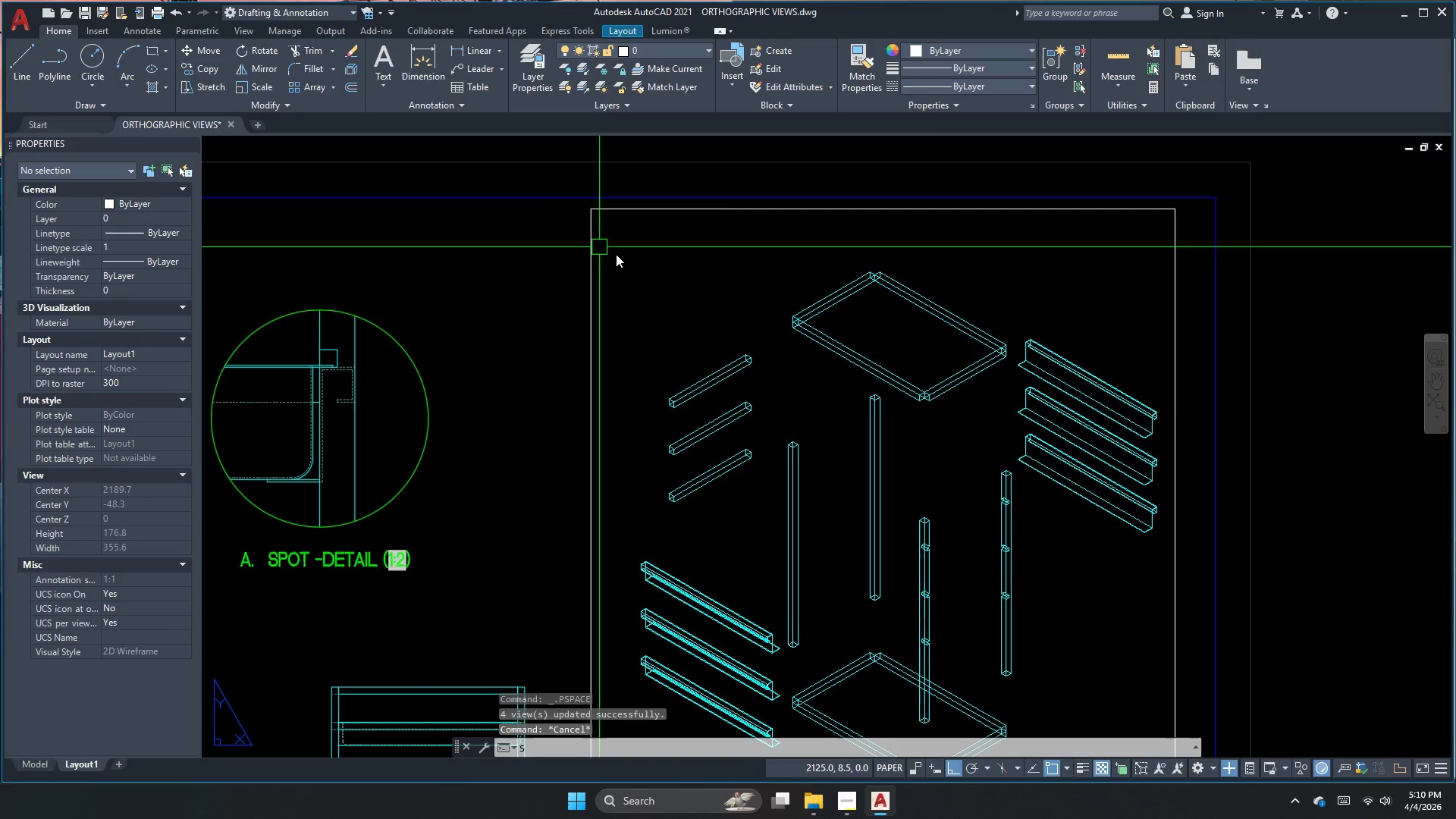 
key(Space)
 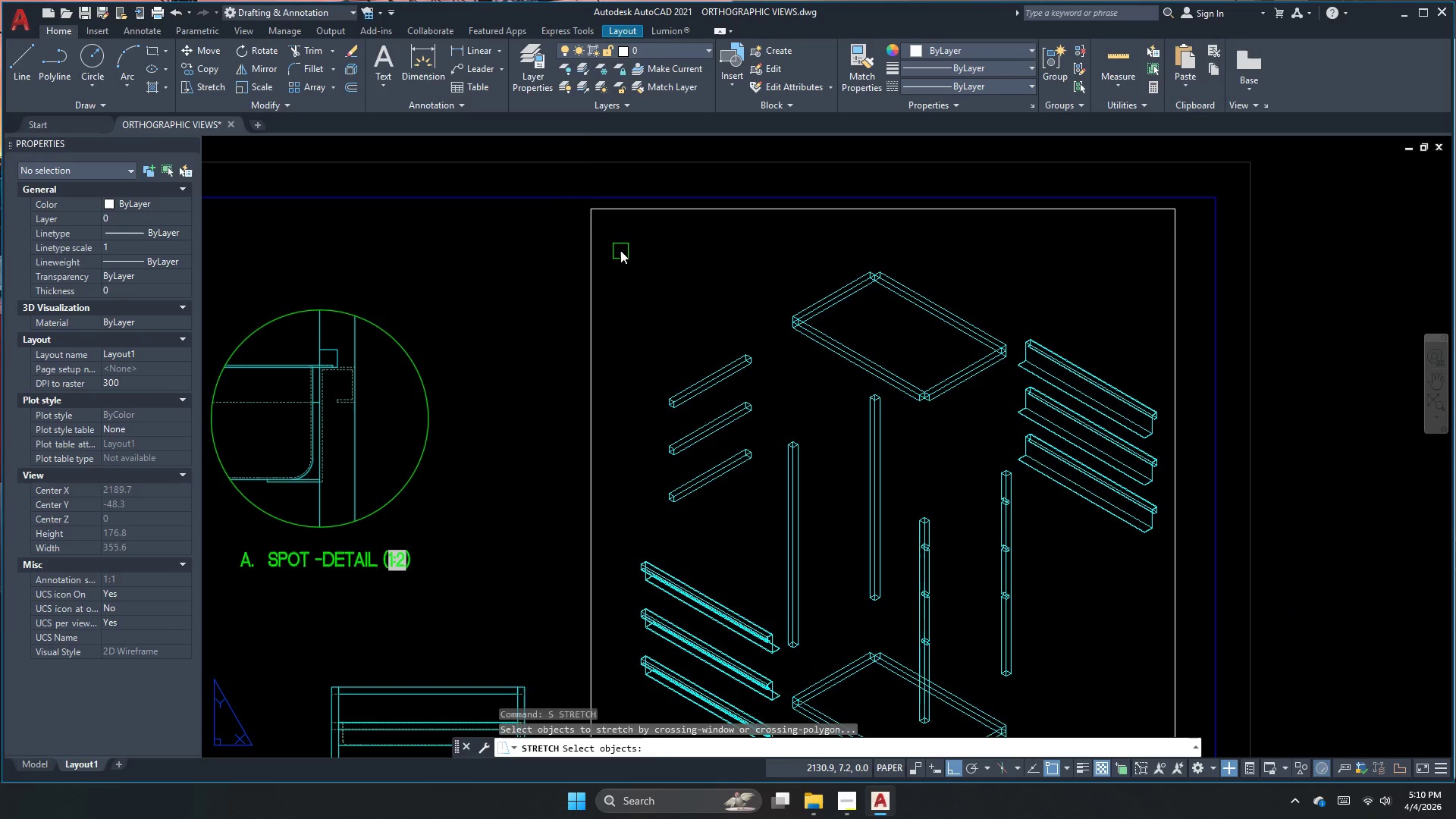 
scroll: coordinate [564, 238], scroll_direction: up, amount: 1.0
 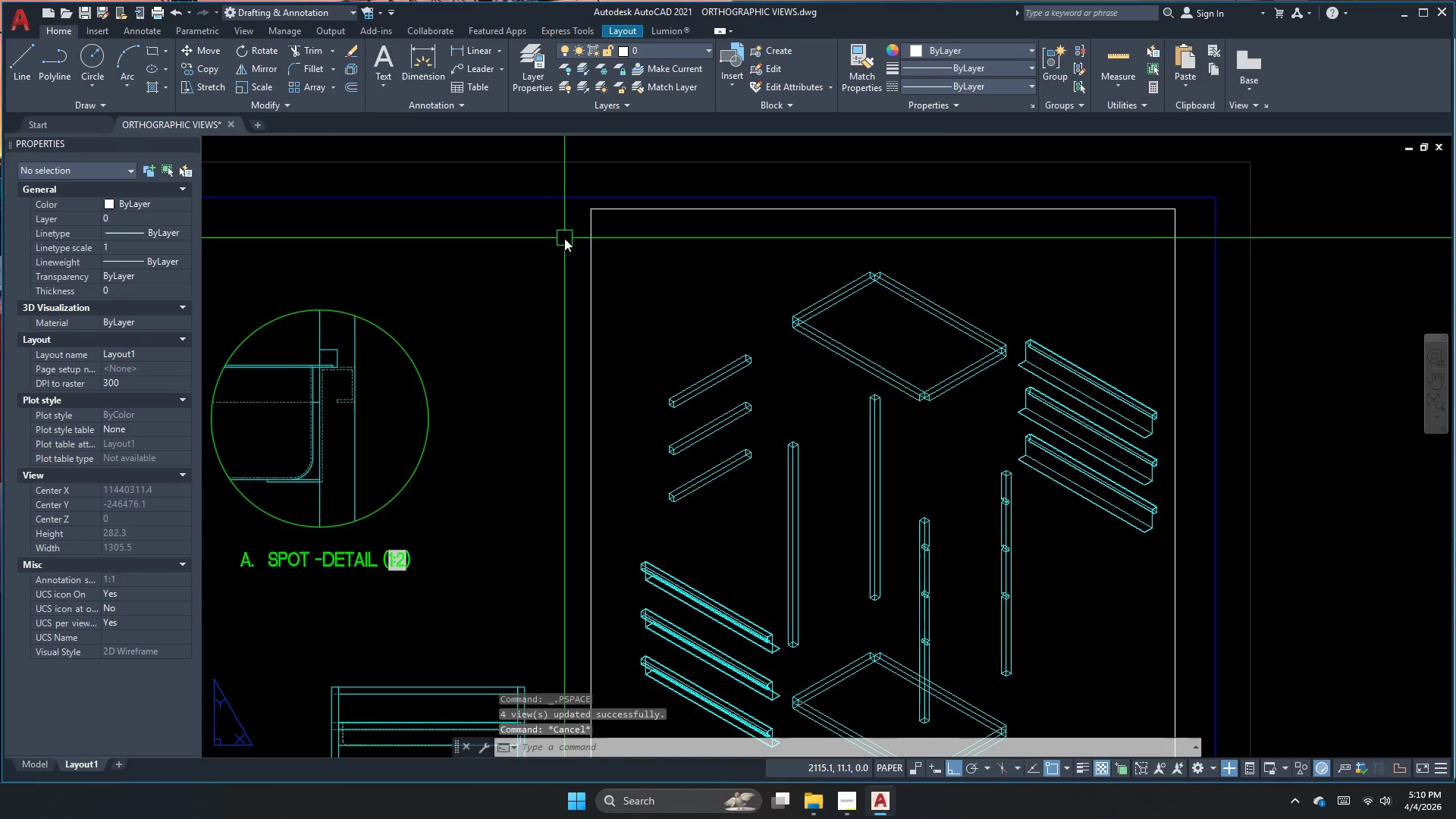 
left_click_drag(start_coordinate=[620, 249], to_coordinate=[605, 233])
 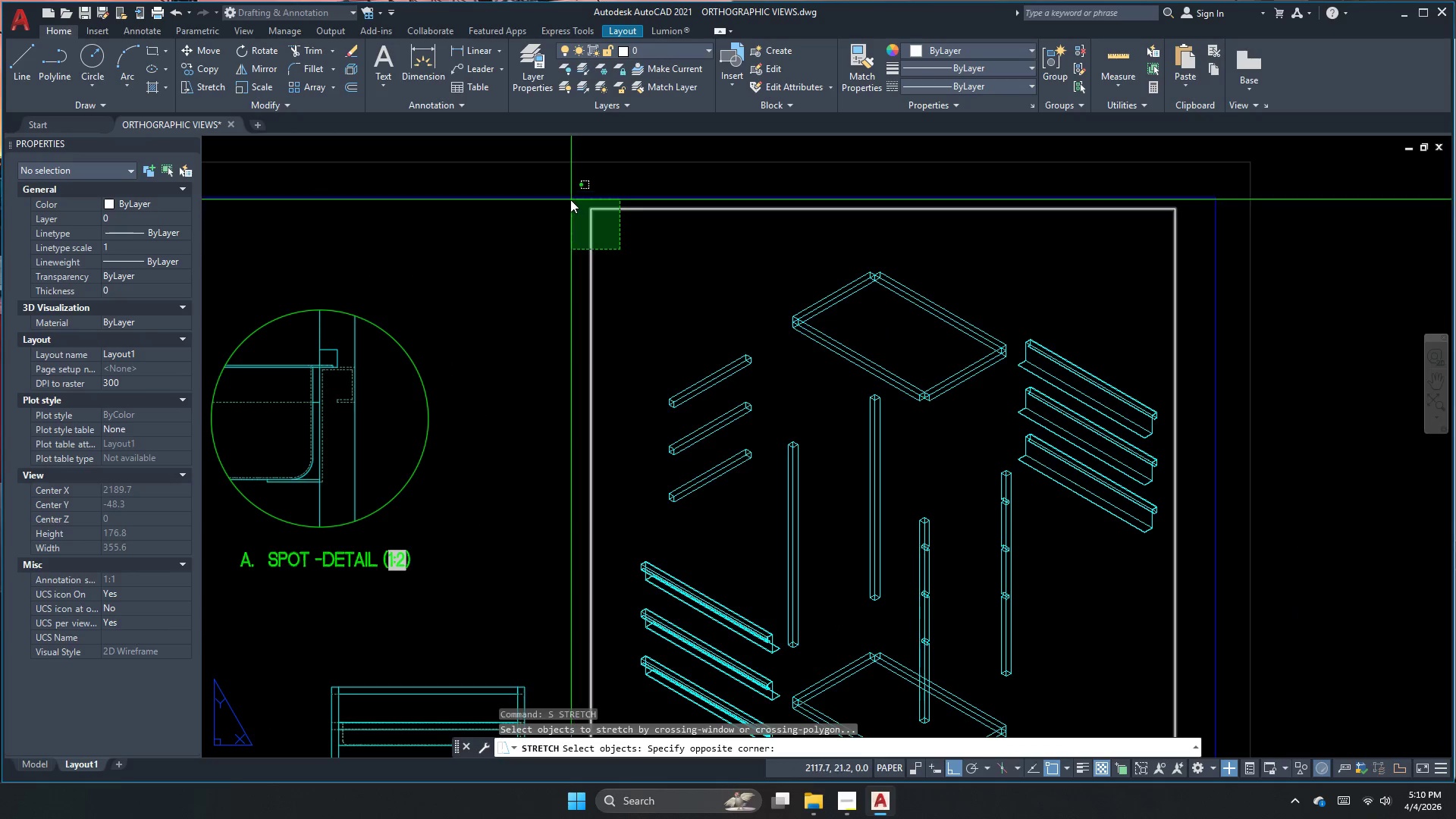 
left_click_drag(start_coordinate=[570, 199], to_coordinate=[563, 210])
 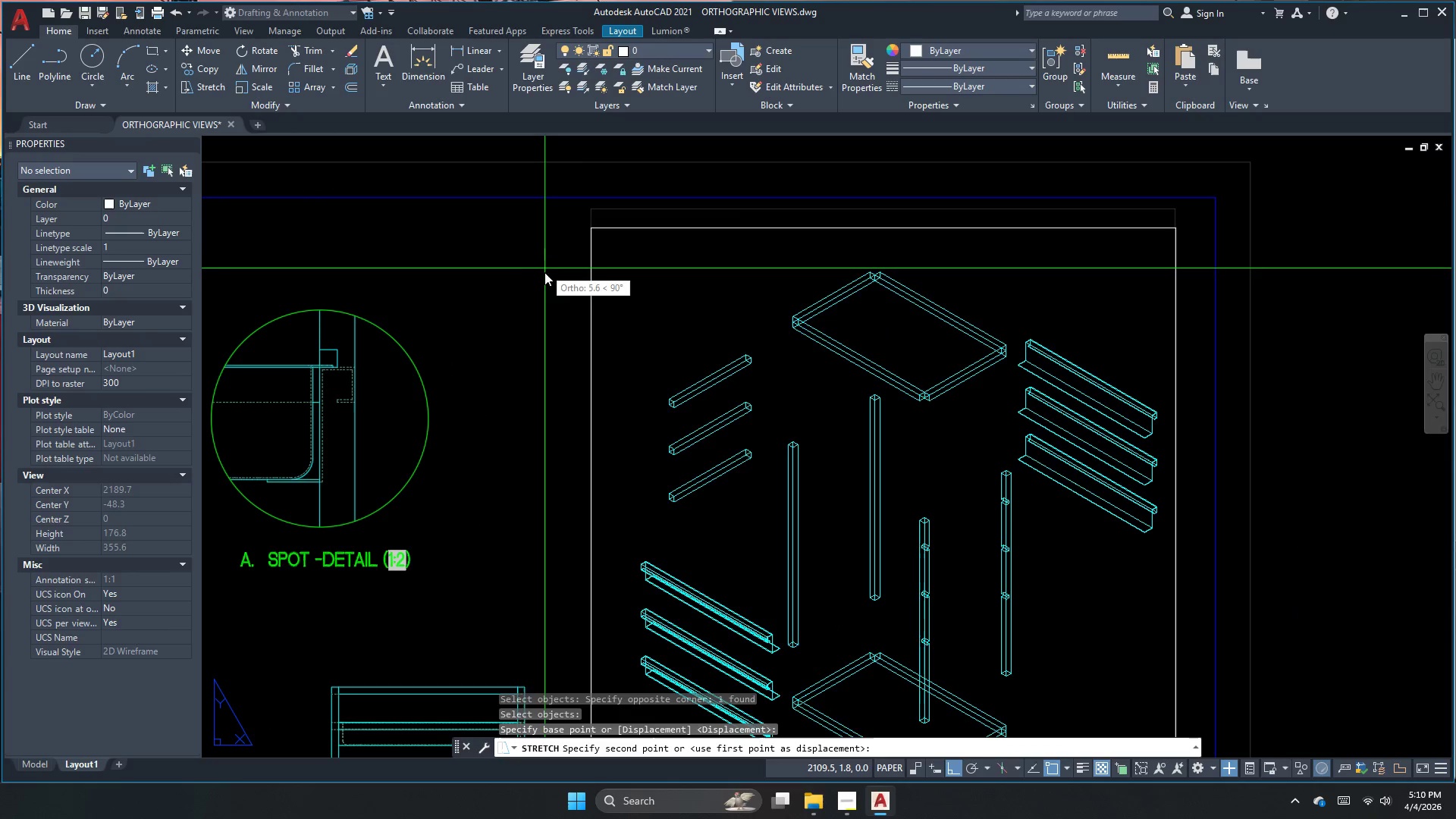 
key(Space)
 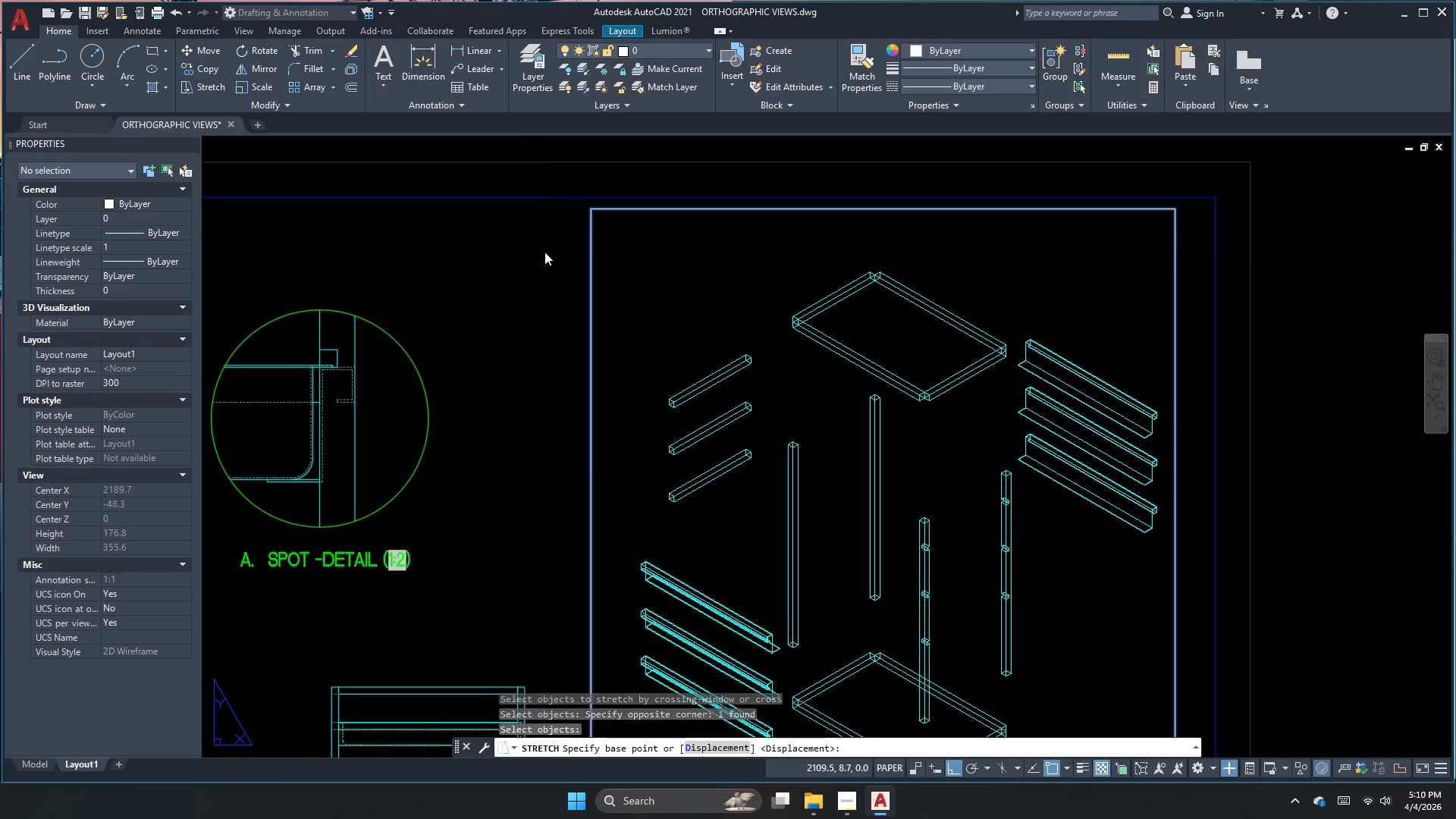 
left_click_drag(start_coordinate=[544, 249], to_coordinate=[544, 260])
 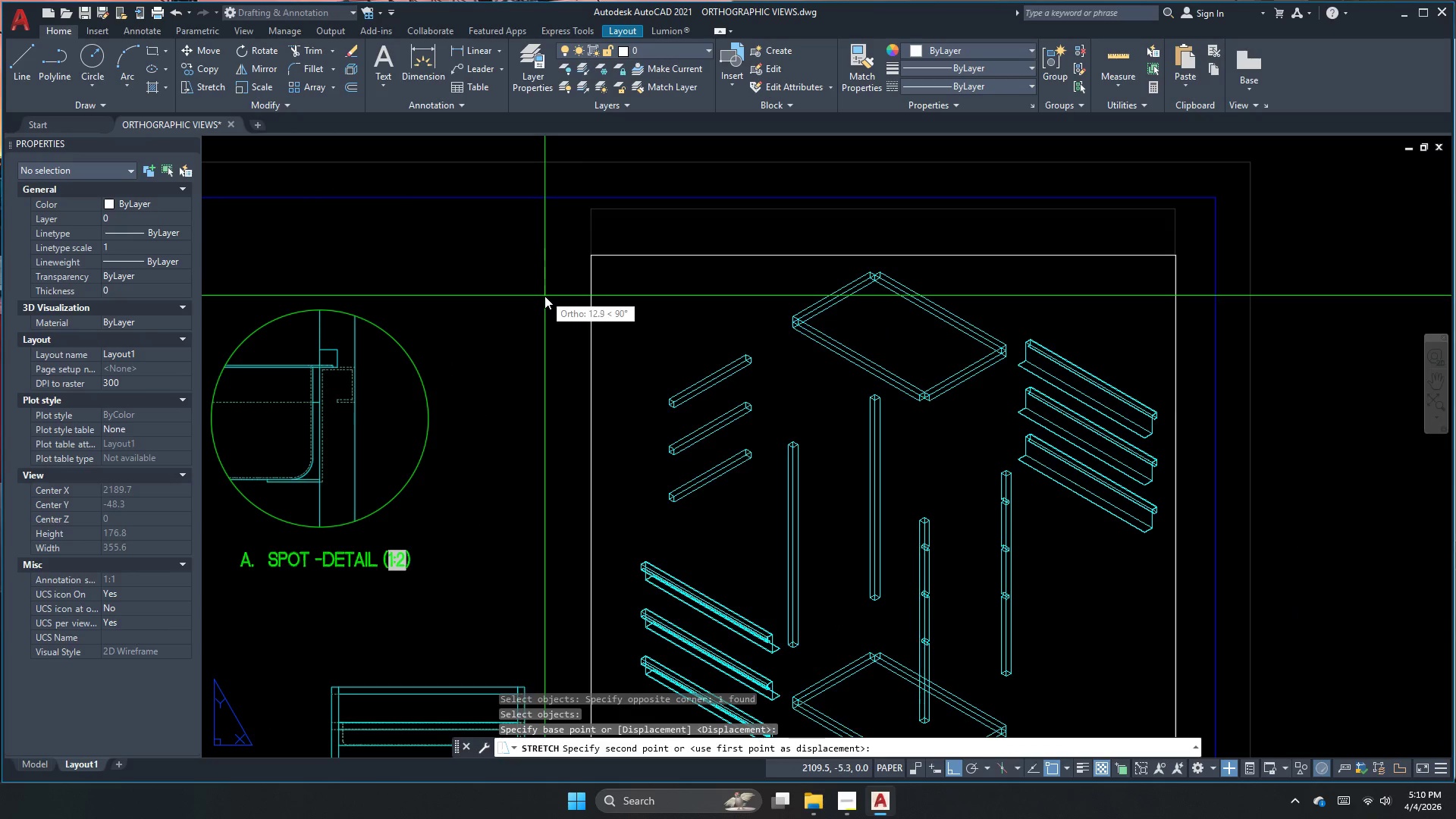 
left_click([544, 297])
 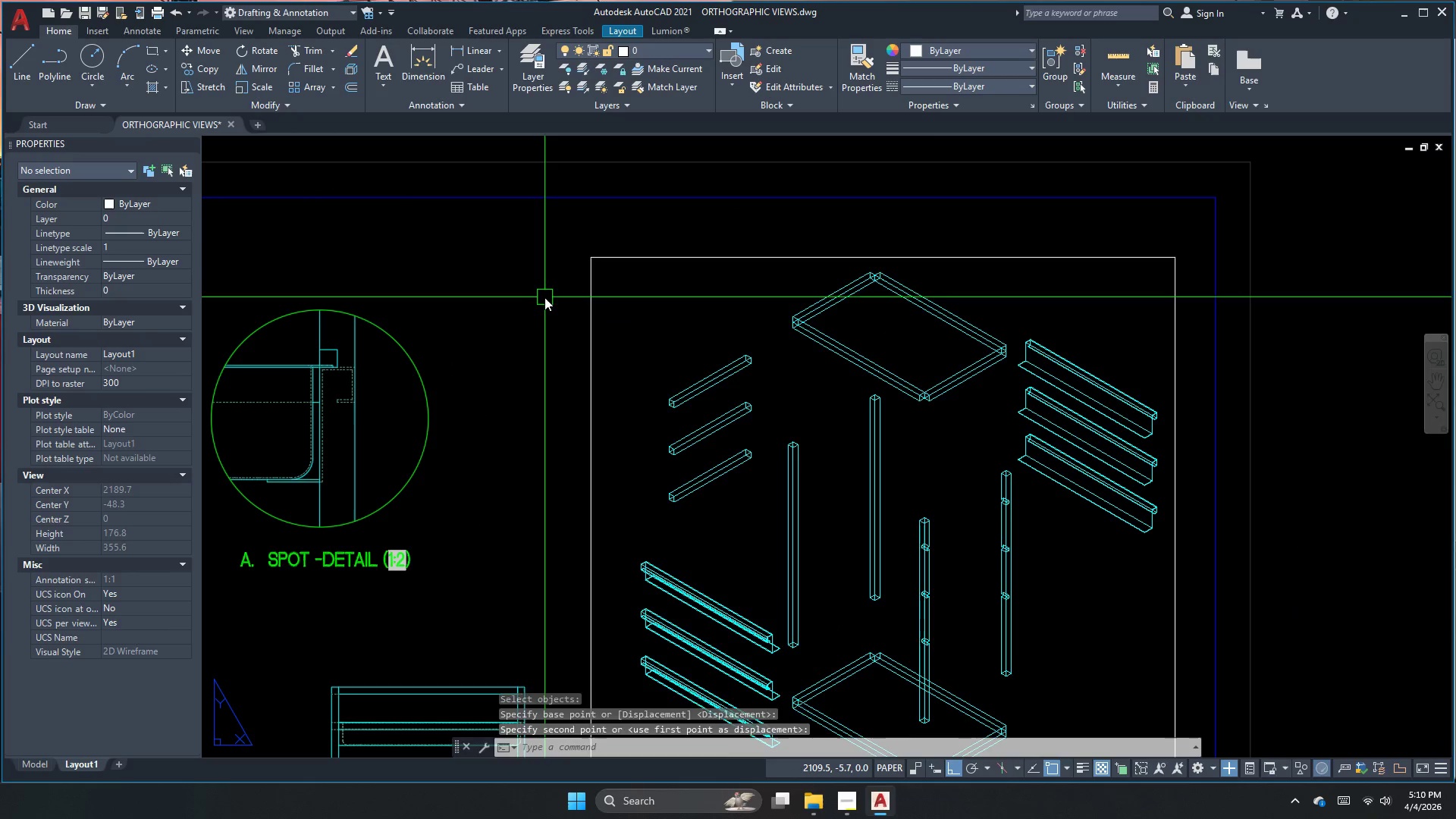 
key(Escape)
 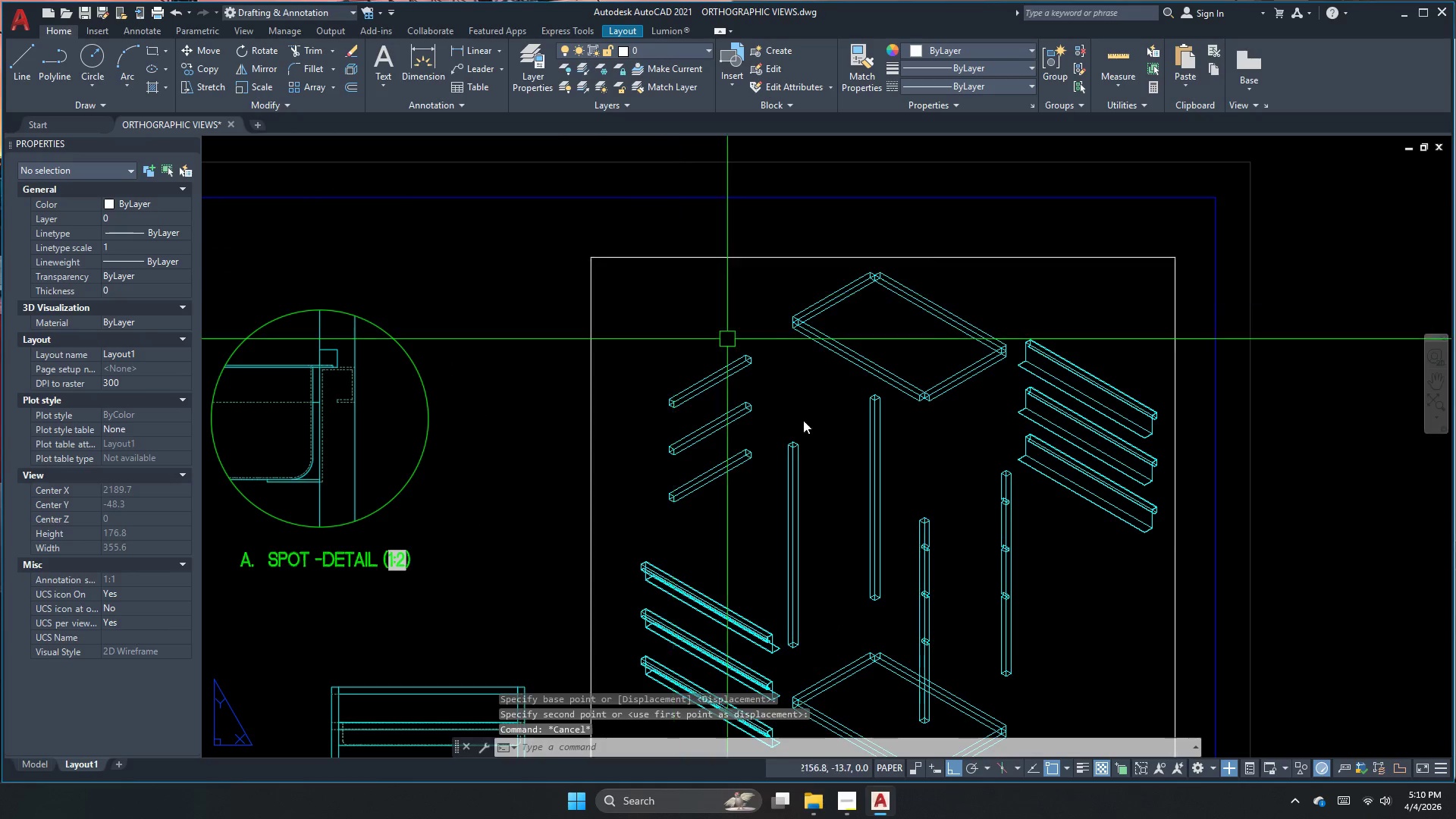 
key(Escape)
 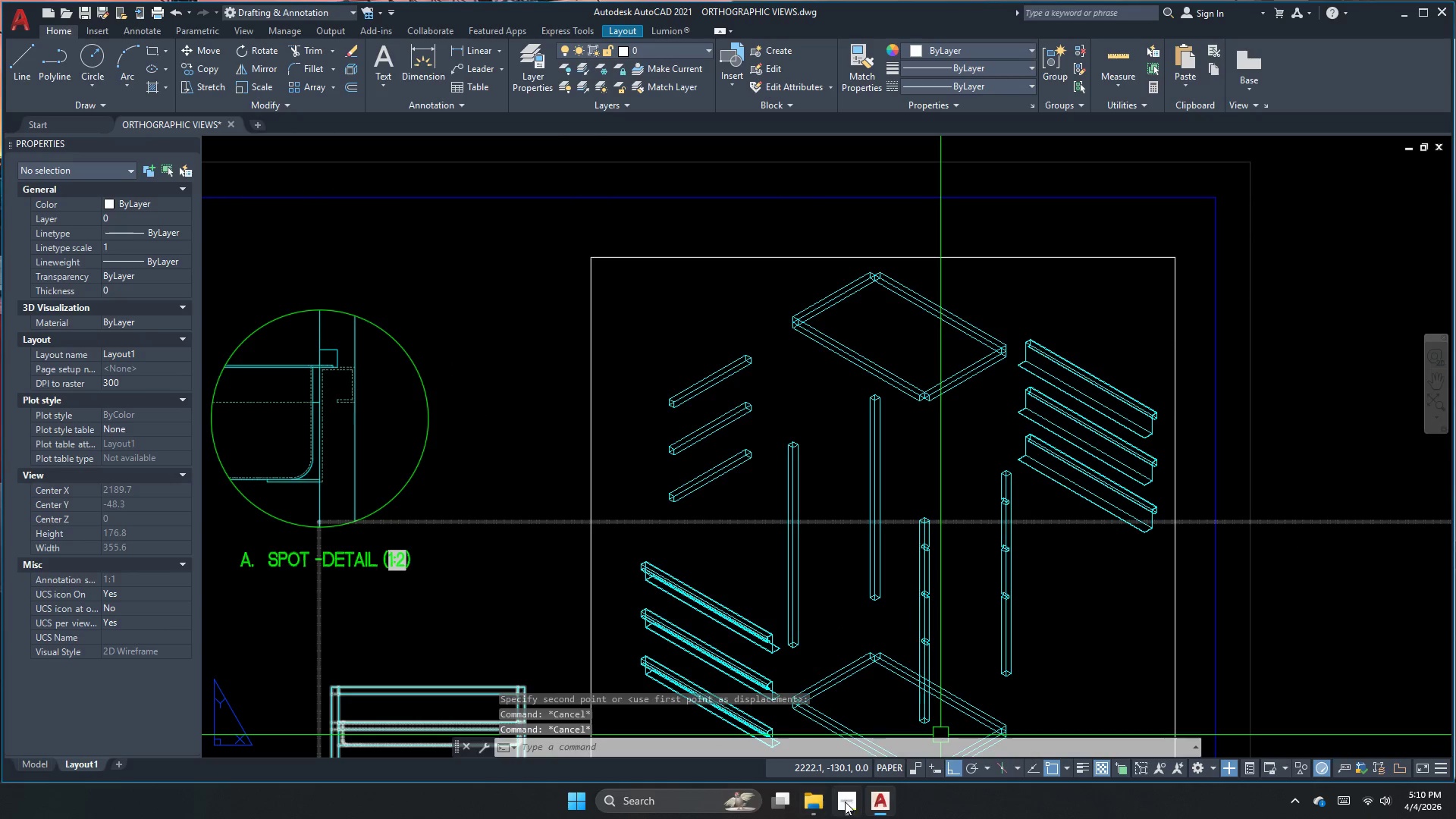 
left_click([848, 802])
 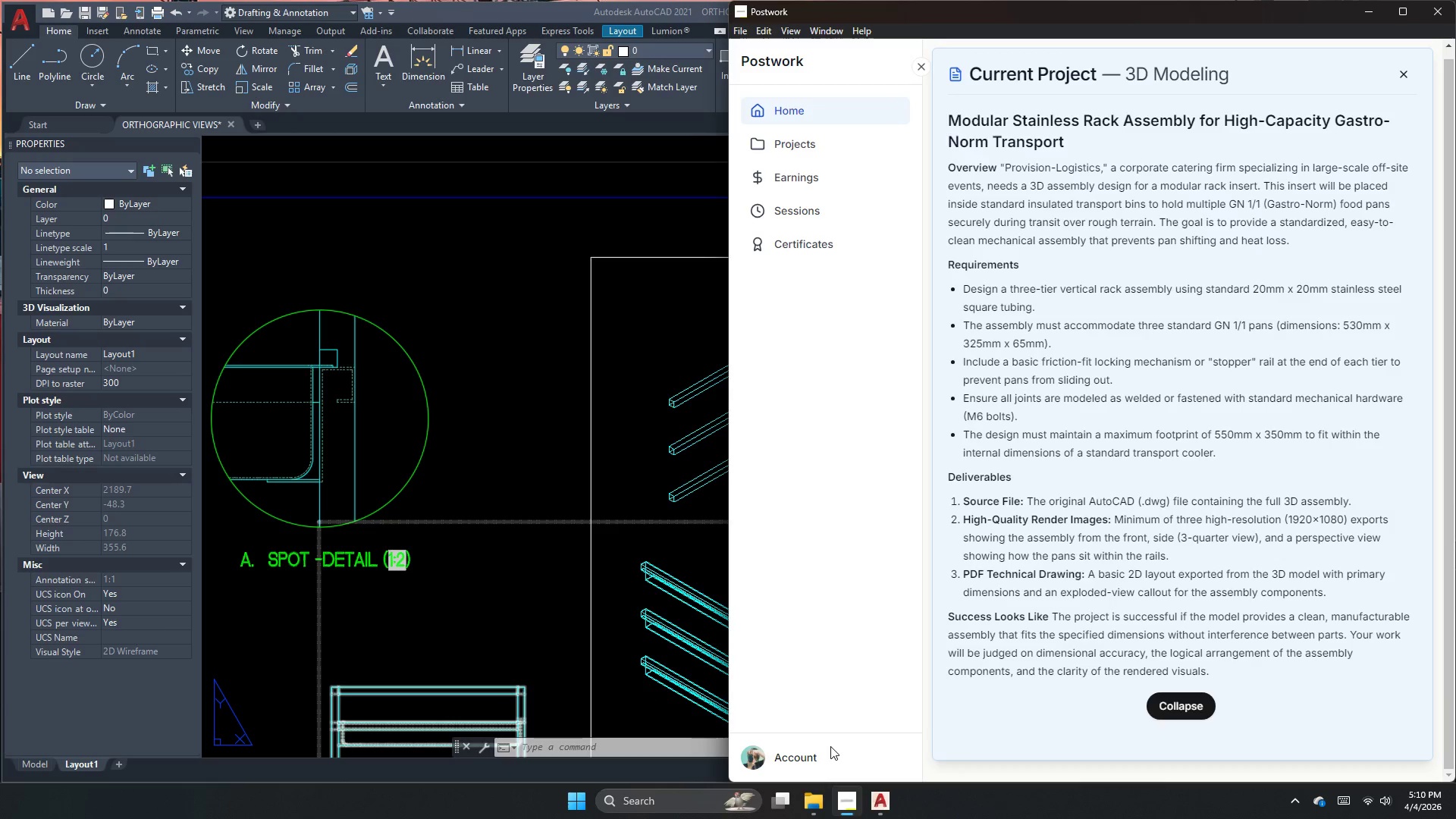 
wait(14.59)
 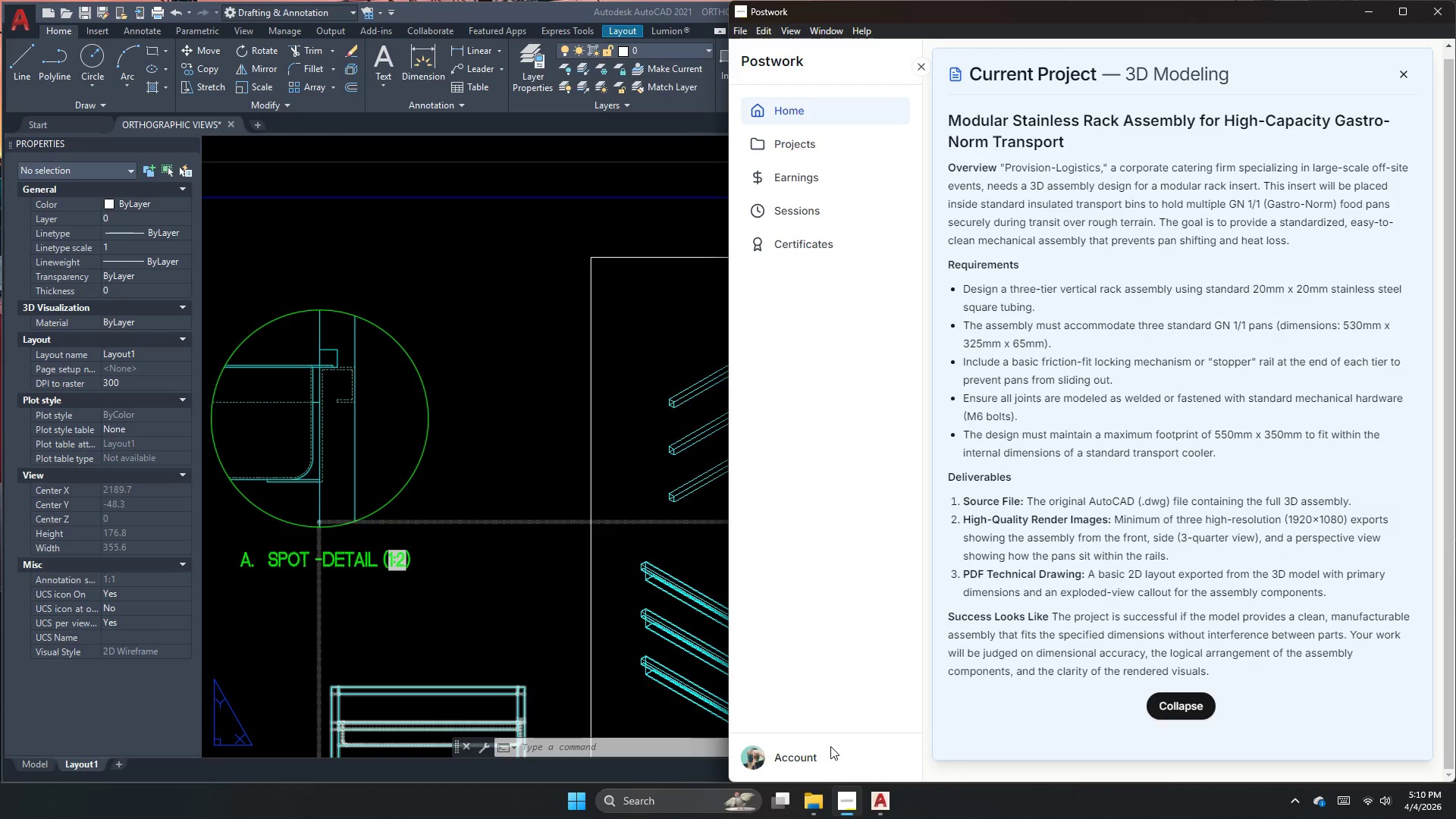 
left_click([585, 479])
 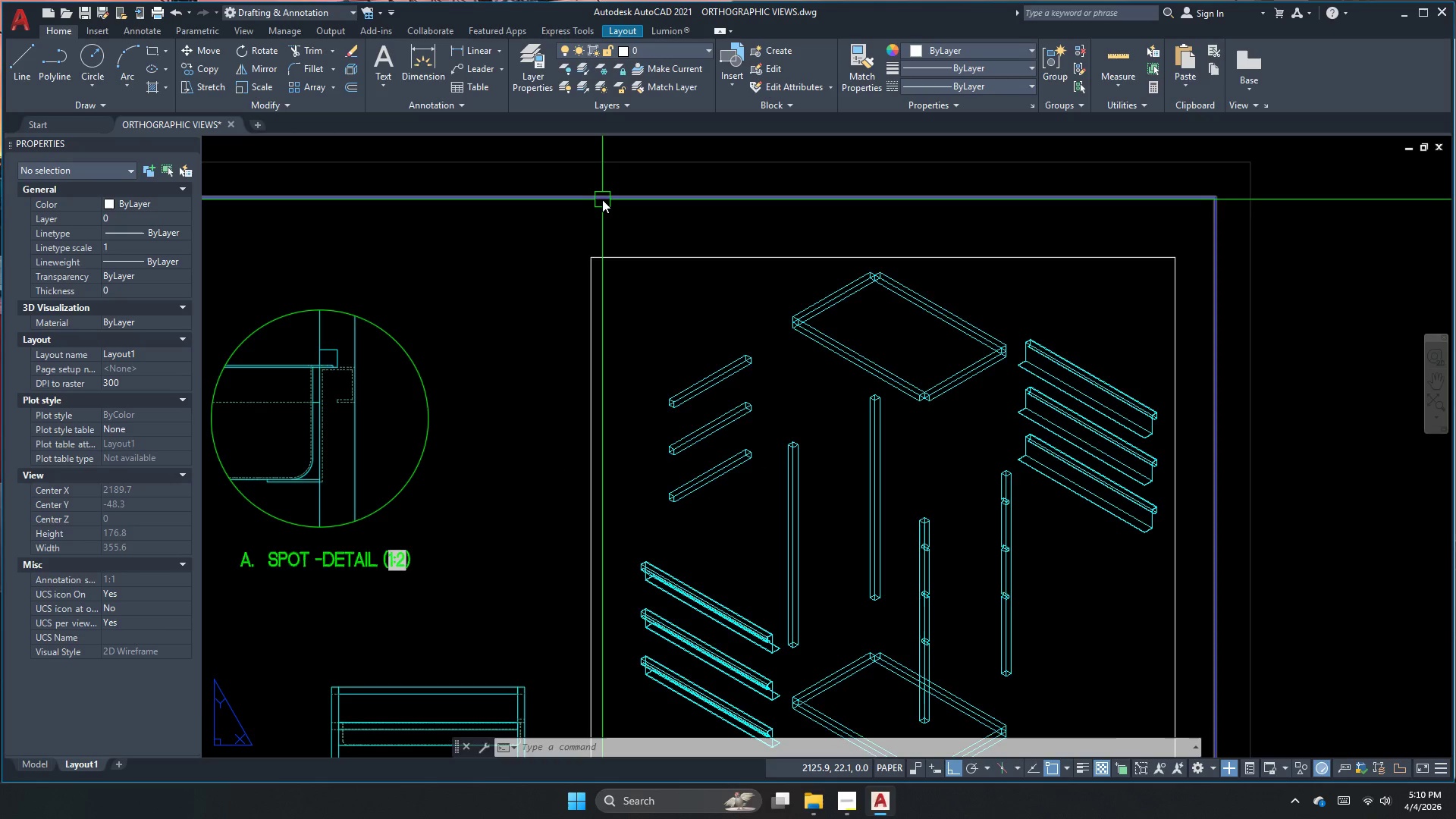 
scroll: coordinate [623, 191], scroll_direction: down, amount: 1.0
 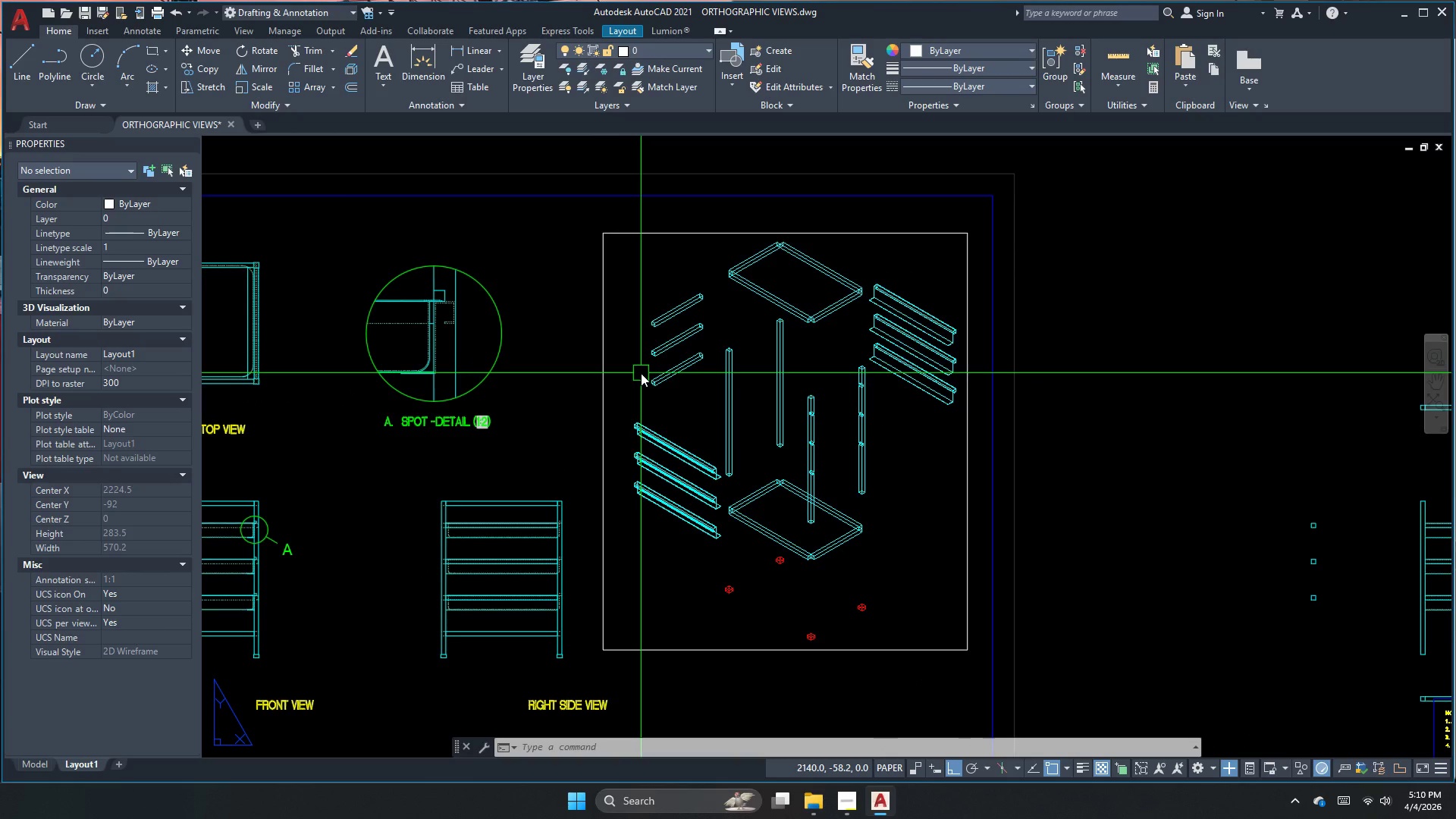 
double_click([670, 355])
 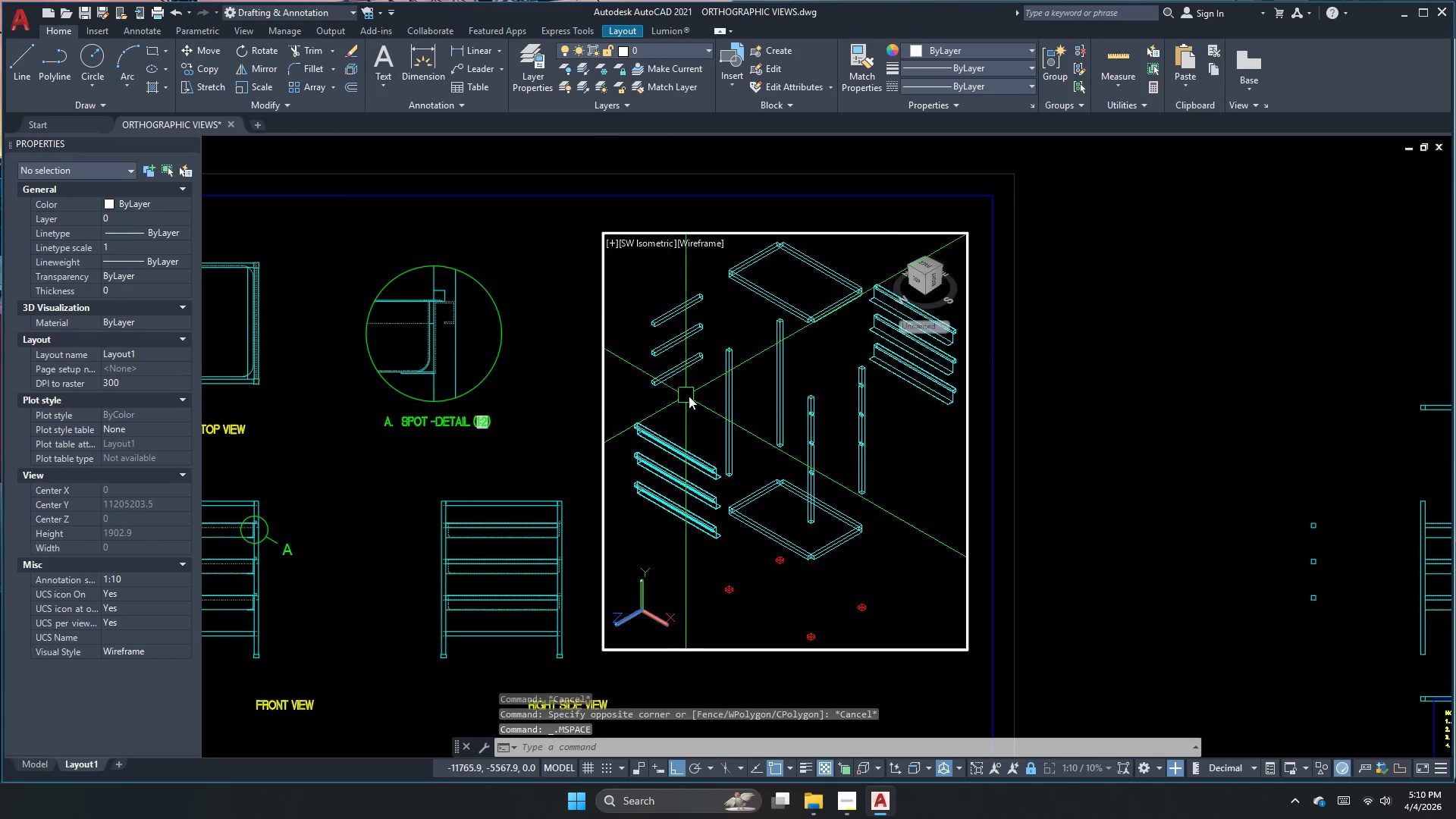 
left_click_drag(start_coordinate=[694, 399], to_coordinate=[686, 363])
 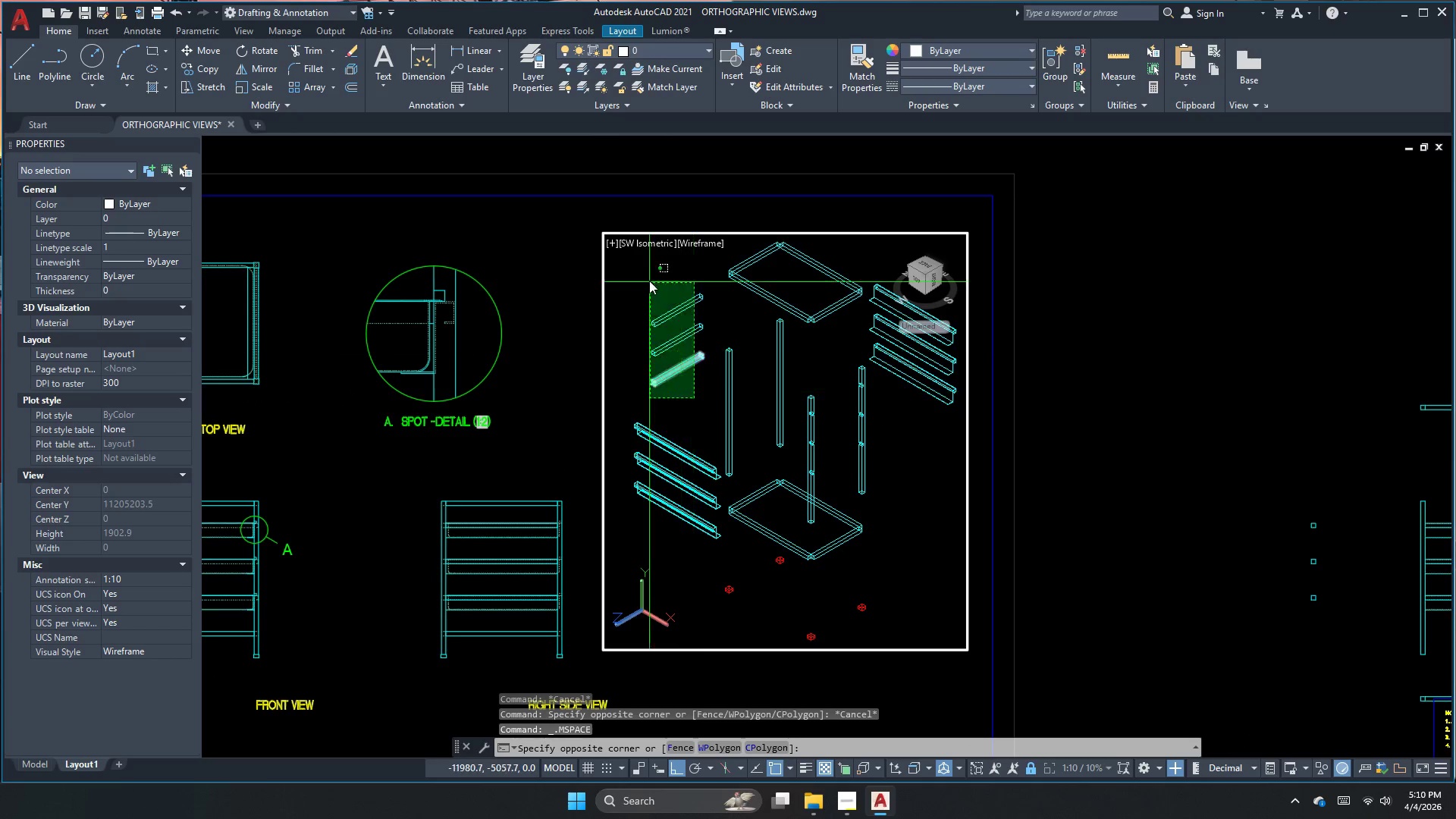 
double_click([648, 274])
 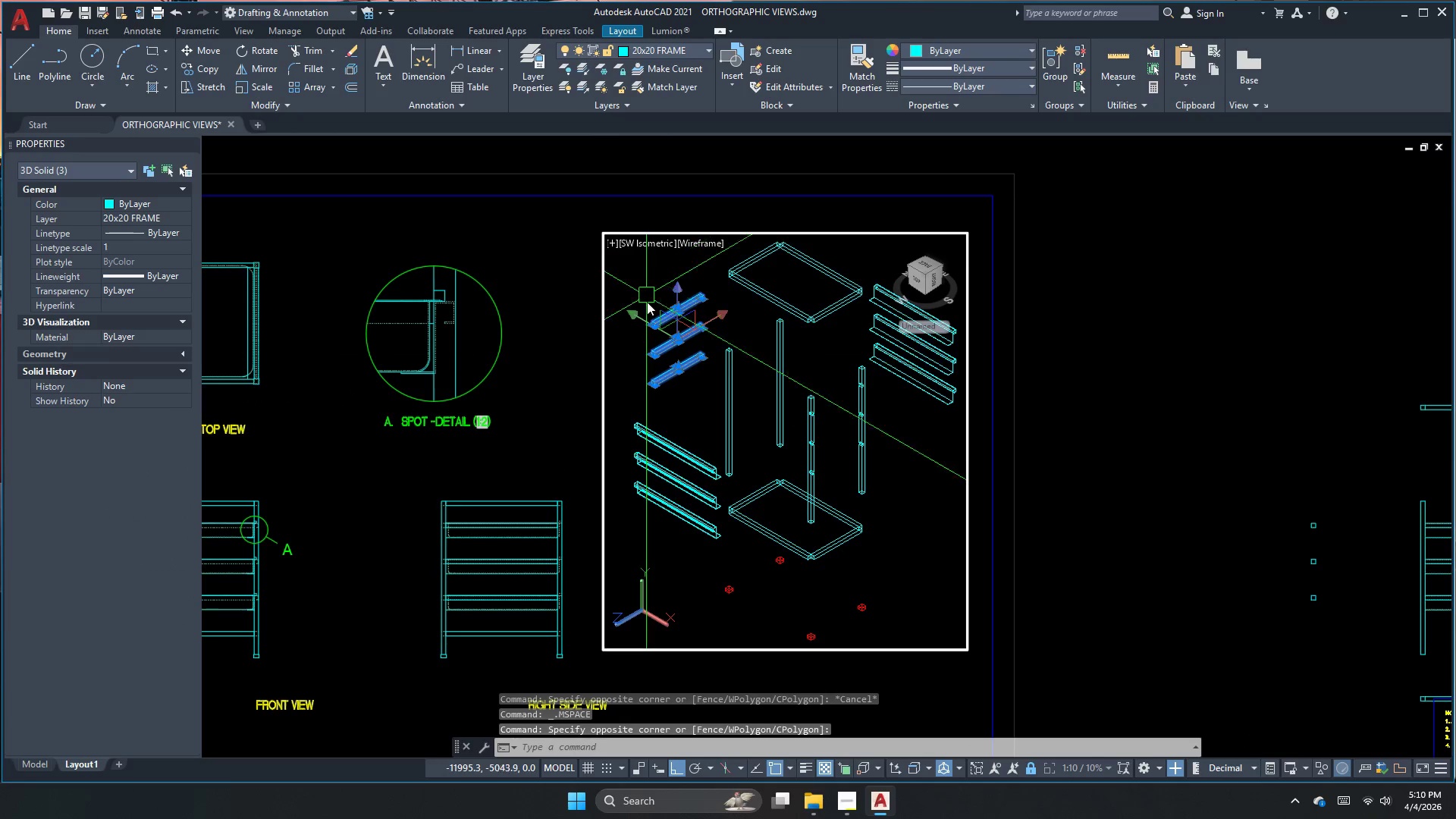 
scroll: coordinate [647, 321], scroll_direction: up, amount: 2.0
 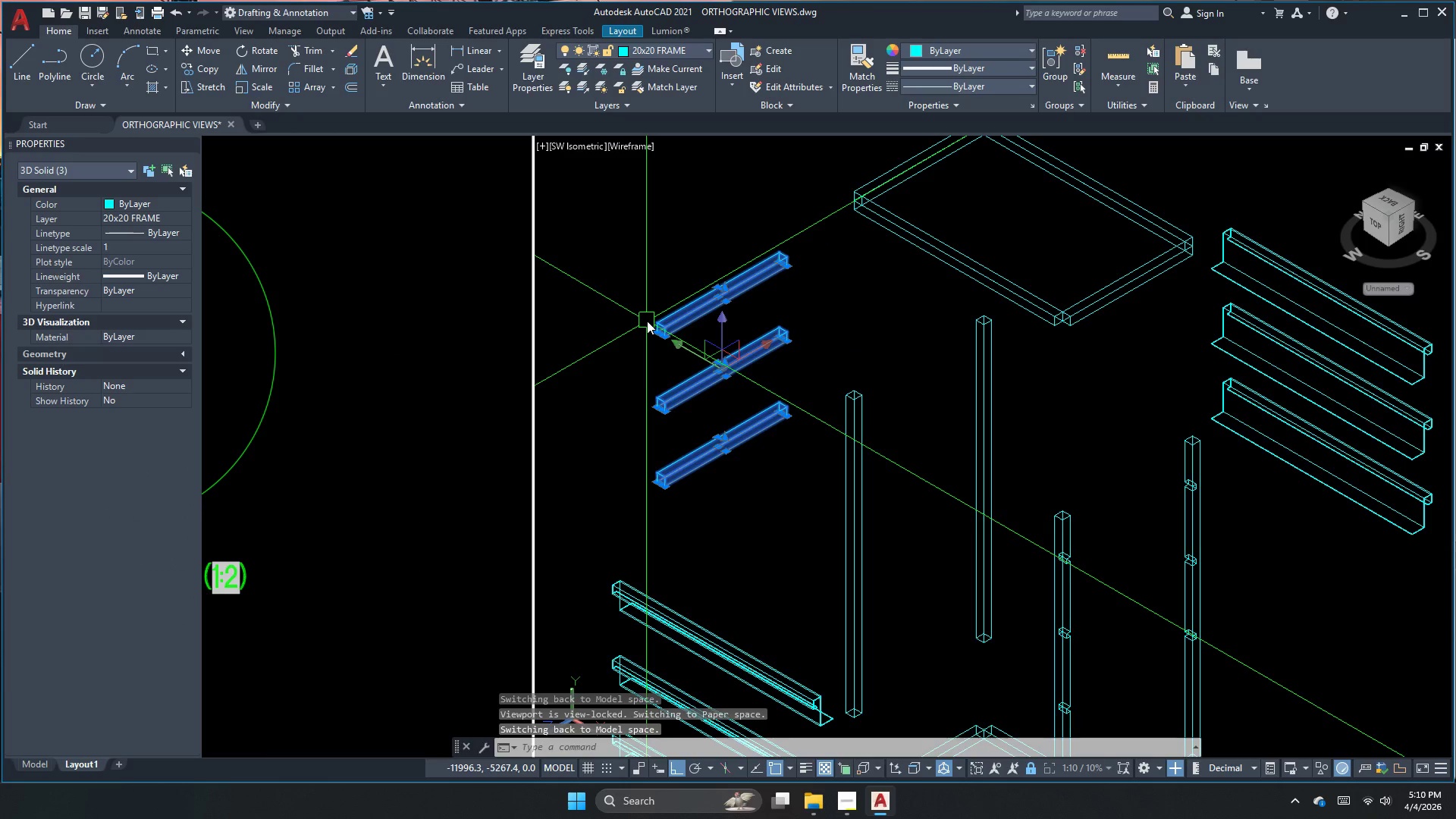 
key(M)
 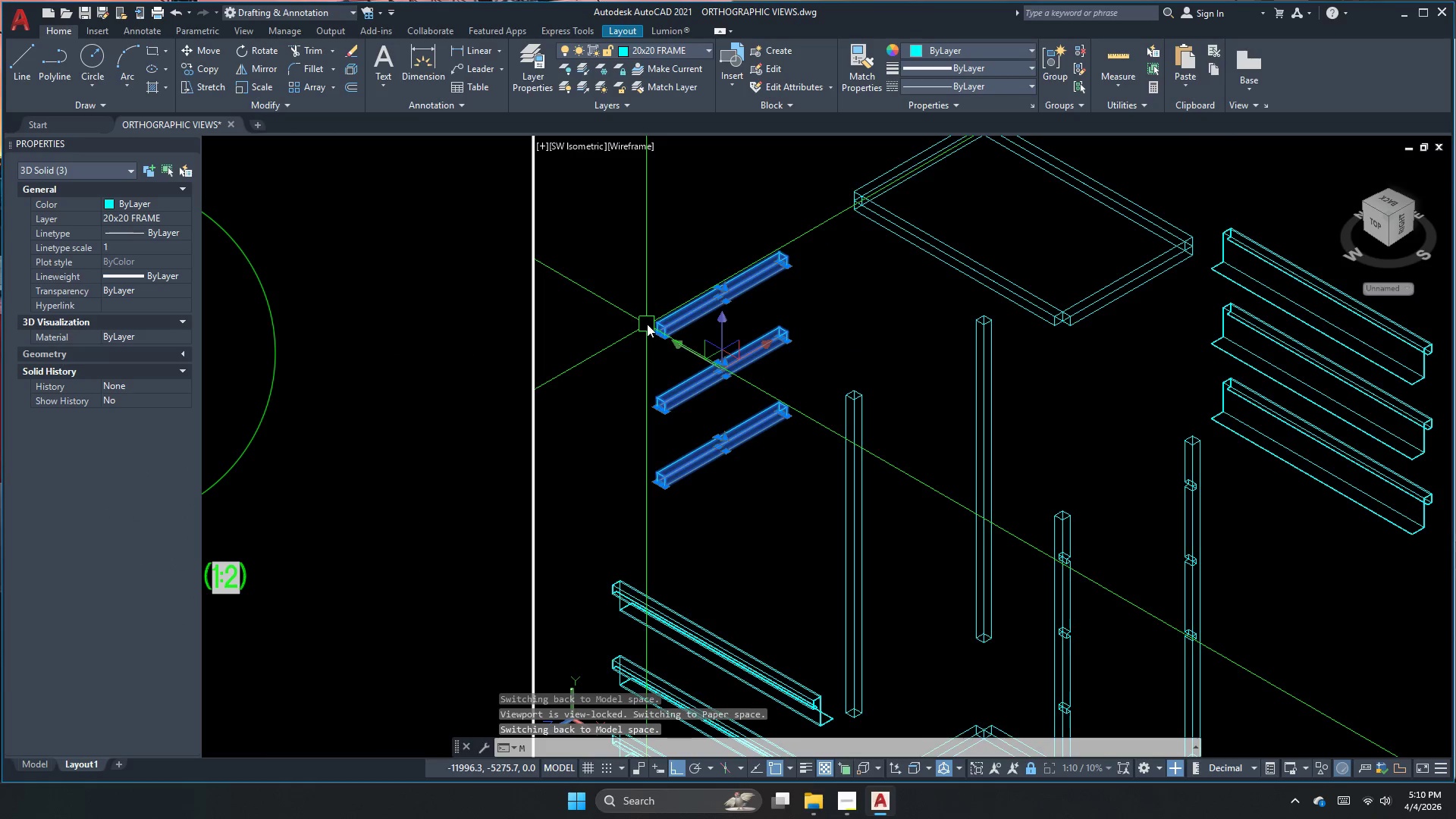 
key(Space)
 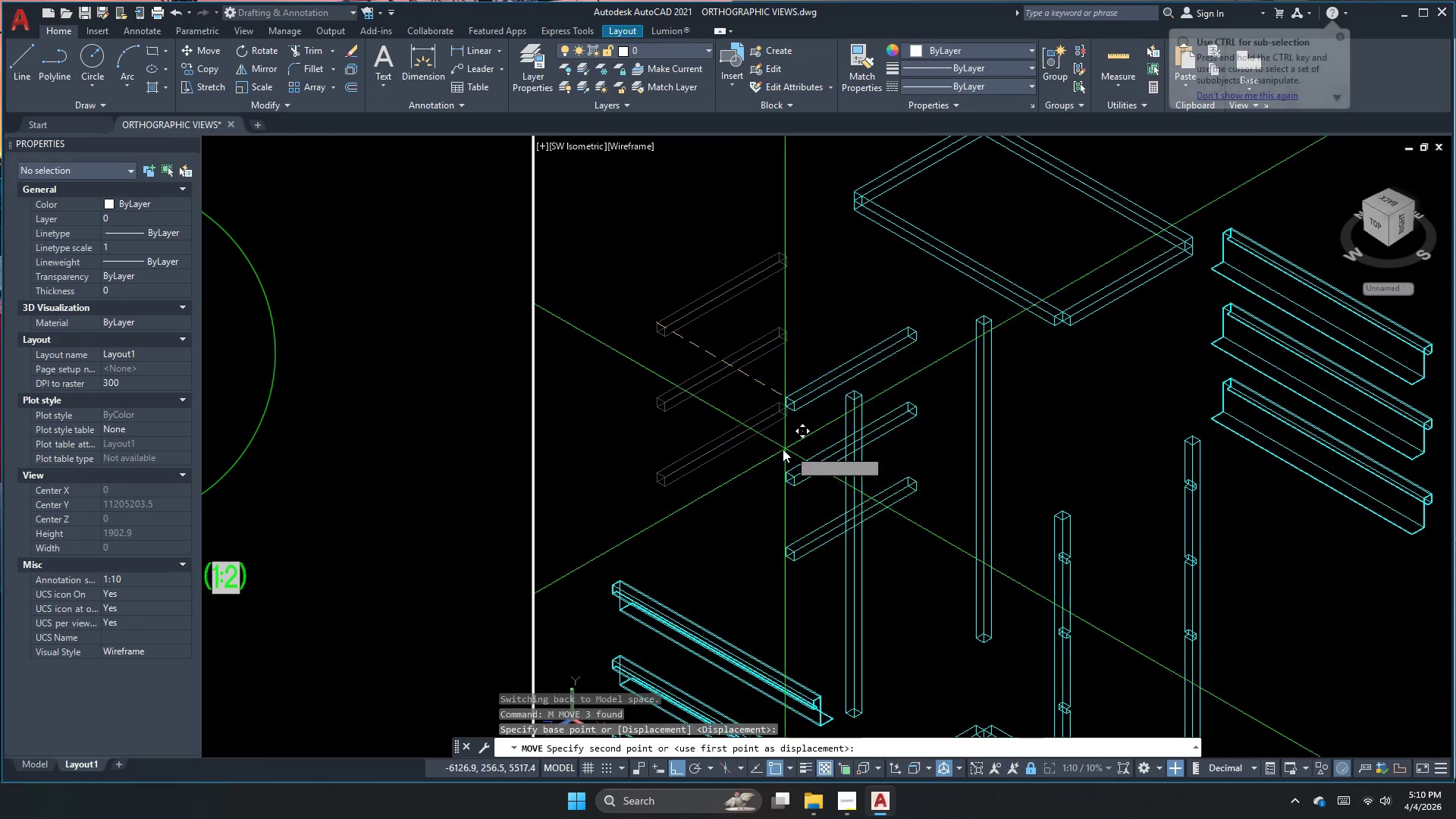 
scroll: coordinate [789, 444], scroll_direction: up, amount: 1.0
 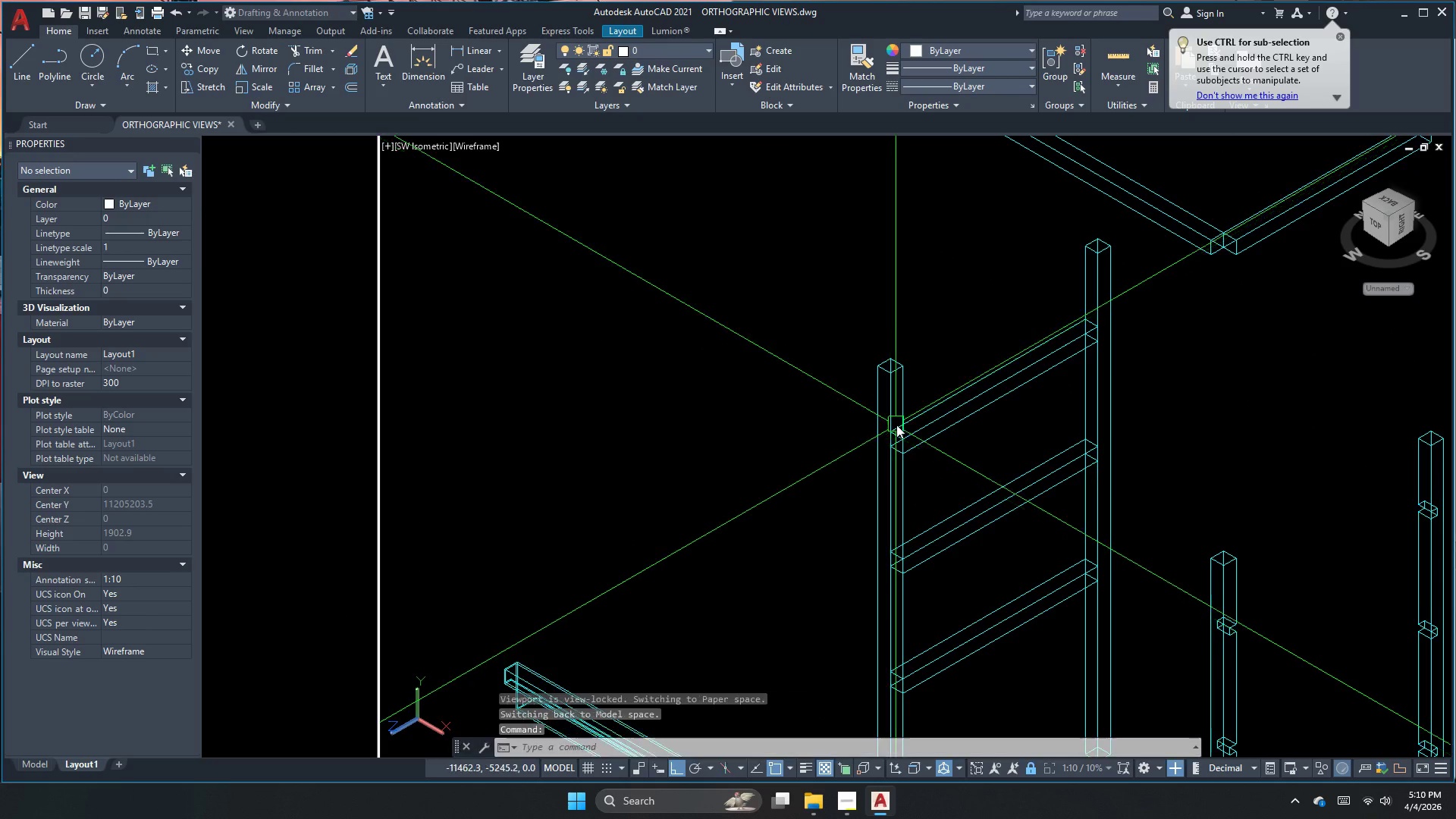 
scroll: coordinate [779, 347], scroll_direction: down, amount: 4.0
 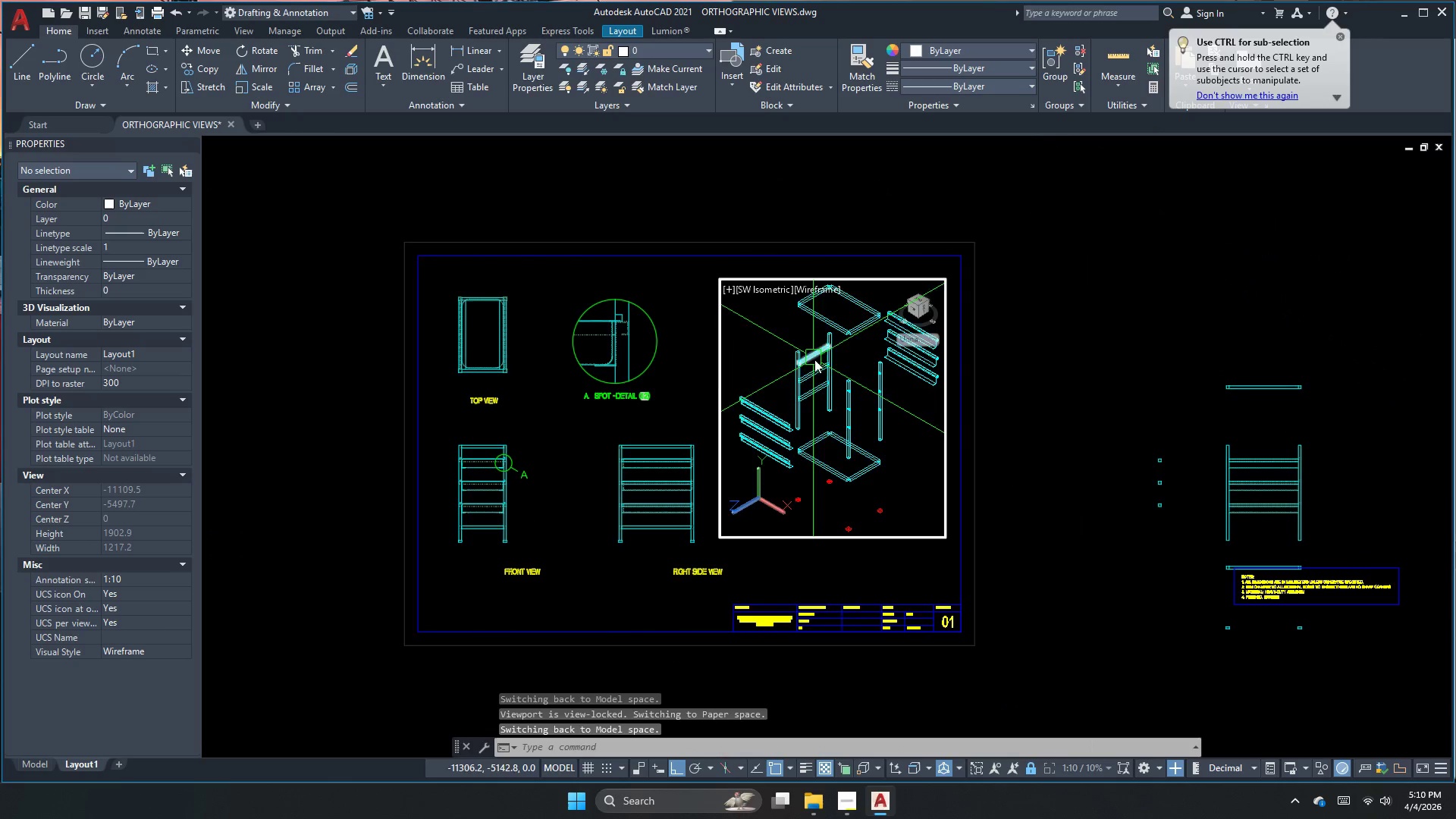 
scroll: coordinate [813, 372], scroll_direction: up, amount: 2.0
 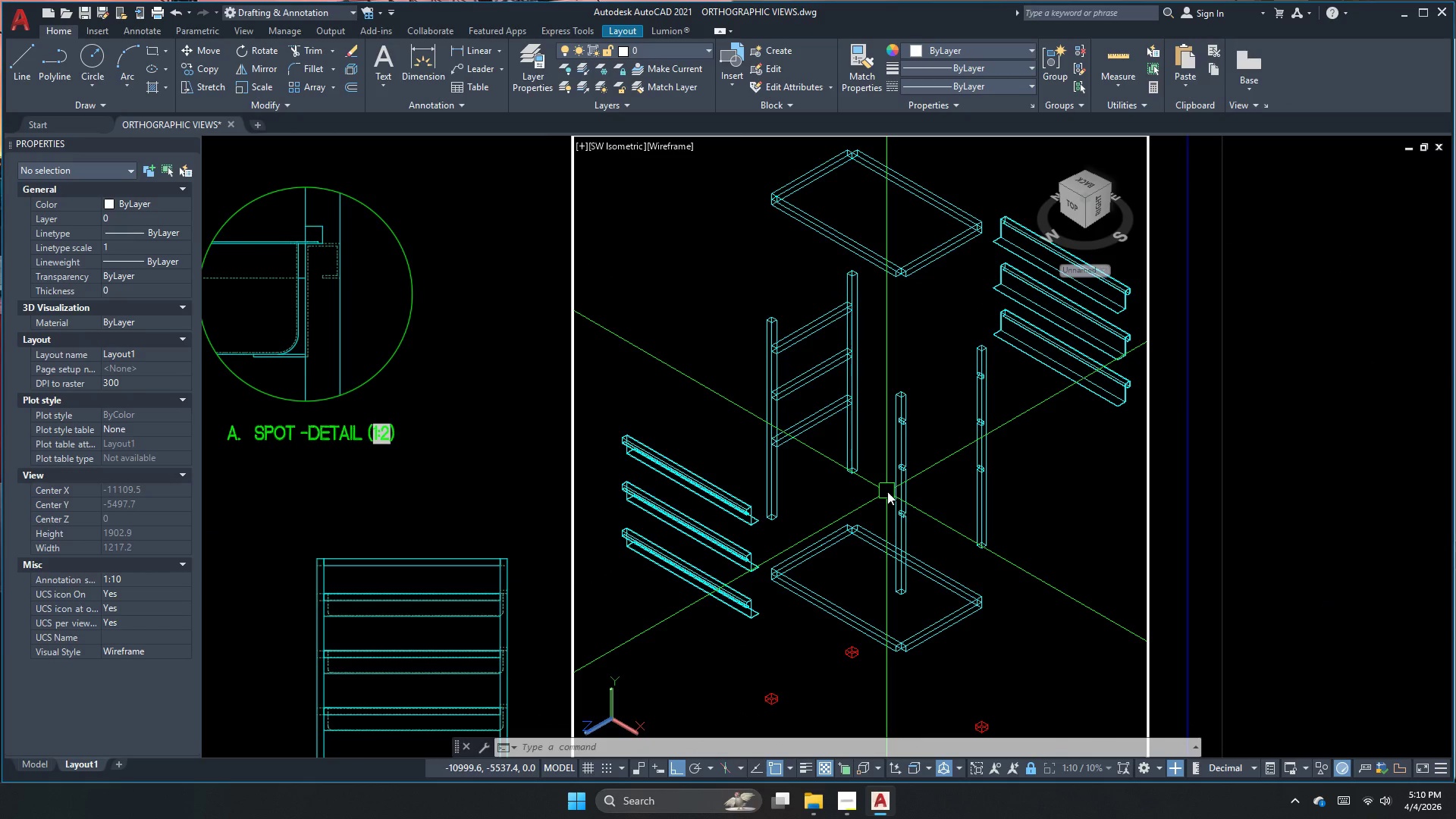 
wait(11.43)
 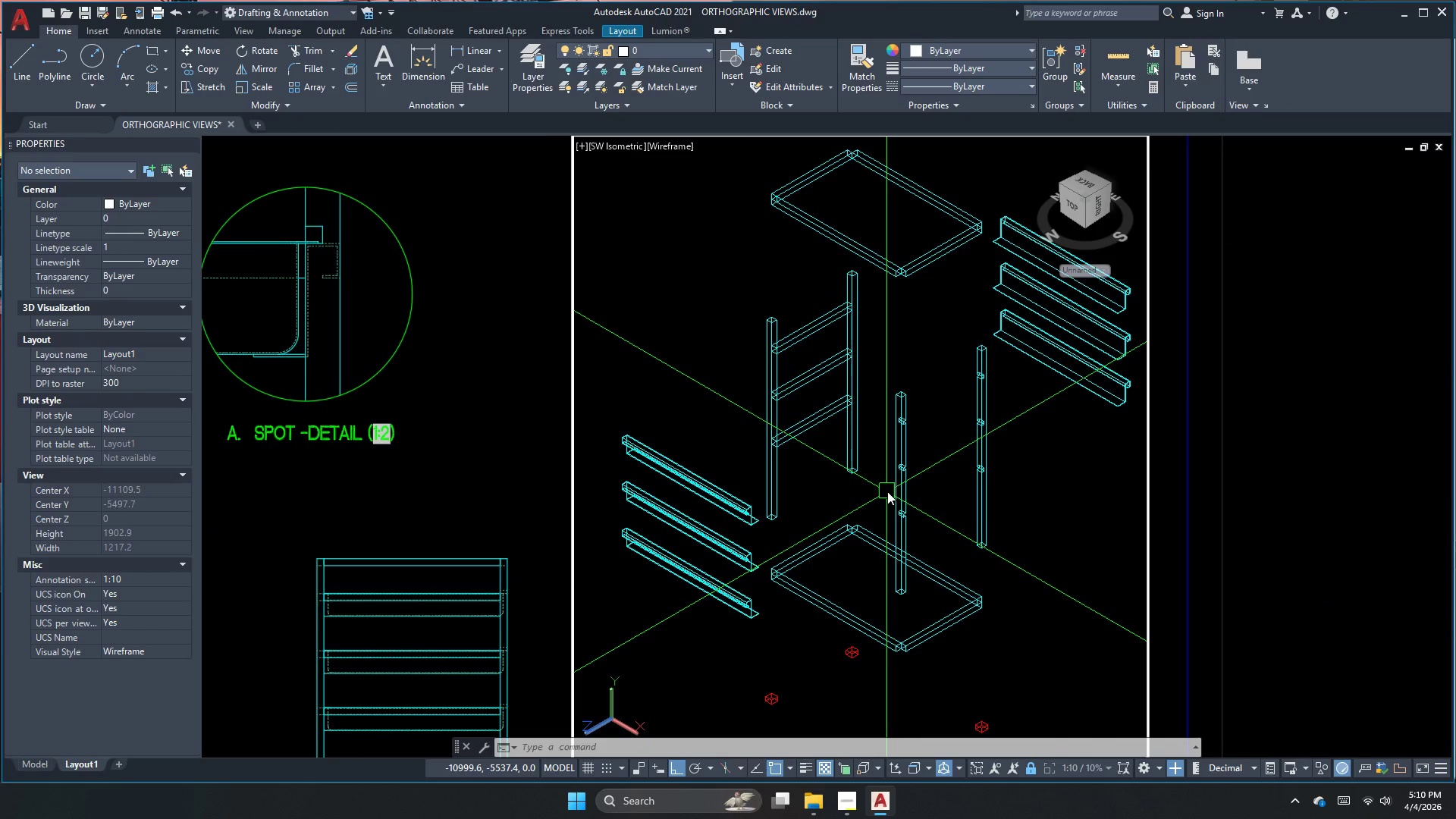 
key(Escape)
 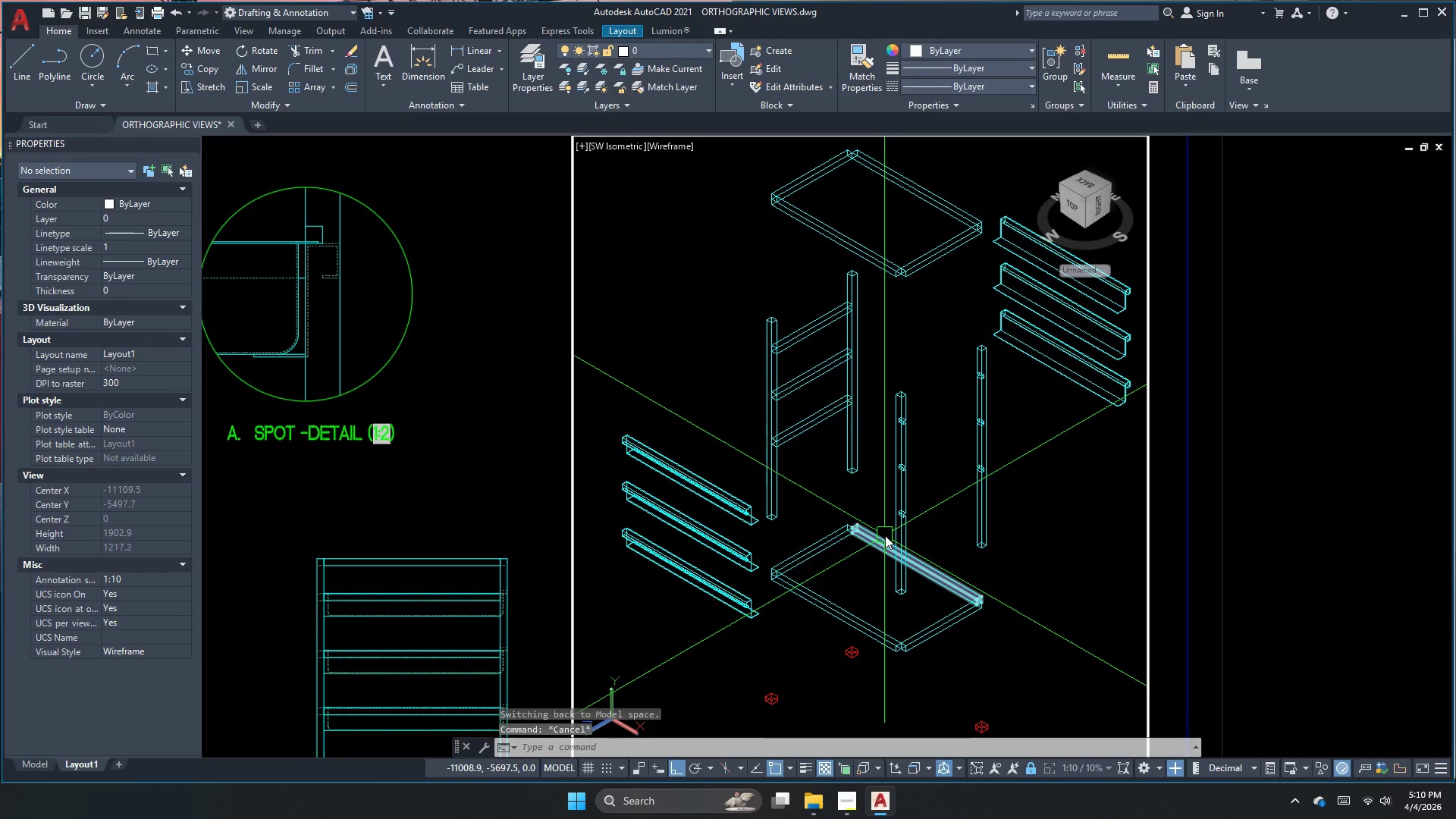 
scroll: coordinate [885, 535], scroll_direction: up, amount: 1.0
 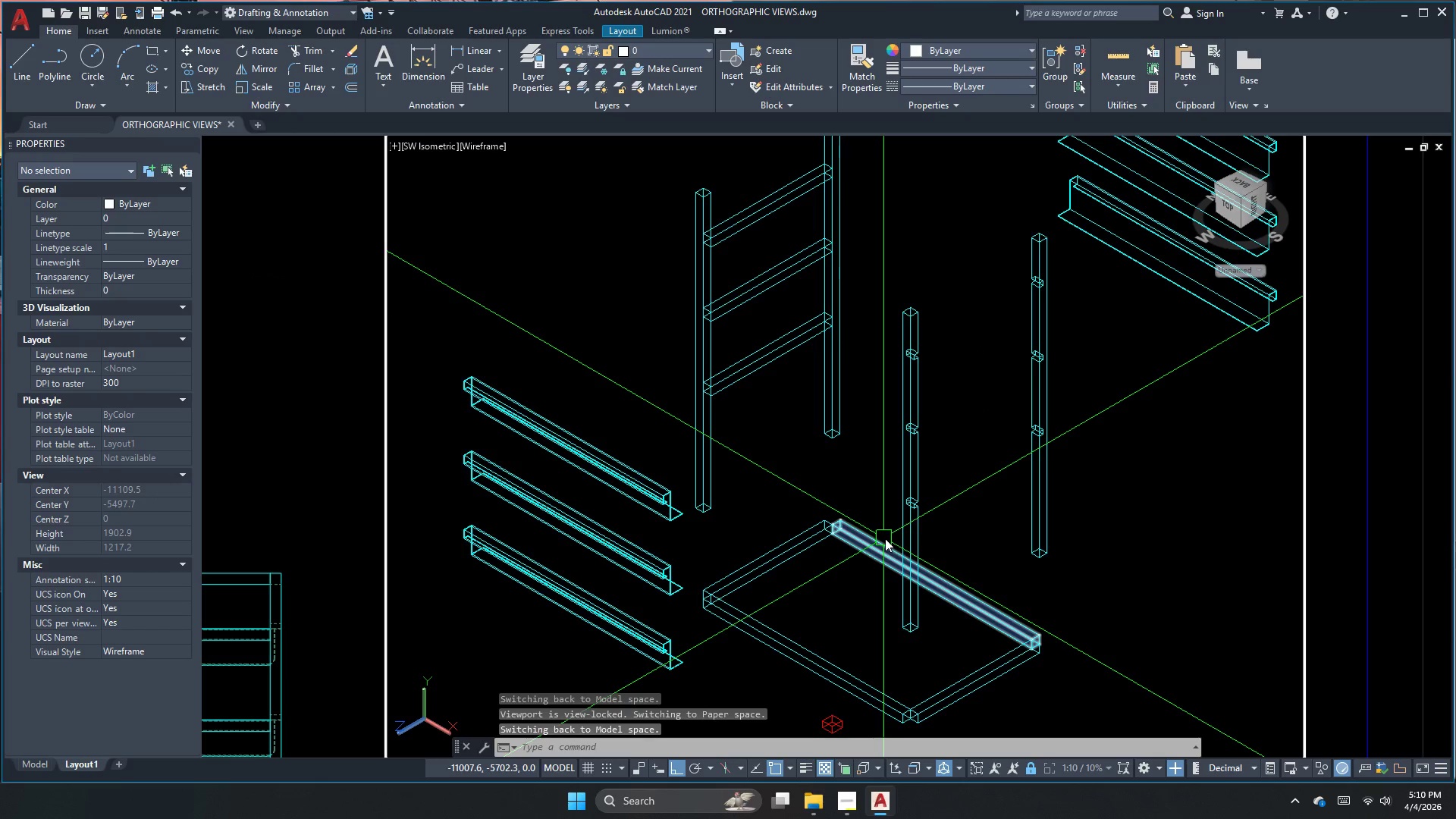 
scroll: coordinate [877, 504], scroll_direction: down, amount: 1.0
 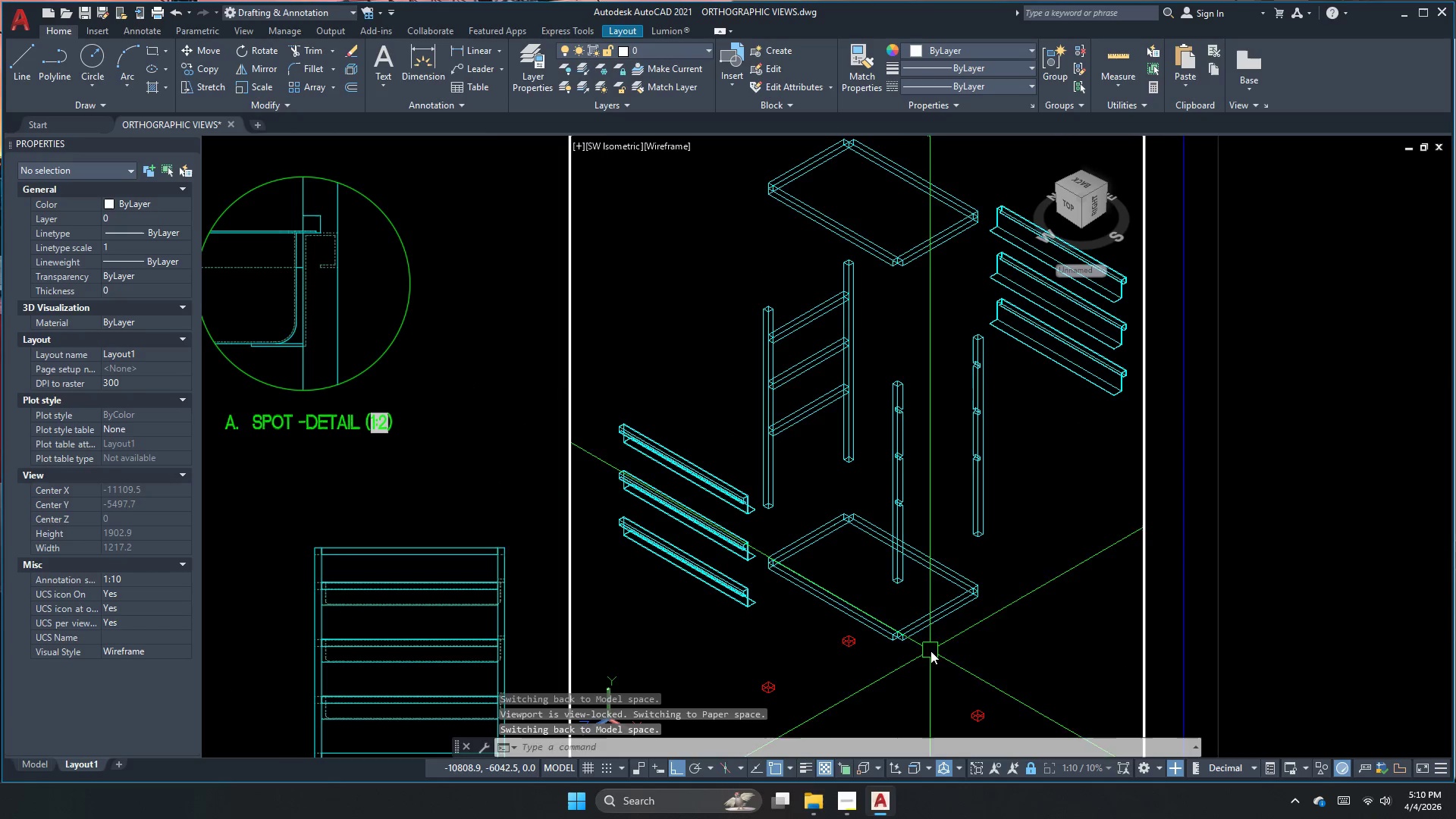 
left_click([886, 629])
 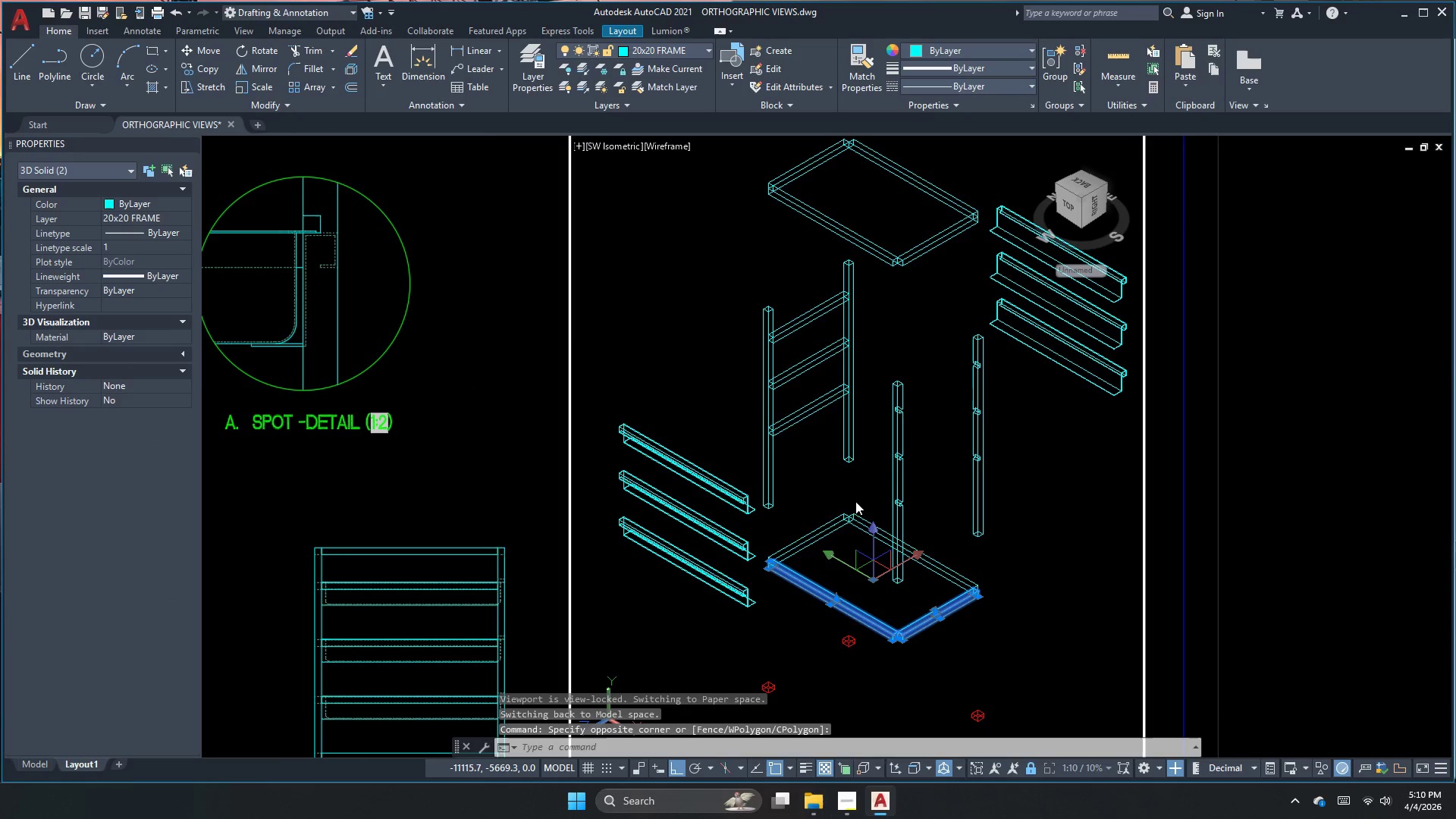 
left_click([795, 553])
 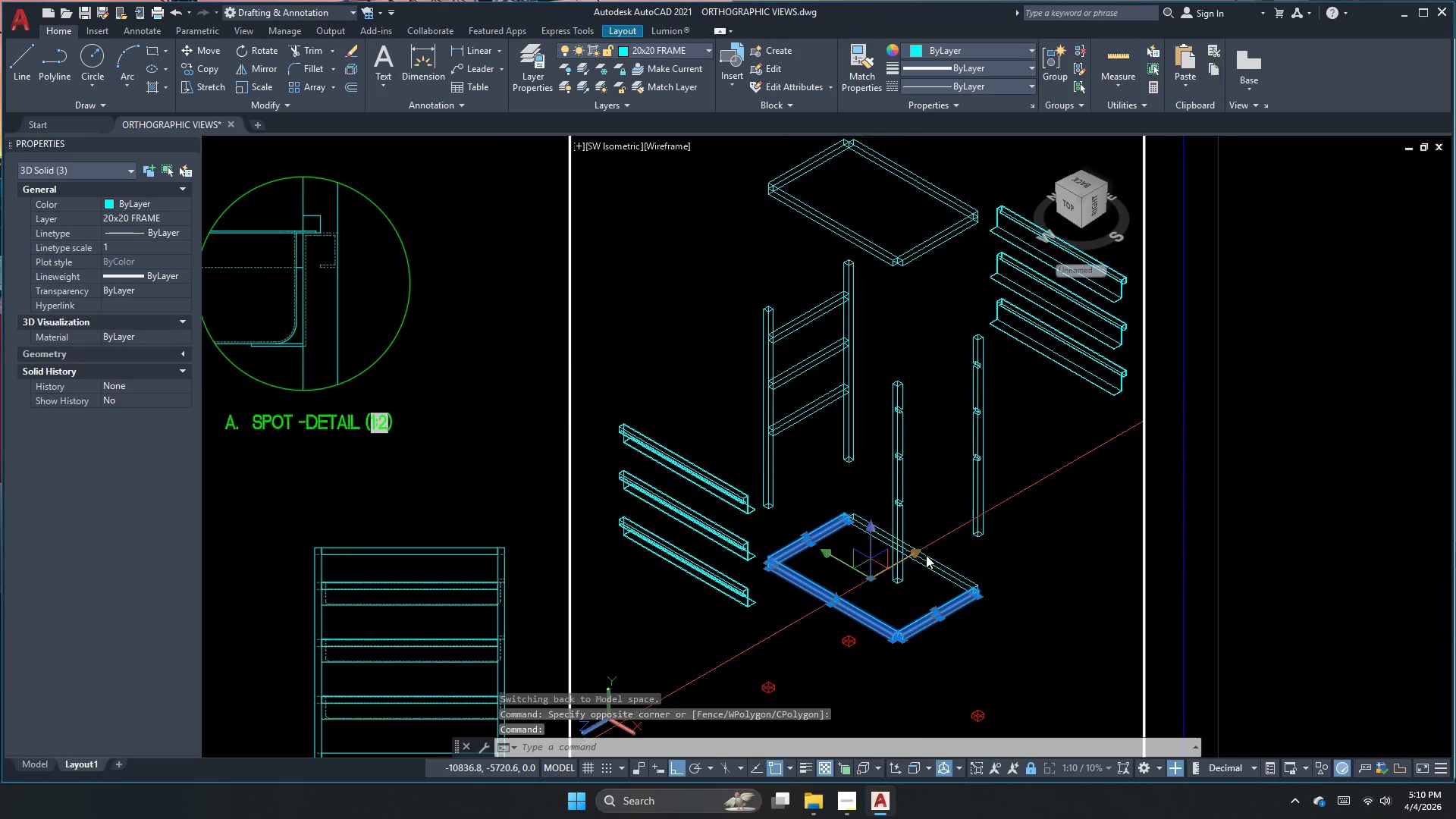 
left_click([932, 556])
 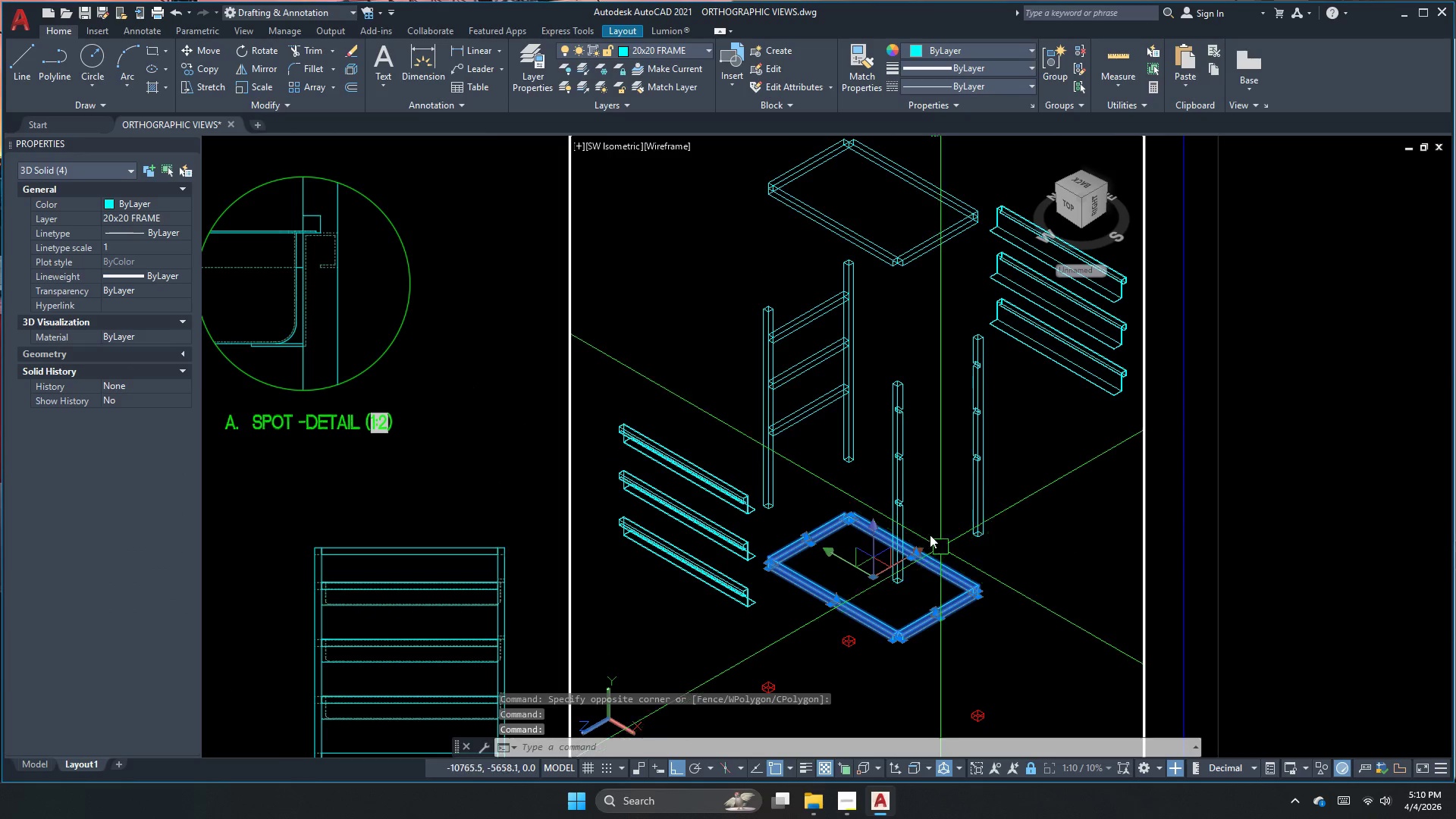 
key(M)
 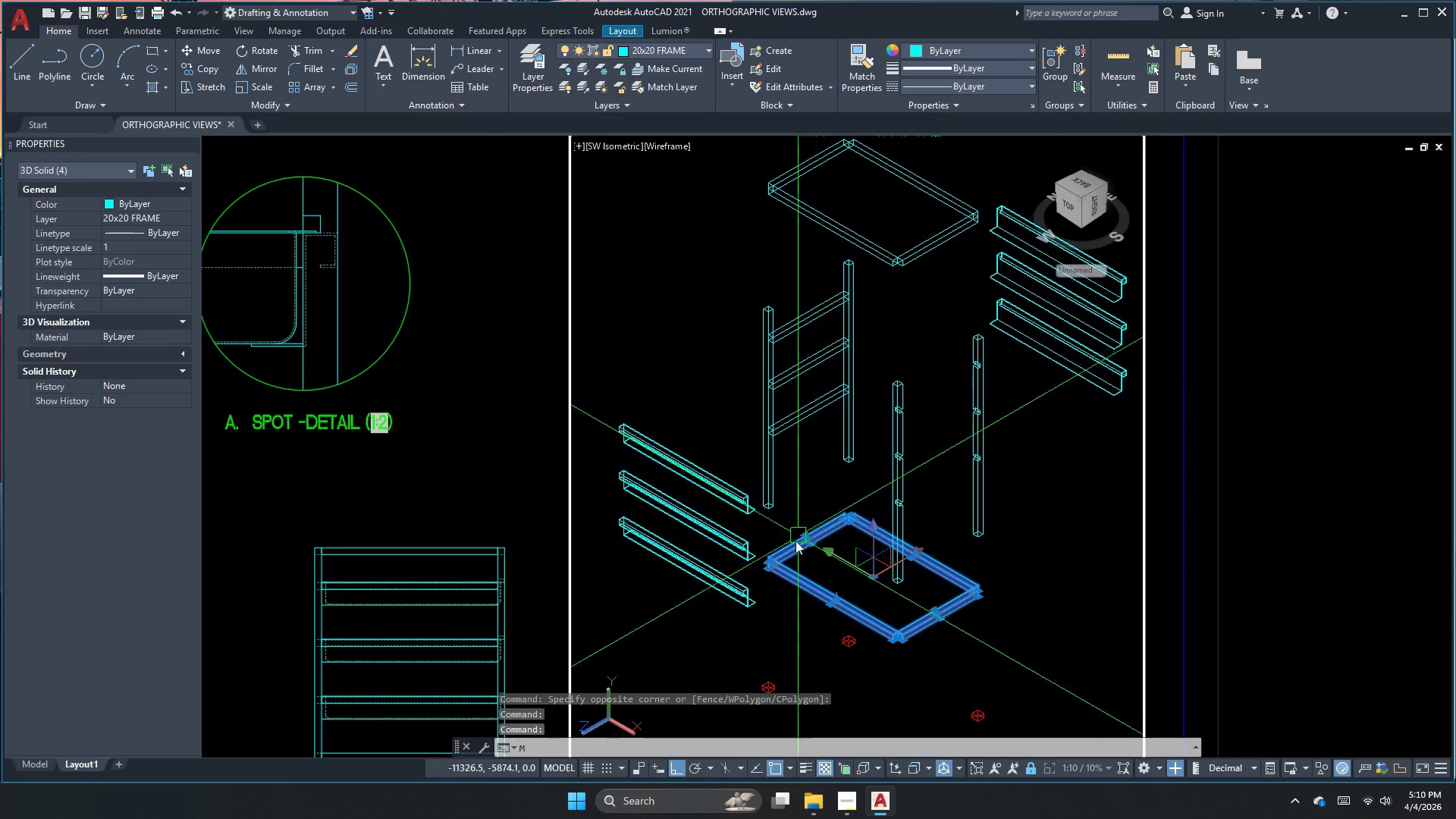 
key(Space)
 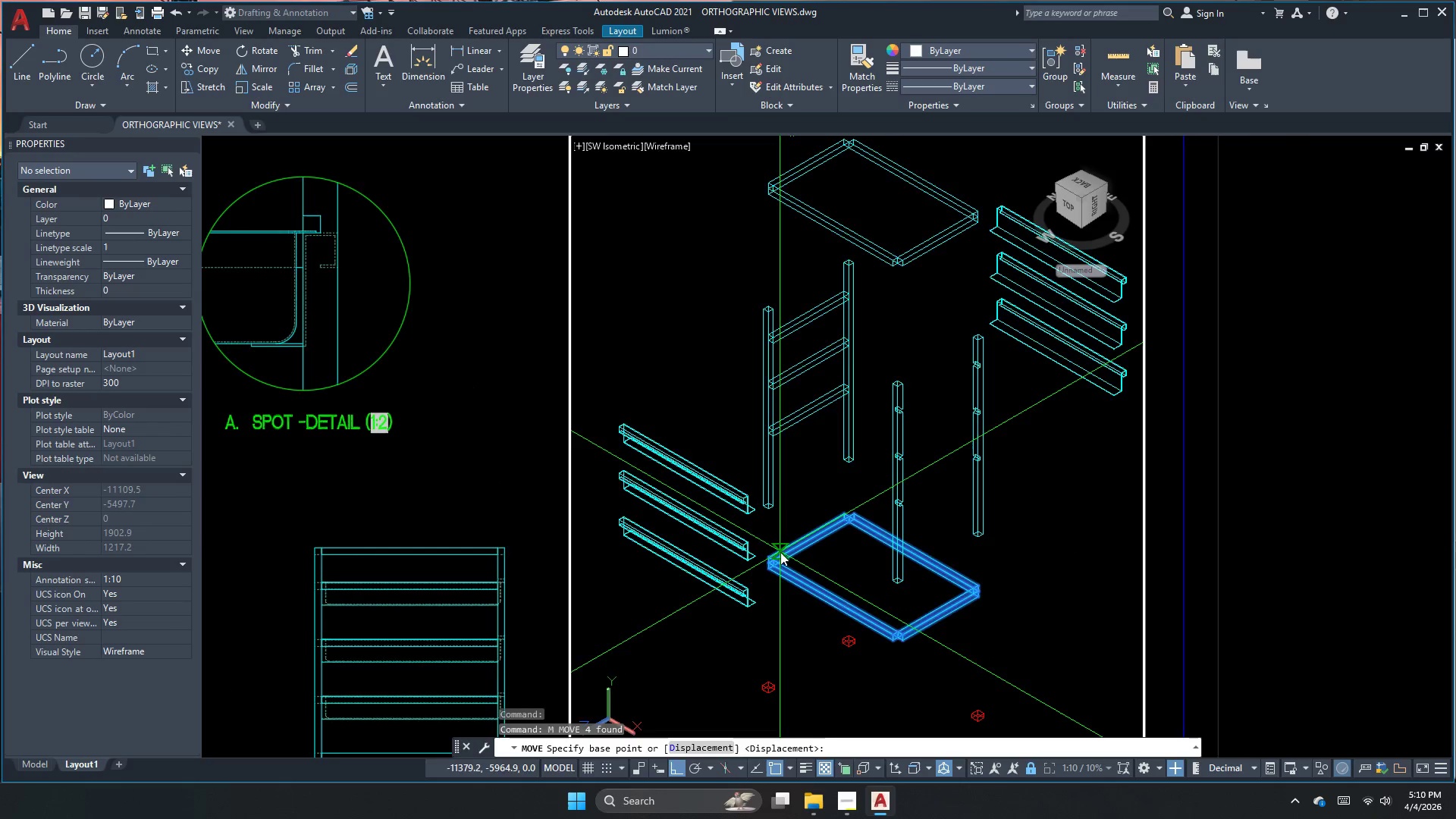 
scroll: coordinate [779, 552], scroll_direction: up, amount: 3.0
 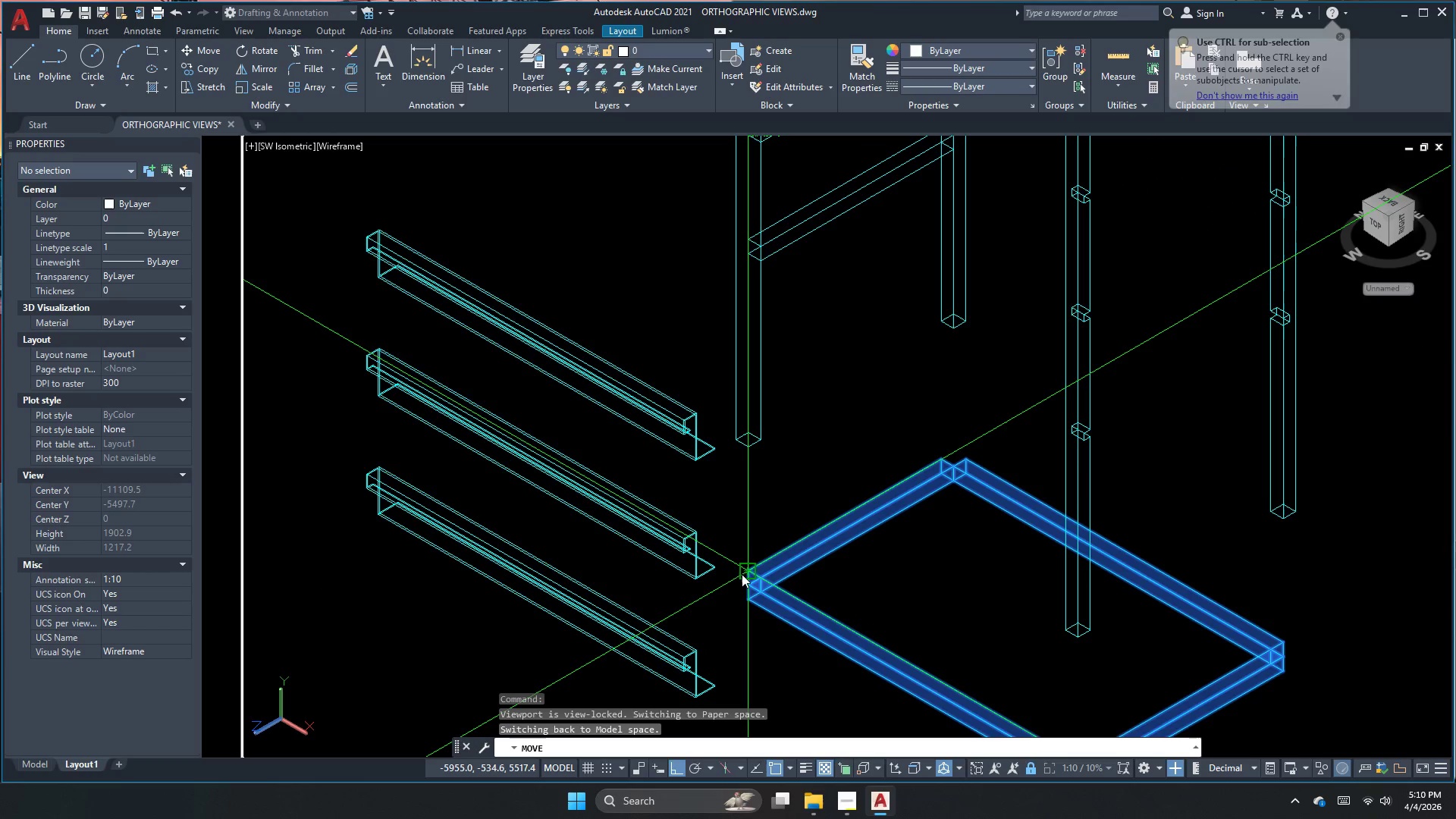 
left_click([742, 574])
 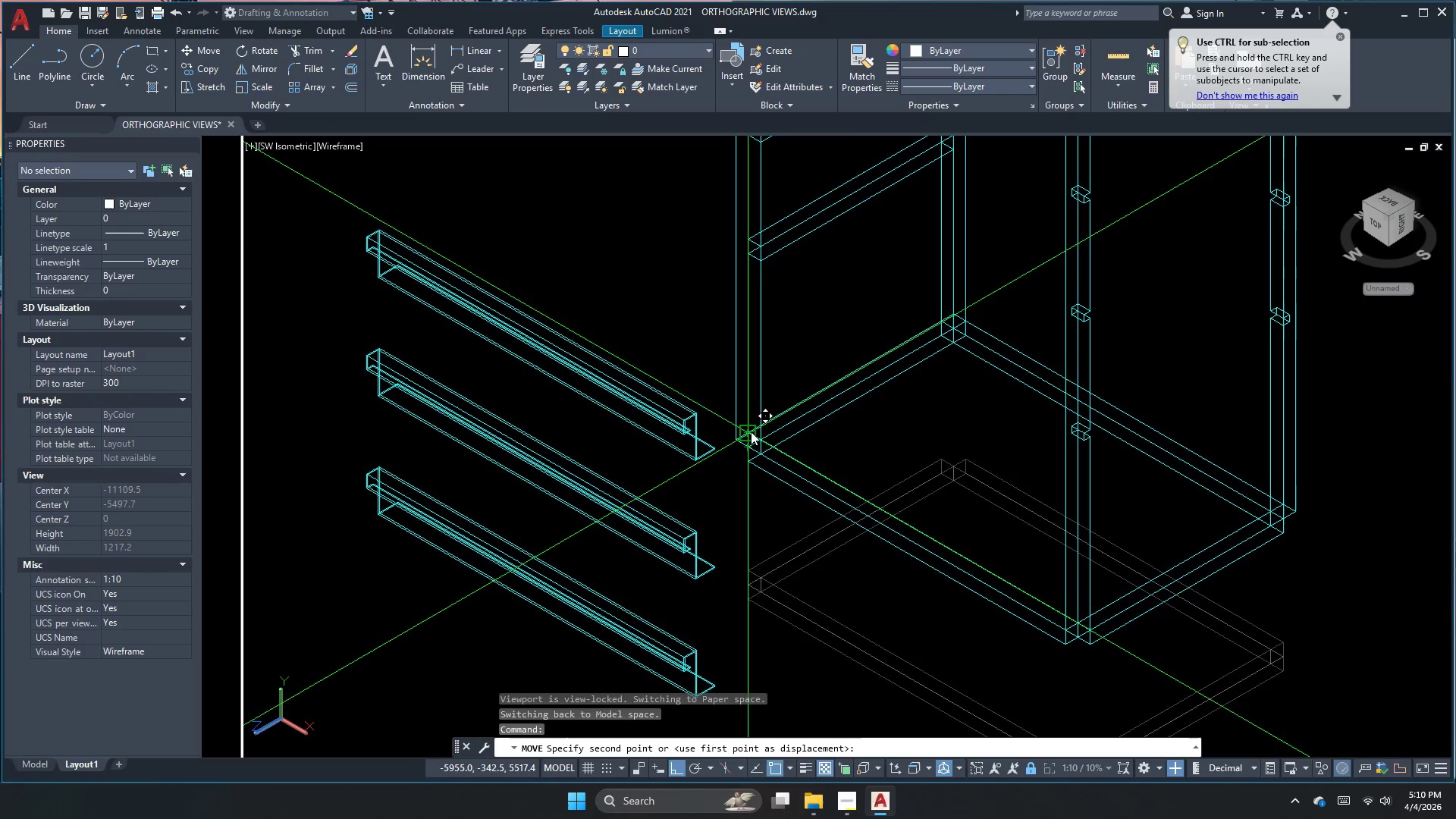 
left_click([751, 431])
 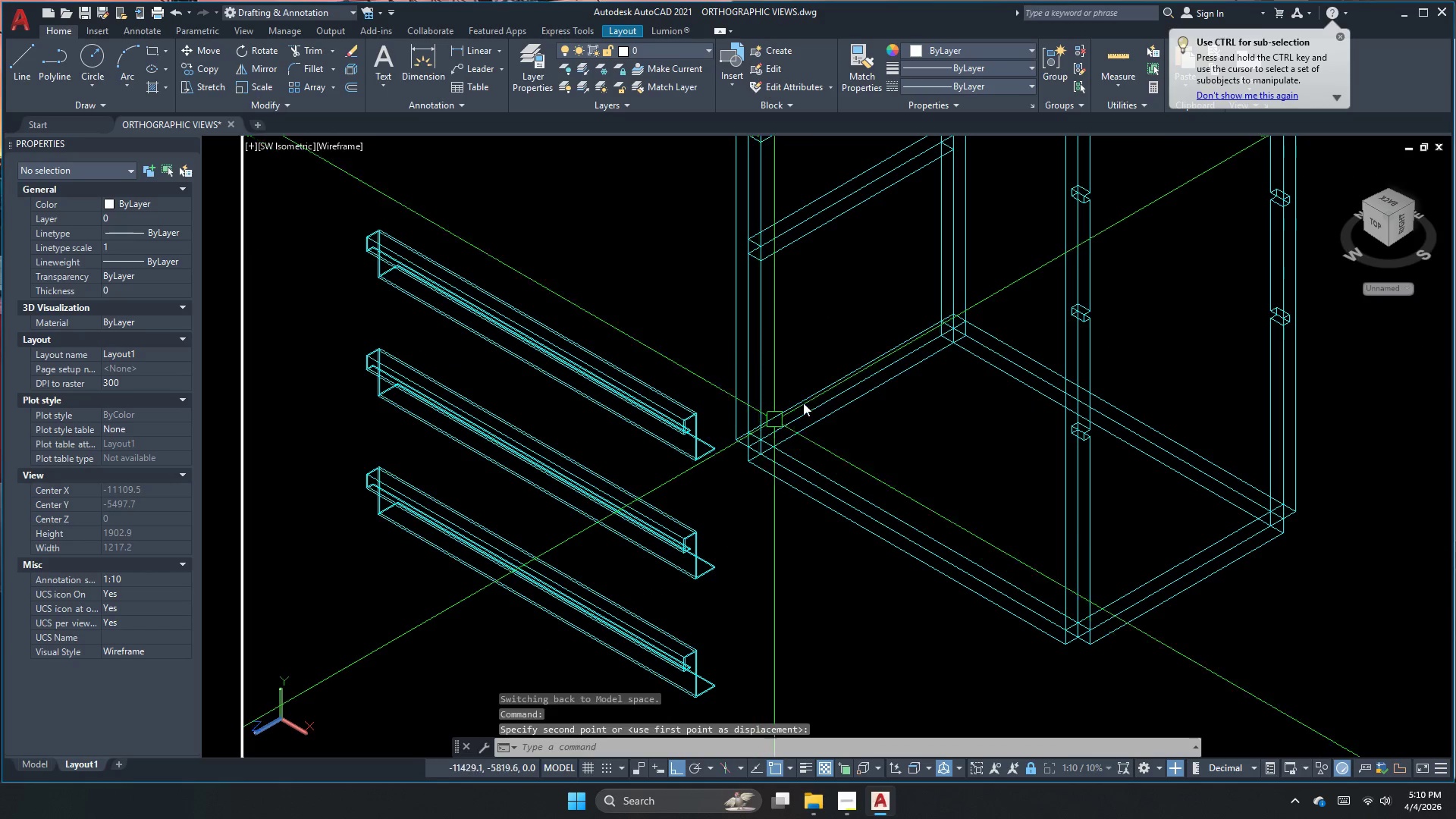 
key(Escape)
 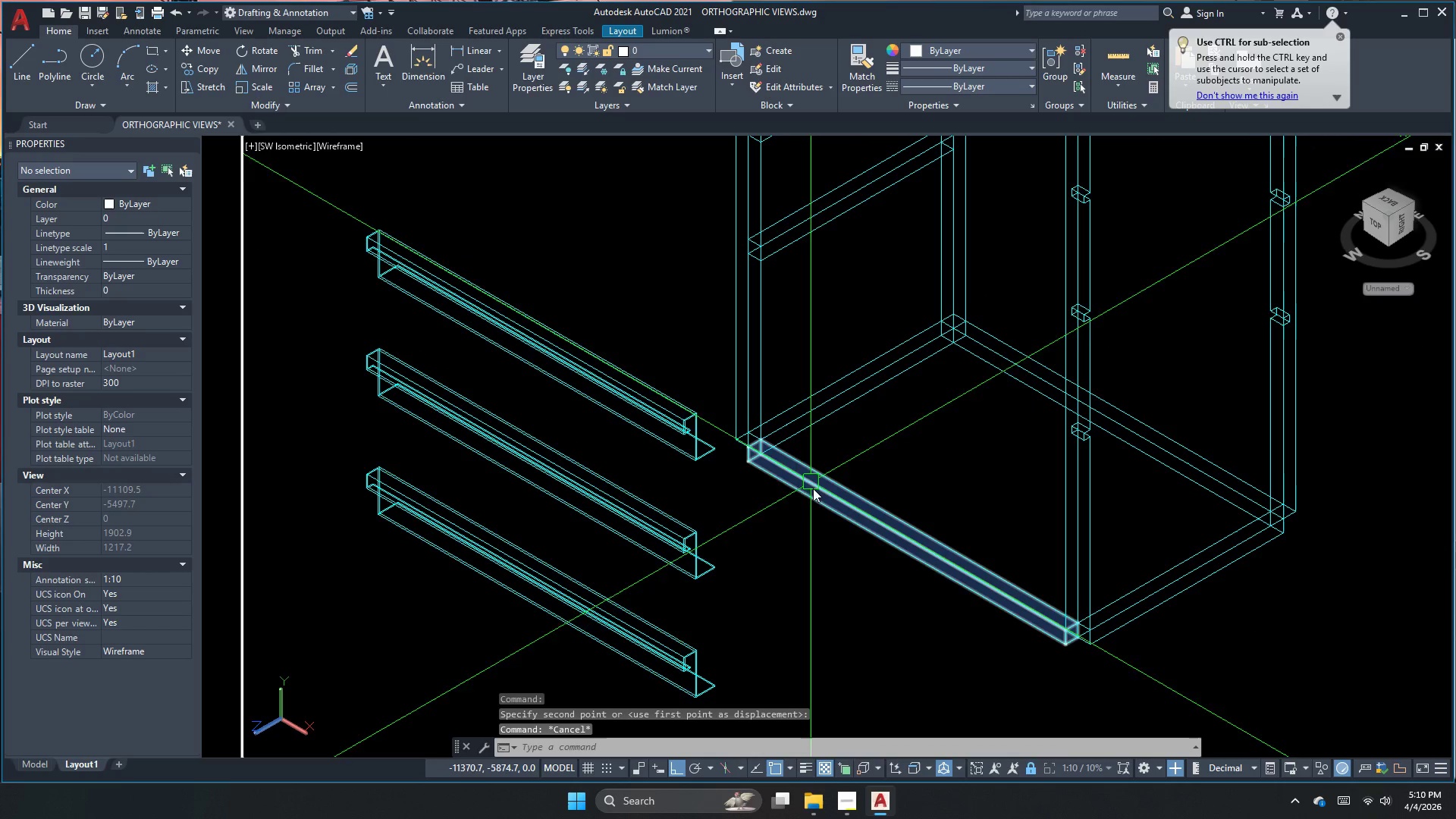 
left_click_drag(start_coordinate=[817, 561], to_coordinate=[817, 528])
 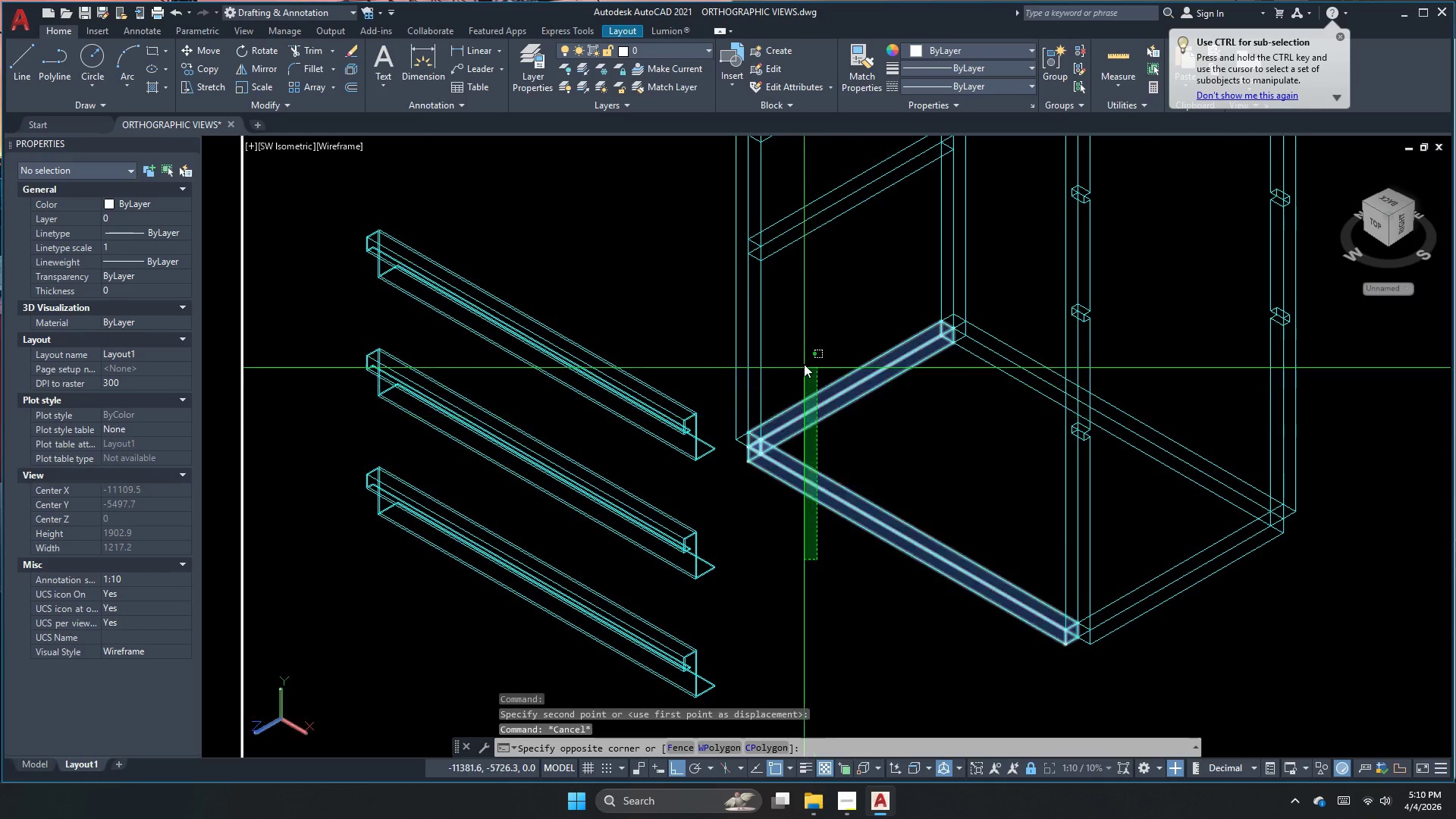 
double_click([803, 363])
 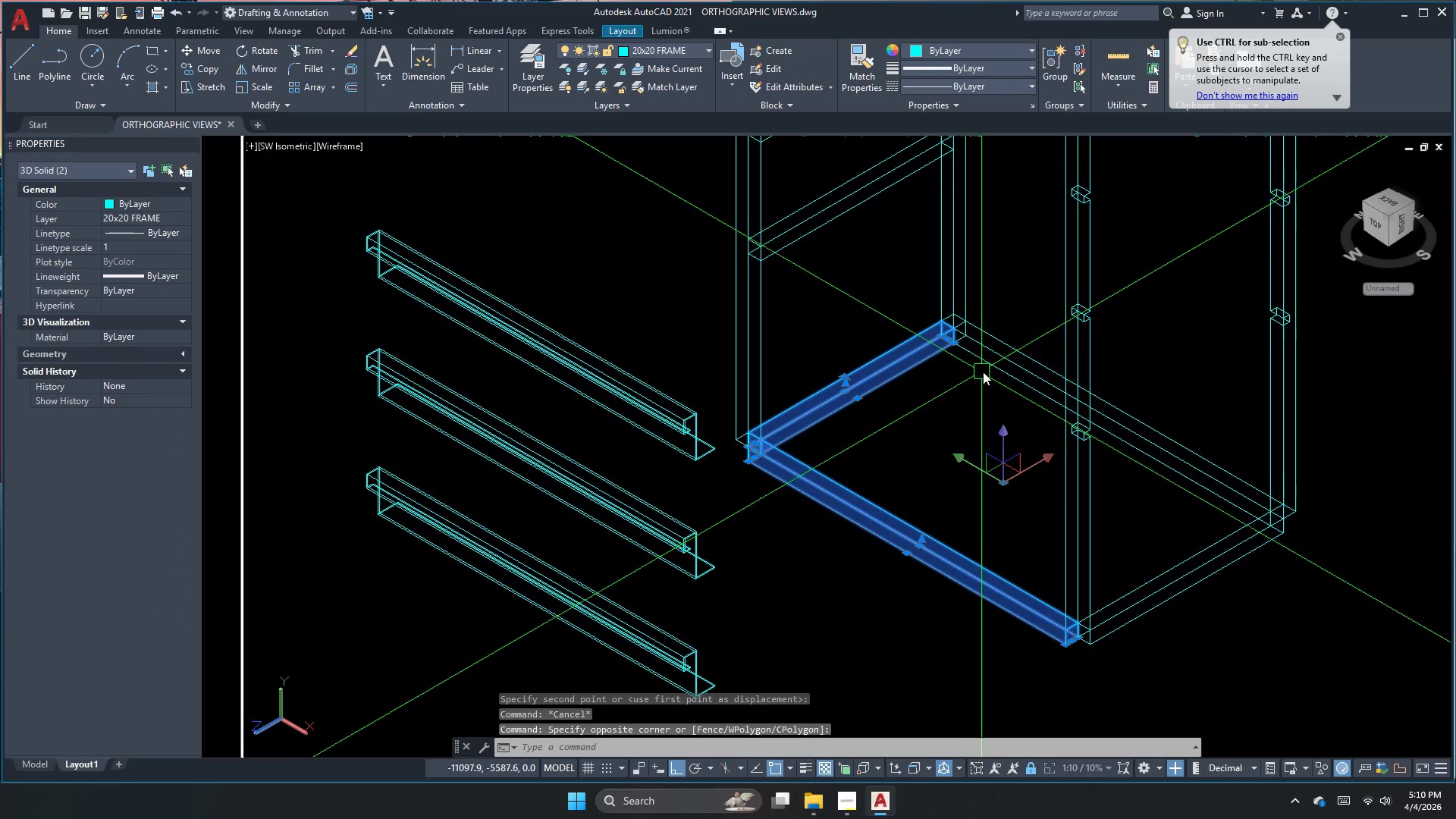 
left_click([998, 358])
 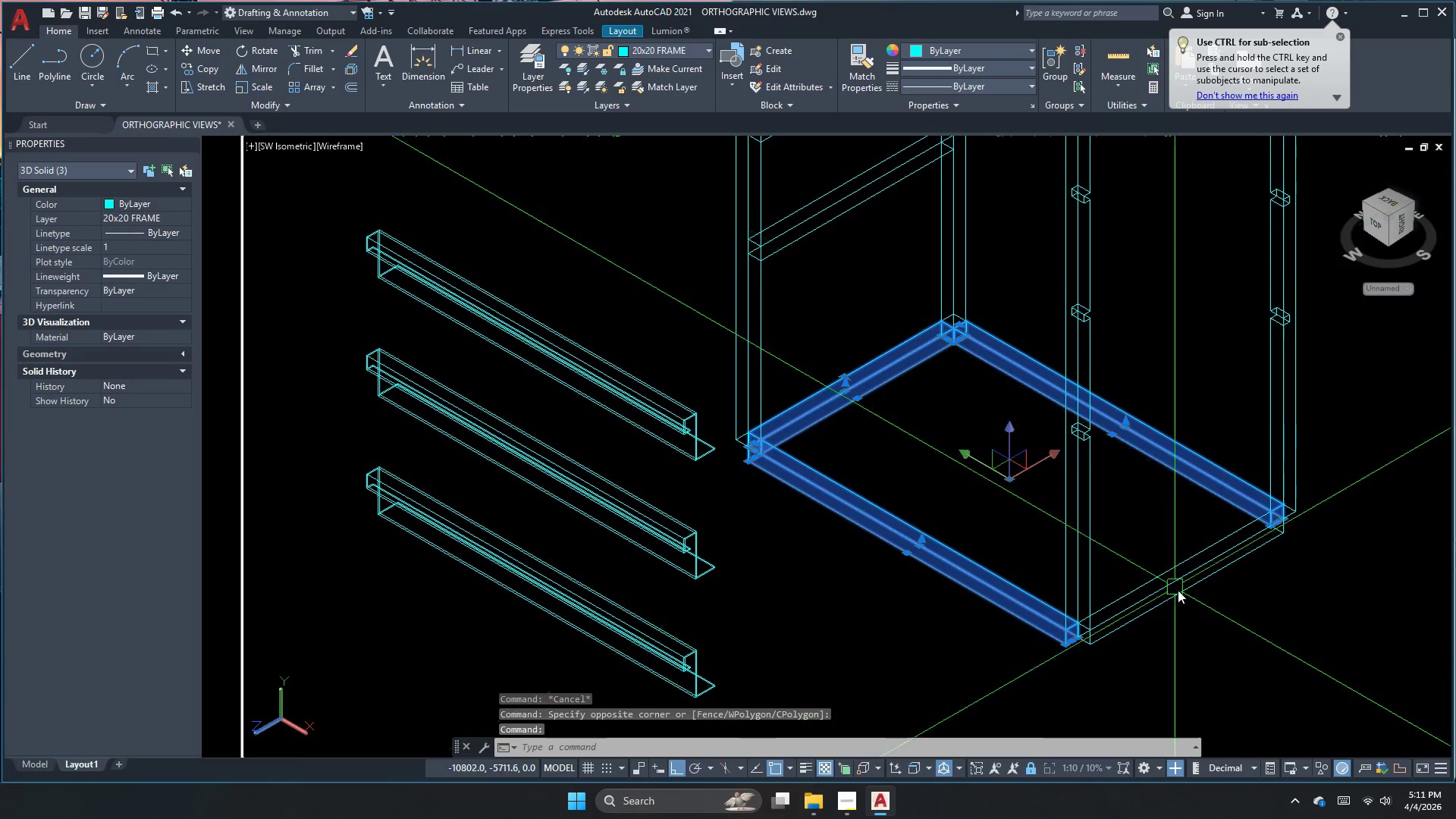 
left_click([1182, 594])
 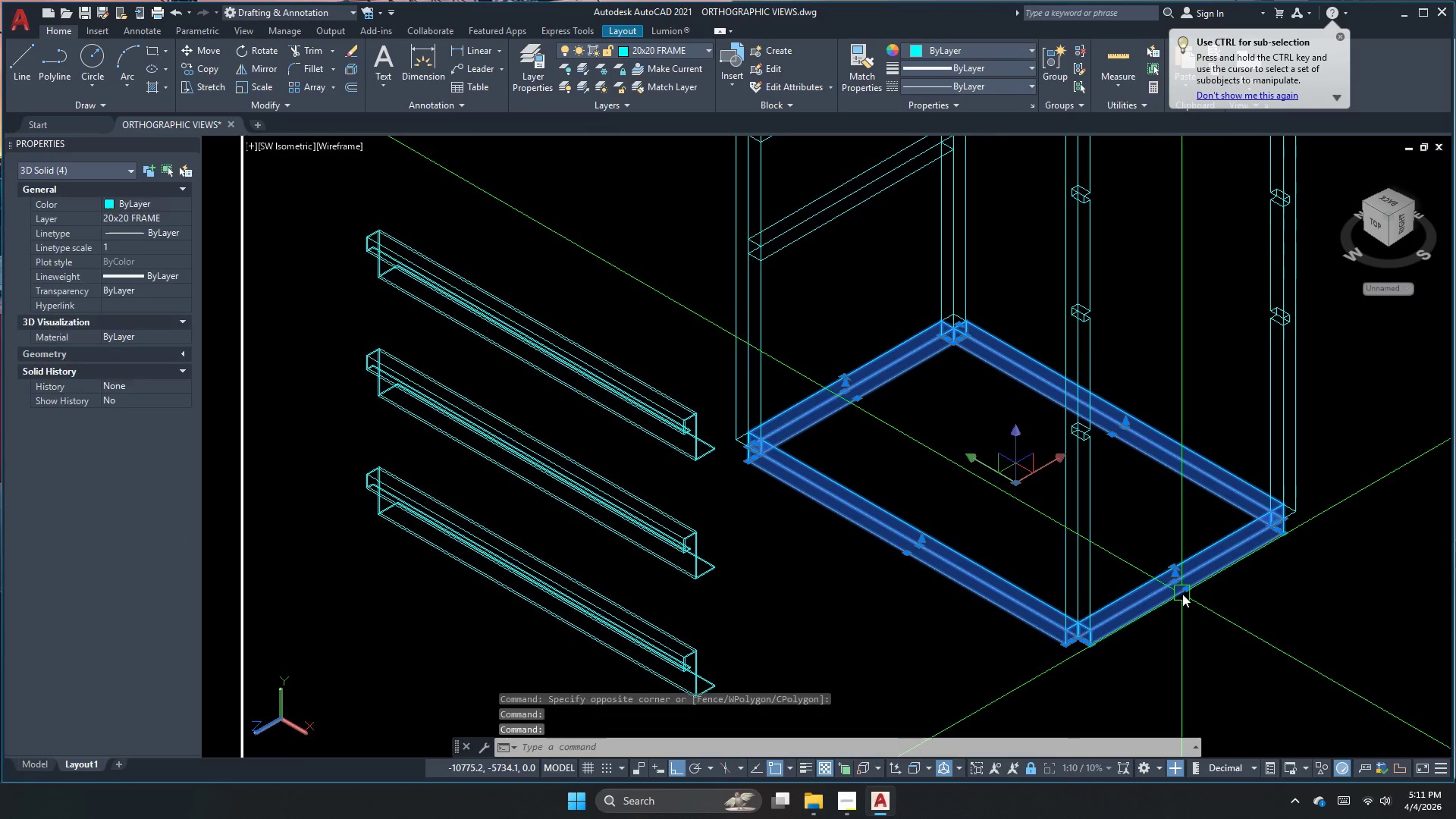 
key(M)
 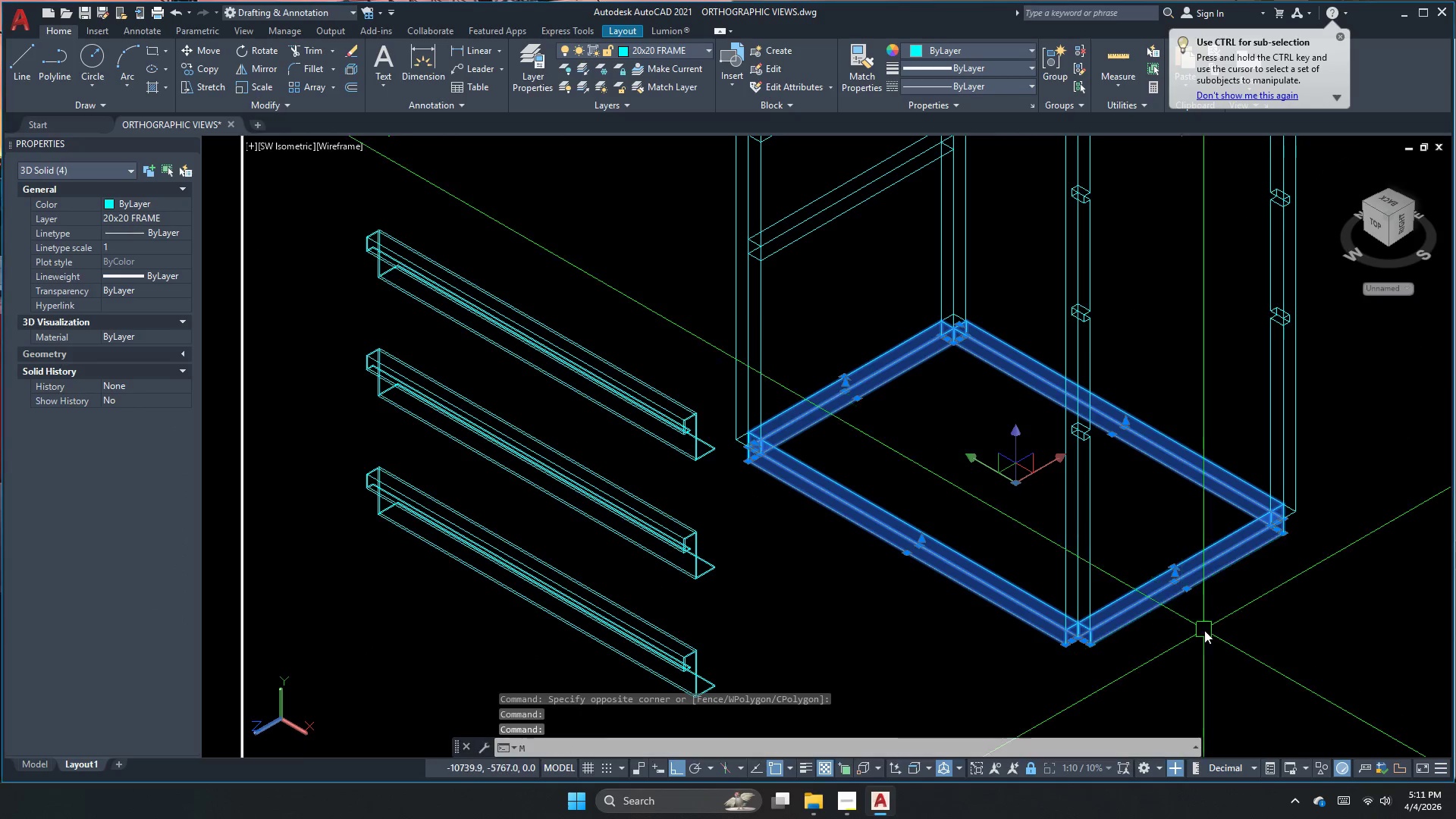 
key(Space)
 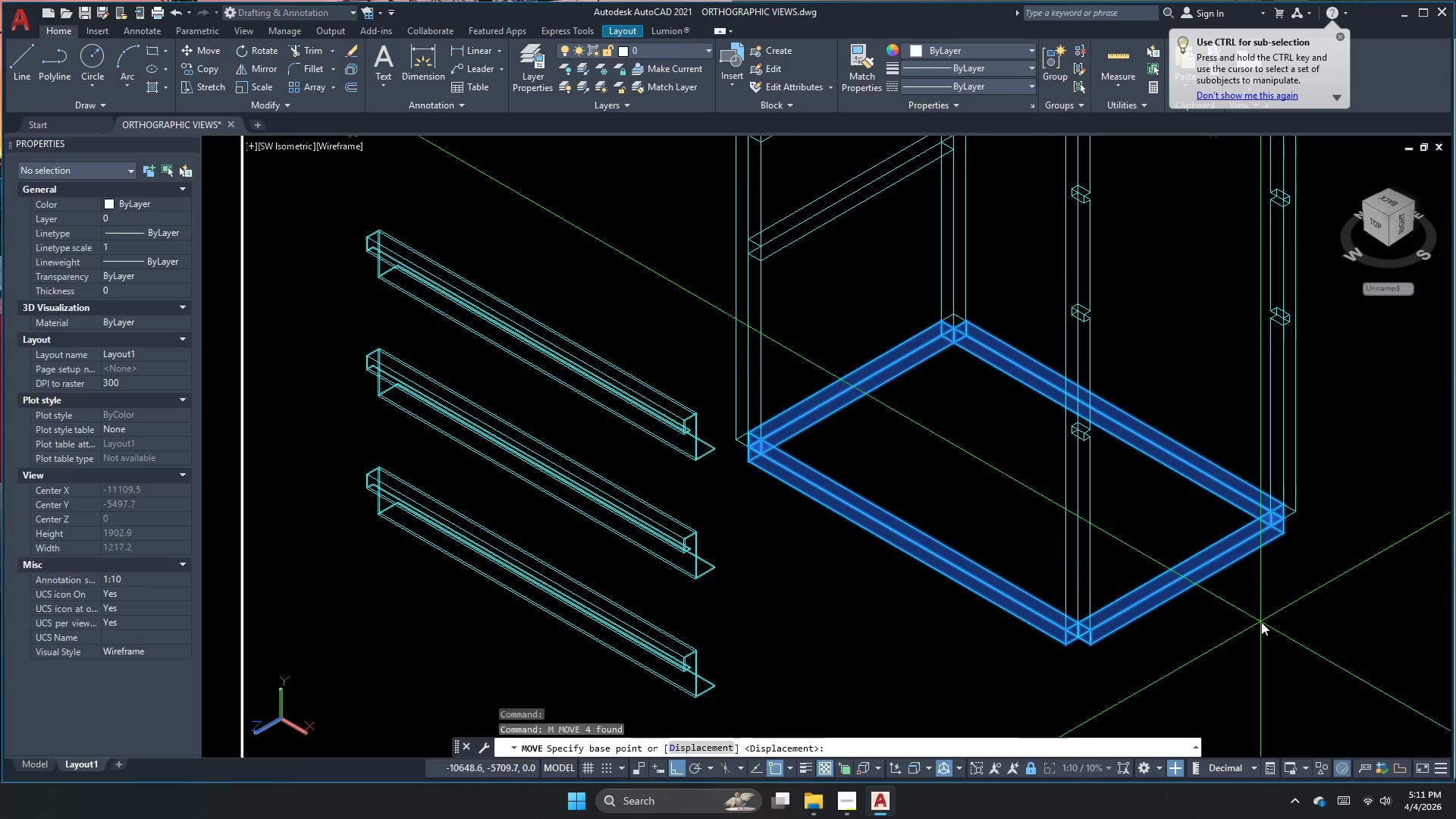 
left_click([1261, 622])
 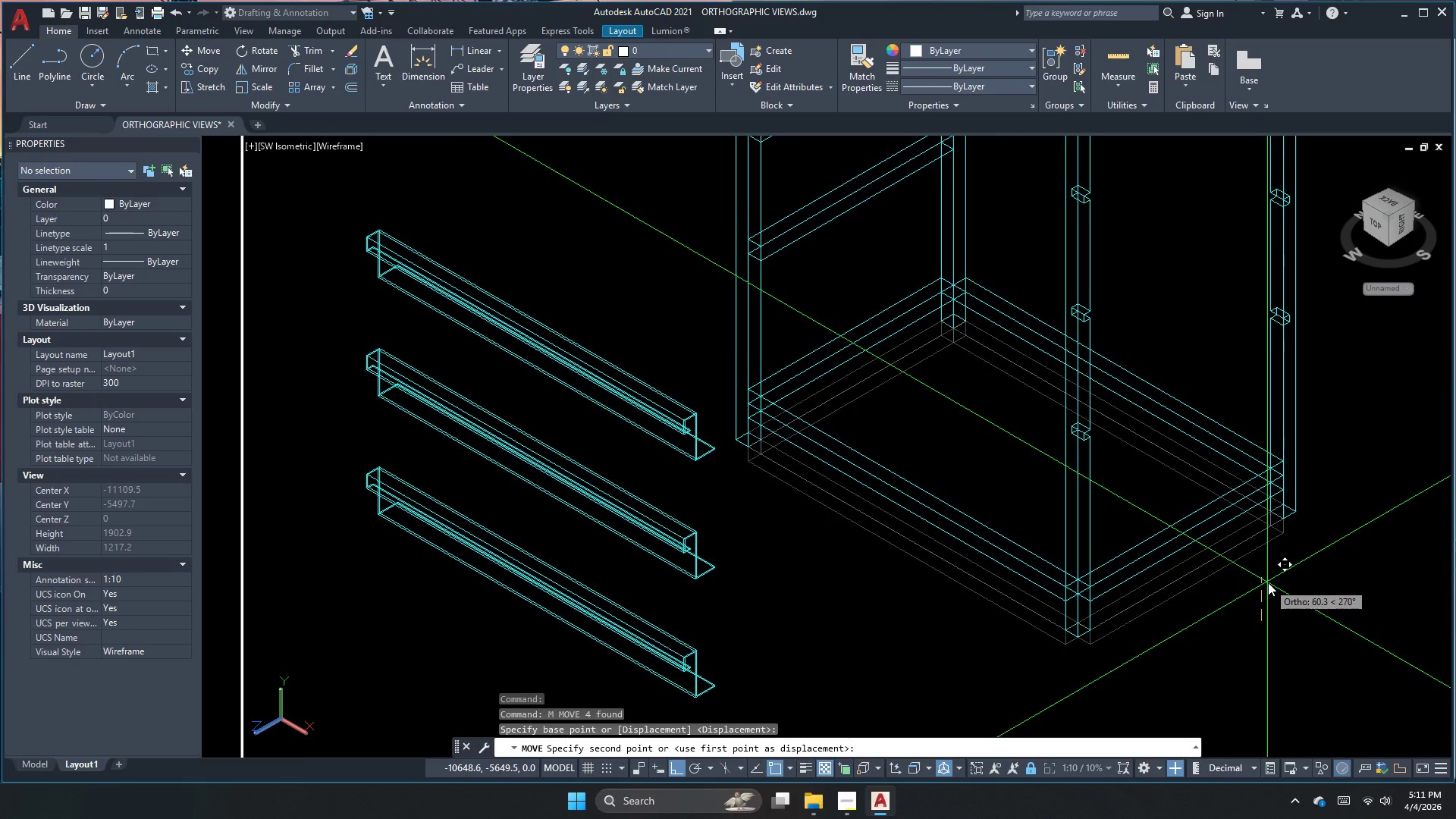 
key(Numpad1)
 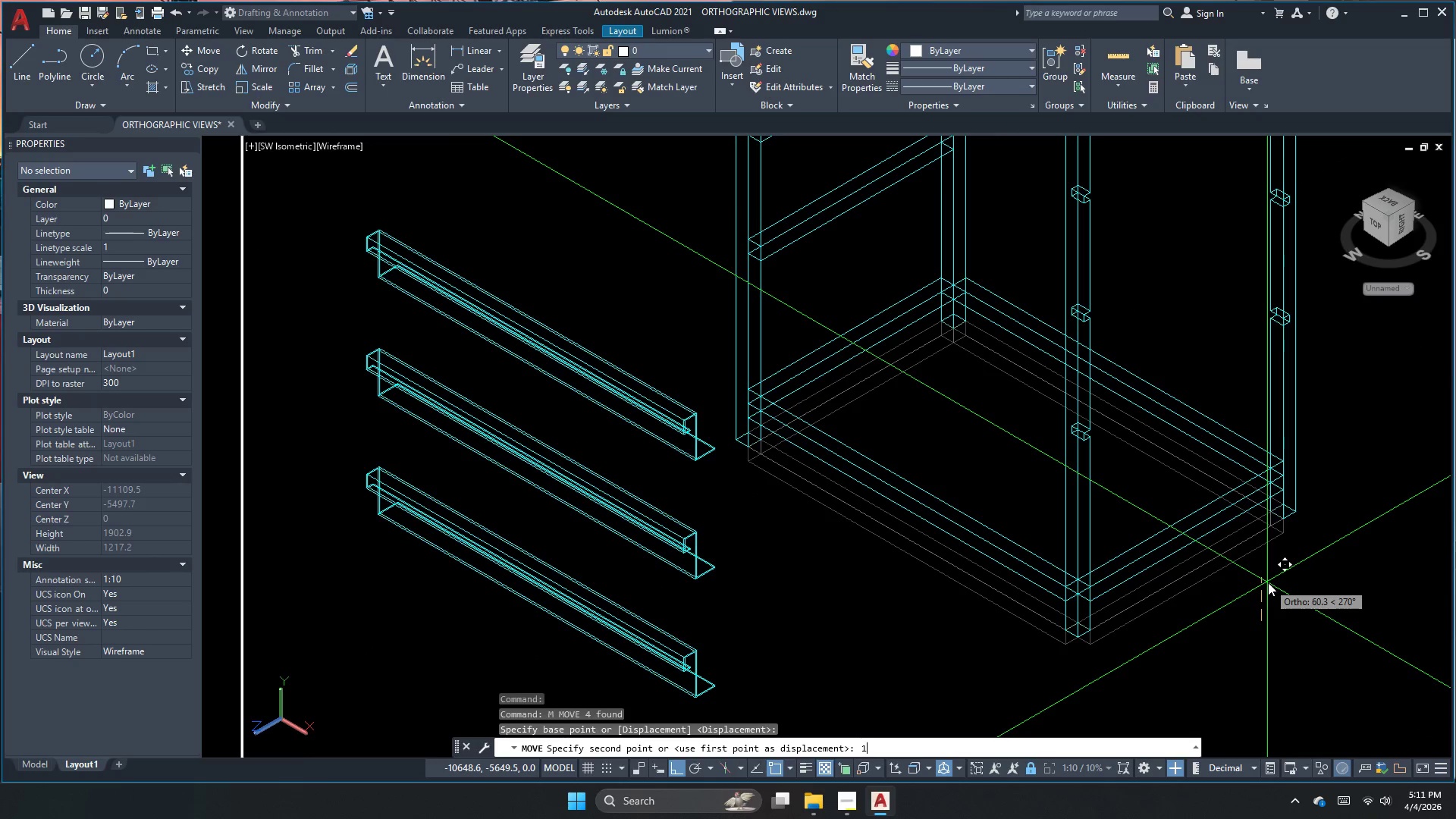 
key(Numpad0)
 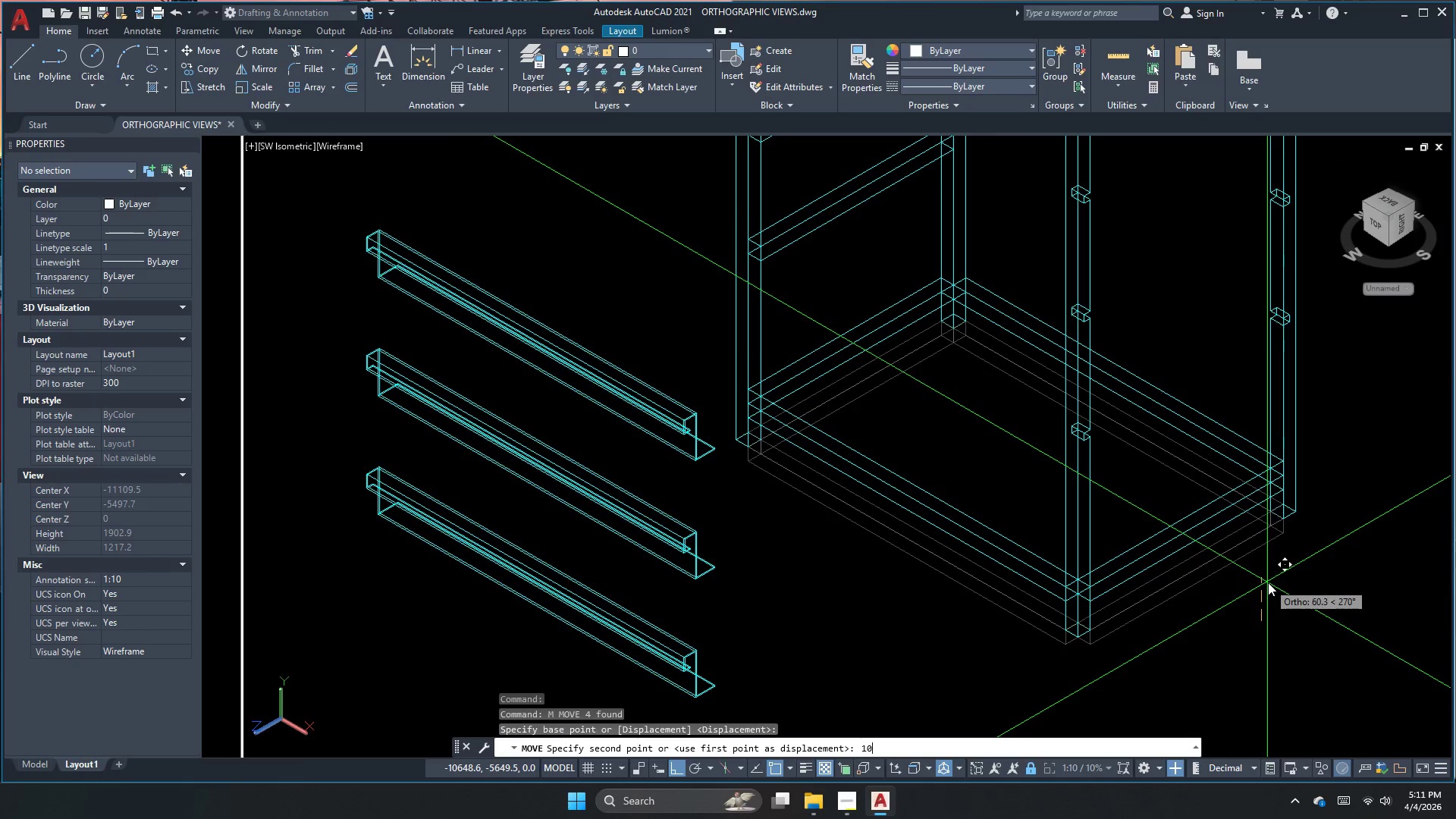 
key(Numpad5)
 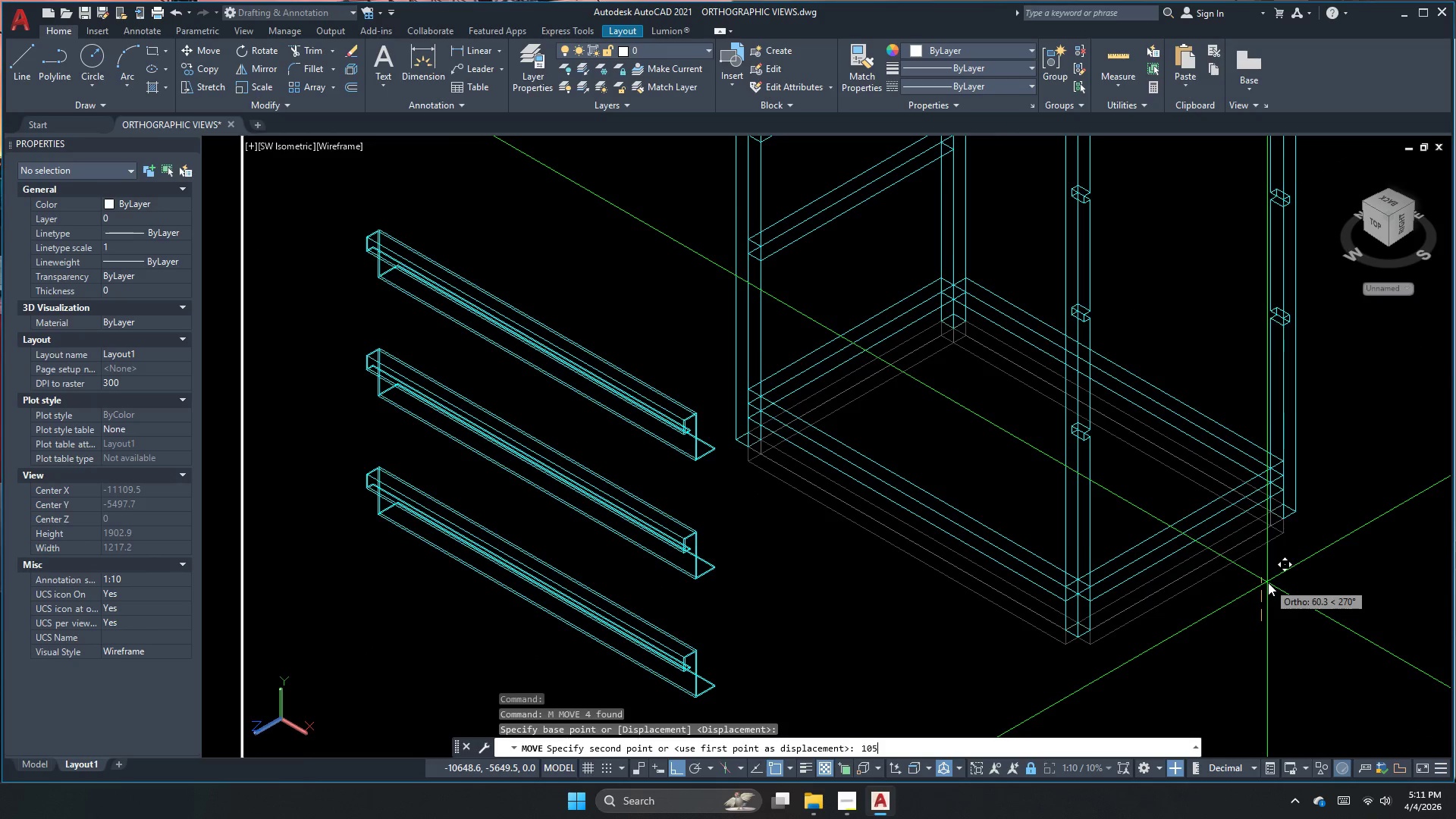 
key(NumpadEnter)
 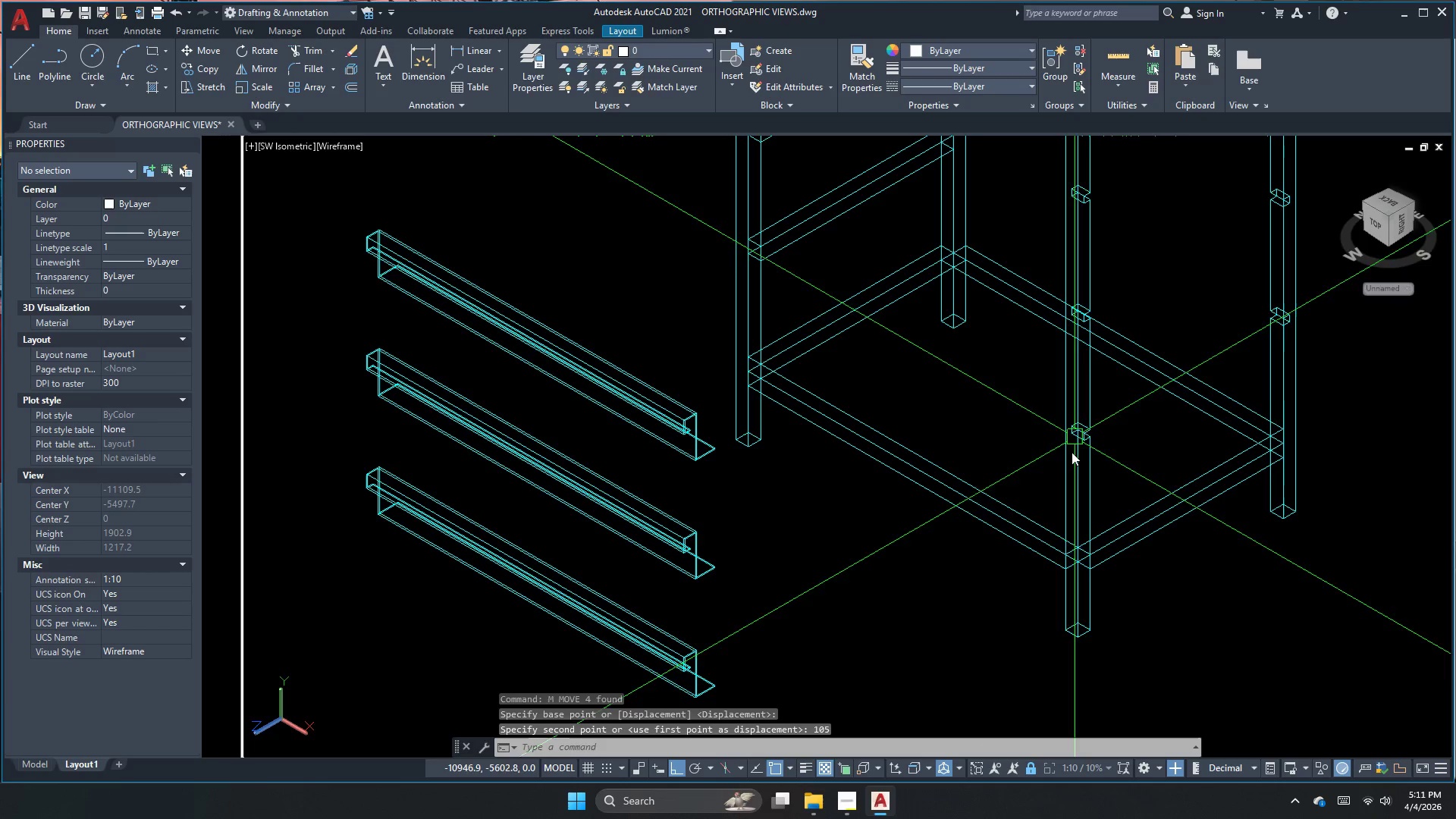 
scroll: coordinate [1067, 463], scroll_direction: down, amount: 2.0
 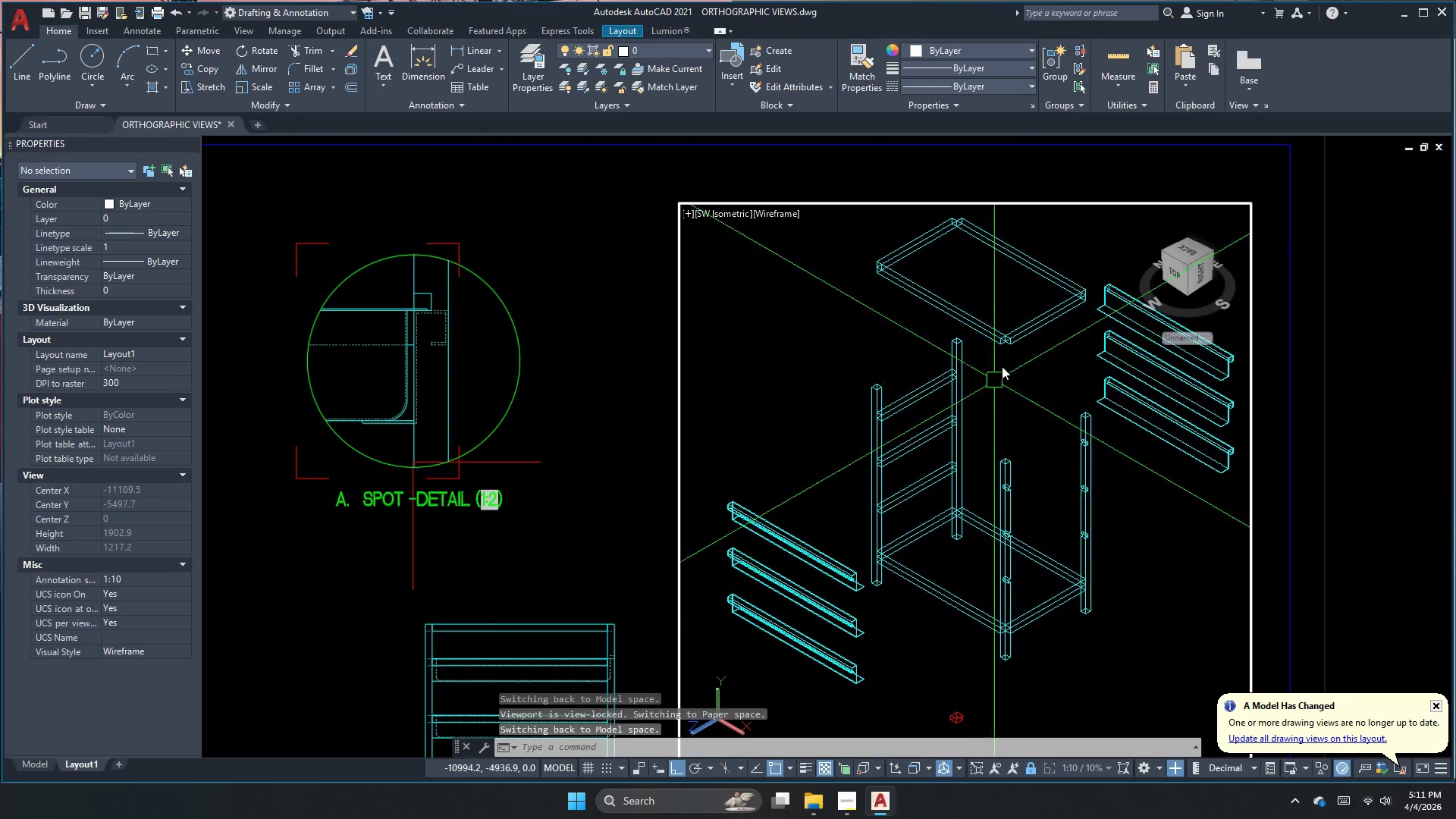 
left_click_drag(start_coordinate=[1035, 369], to_coordinate=[1027, 354])
 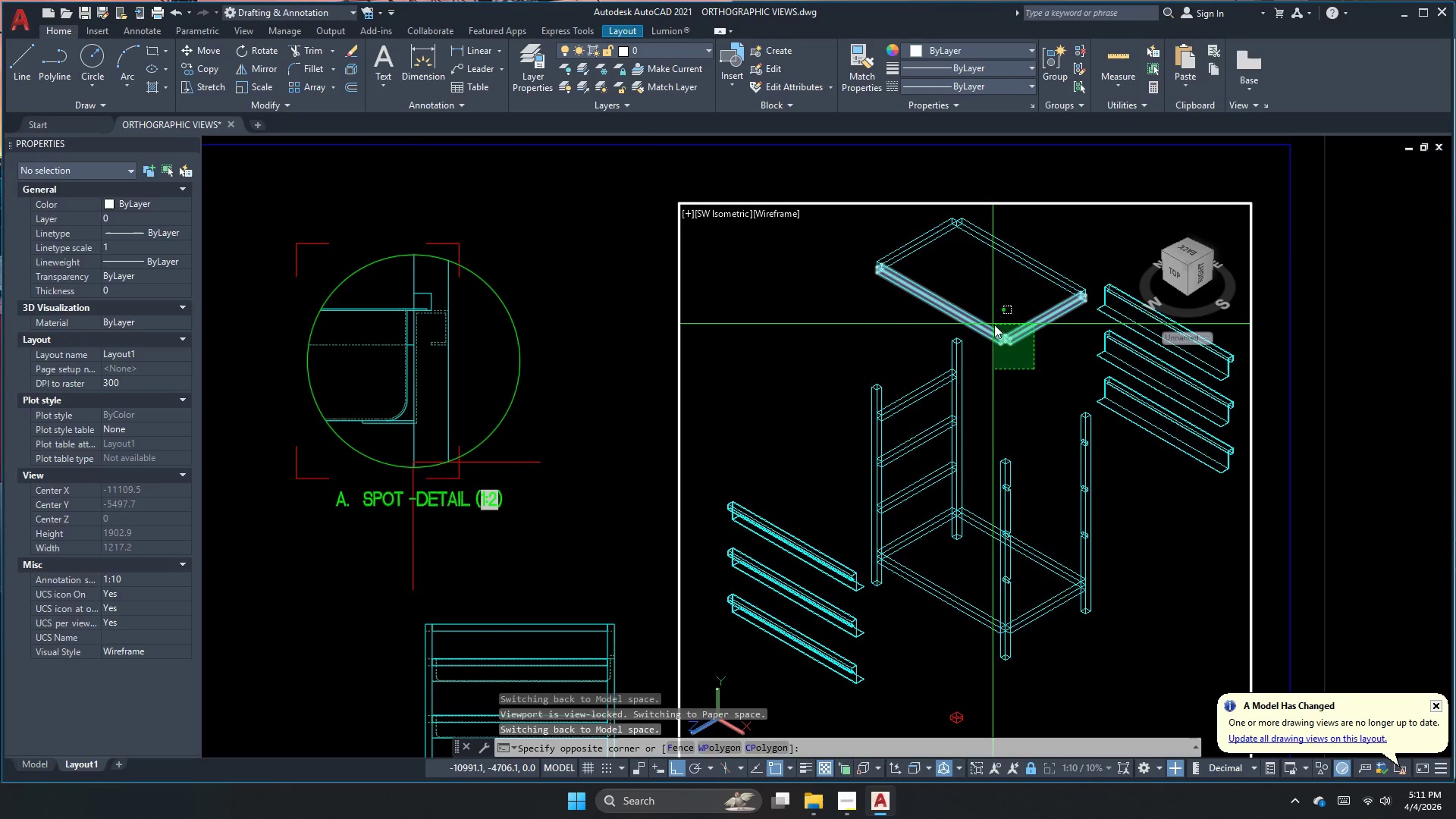 
double_click([994, 325])
 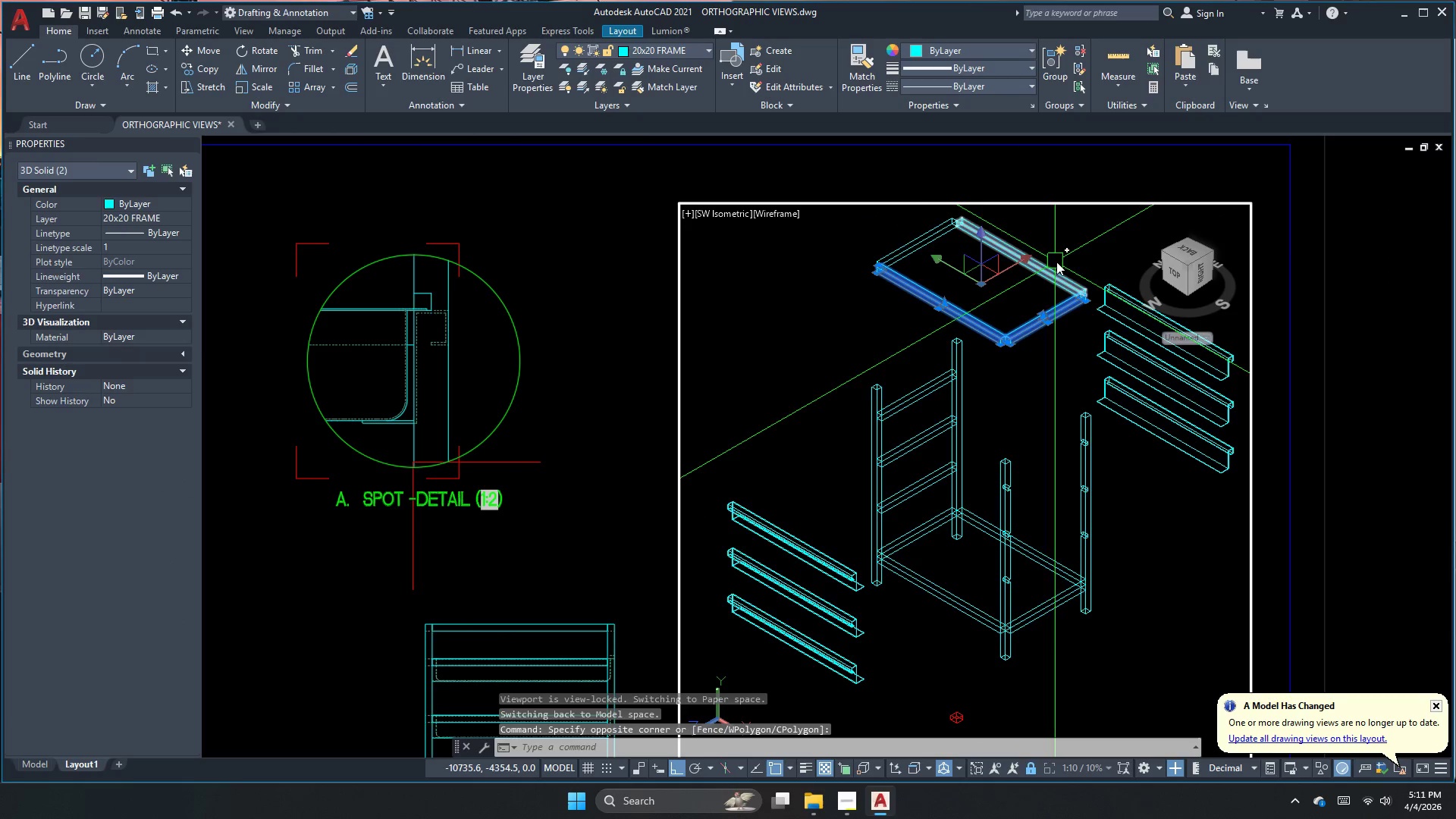 
left_click([1049, 271])
 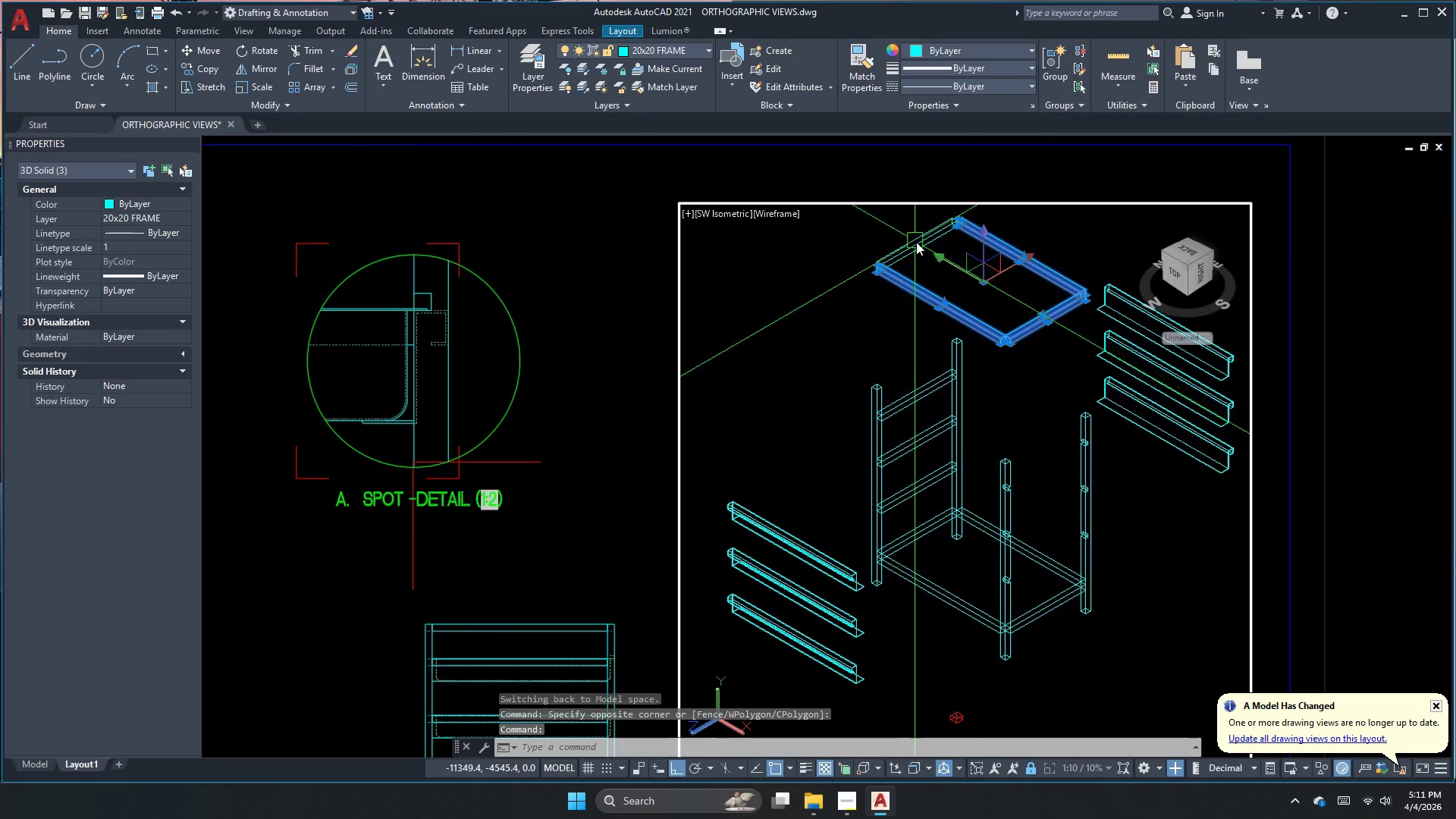 
left_click([914, 254])
 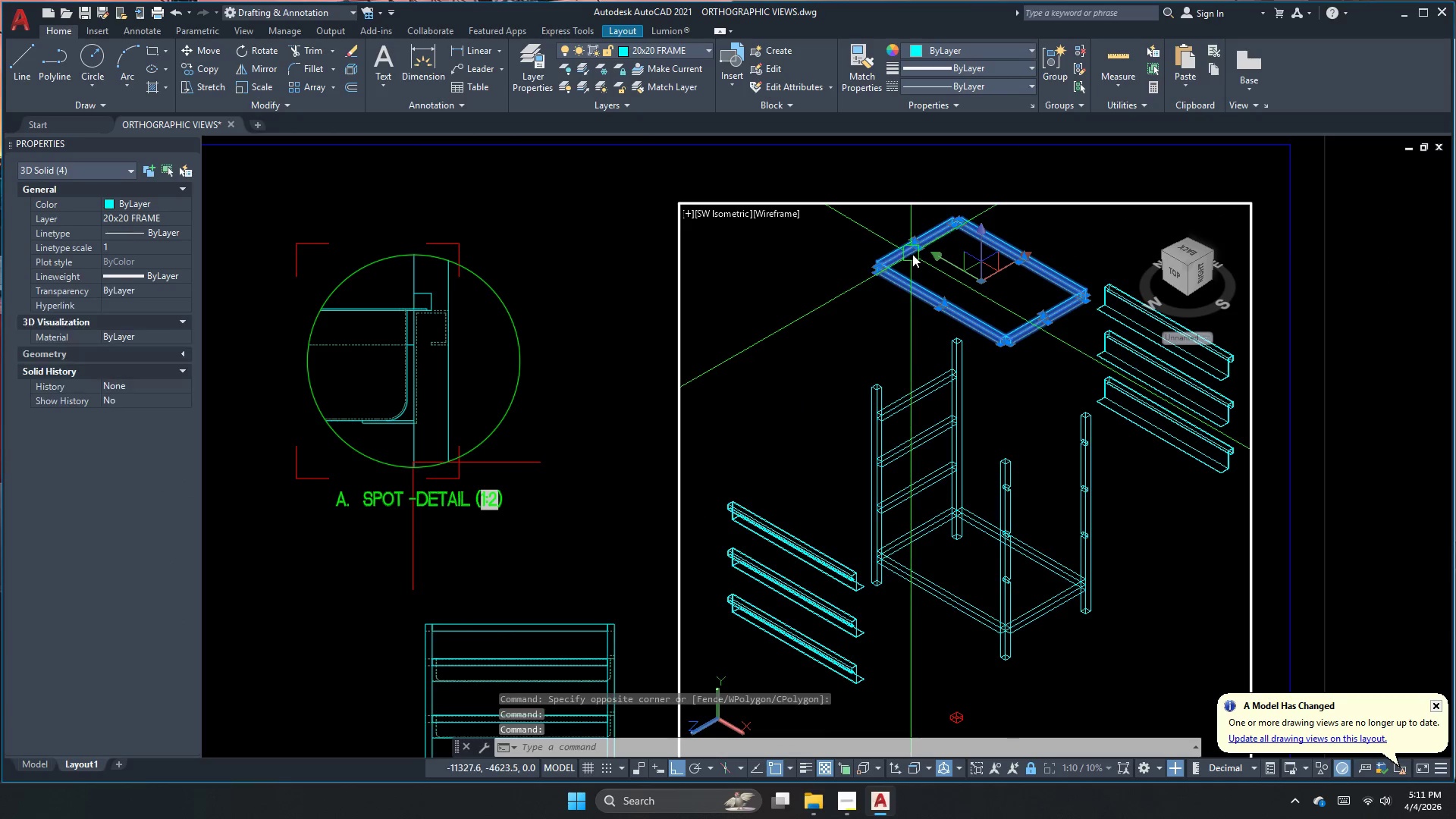 
key(M)
 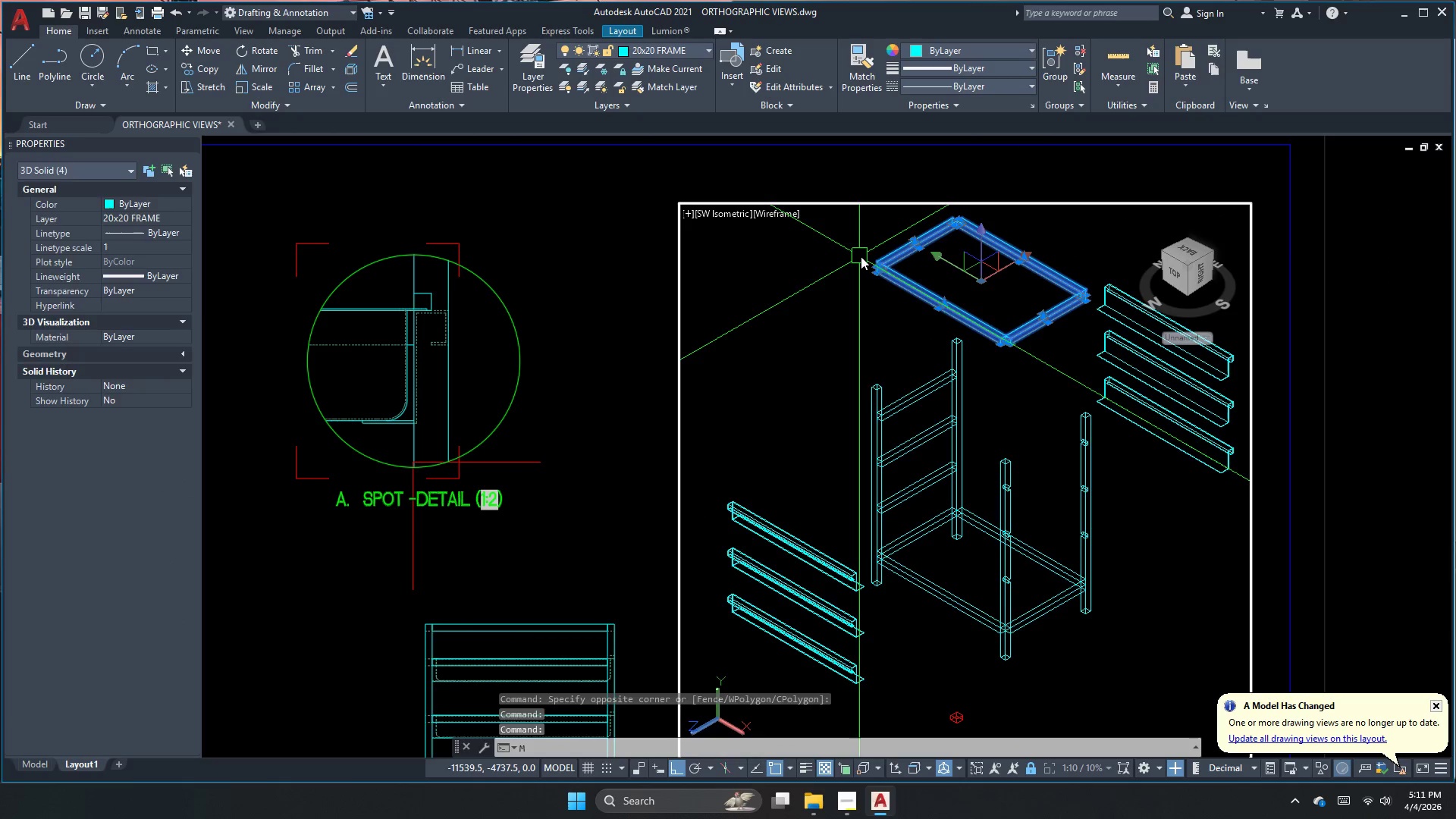 
key(Space)
 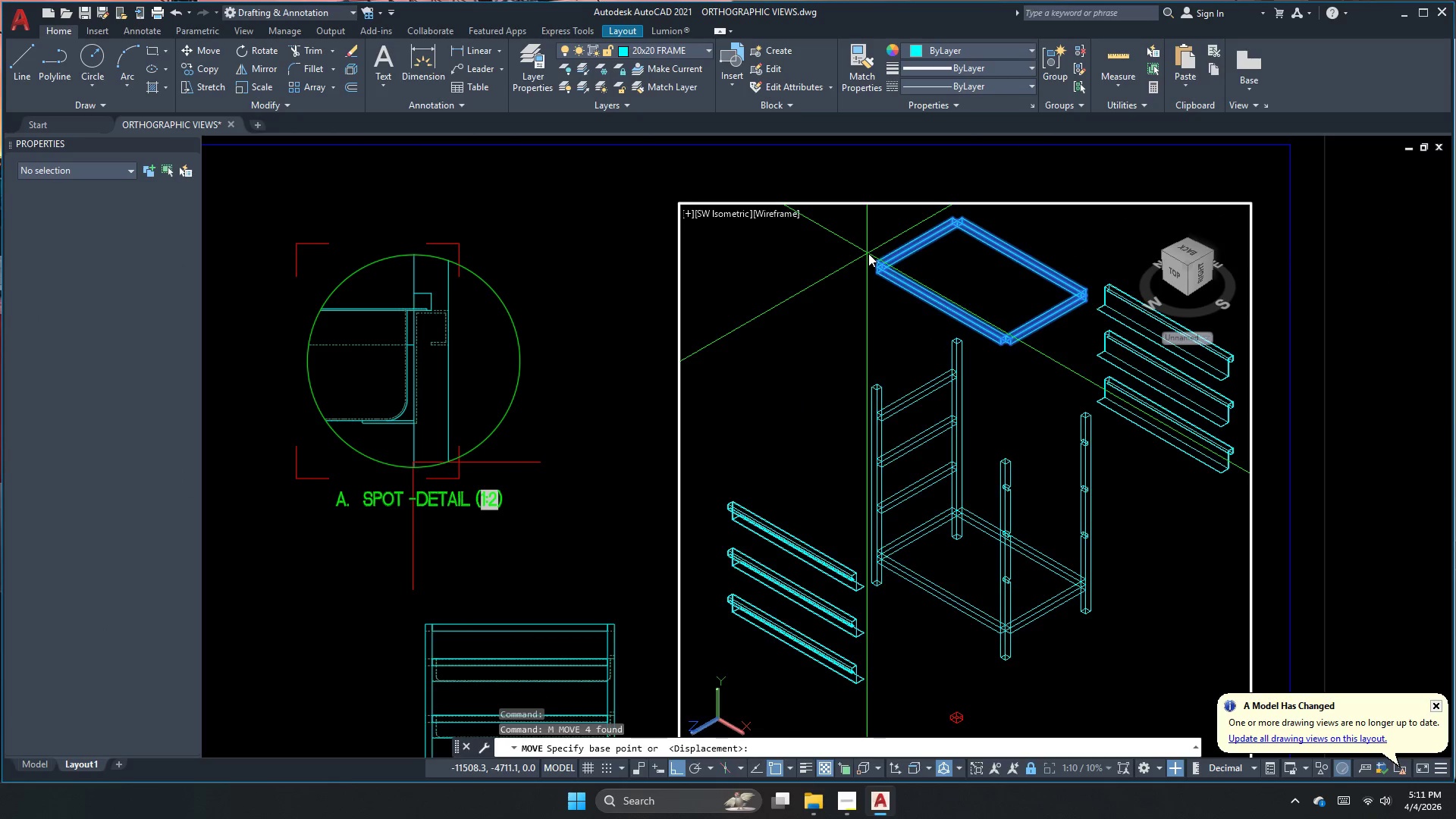 
scroll: coordinate [869, 256], scroll_direction: up, amount: 1.0
 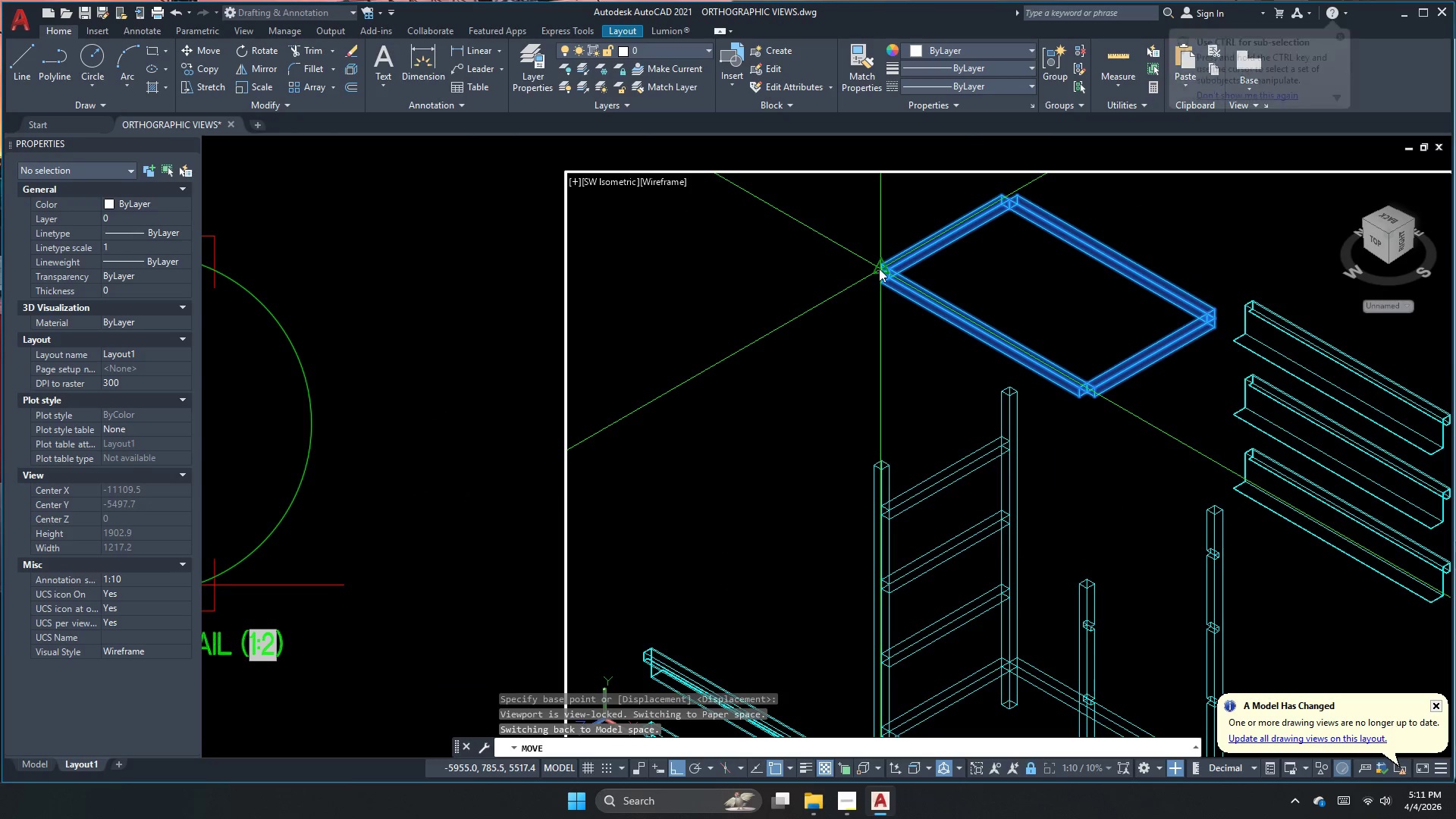 
scroll: coordinate [889, 269], scroll_direction: none, amount: 0.0
 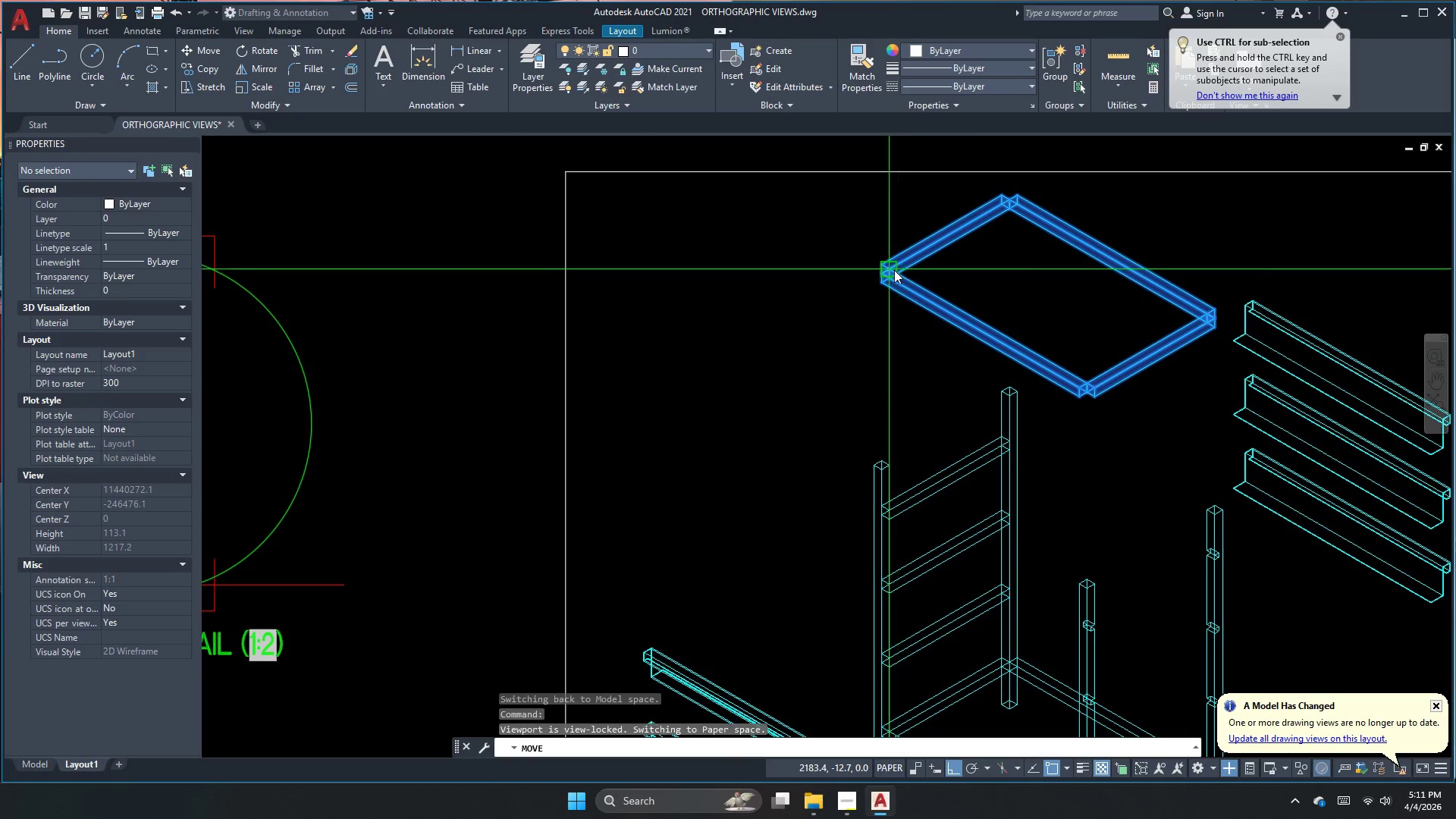 
scroll: coordinate [885, 265], scroll_direction: up, amount: 1.0
 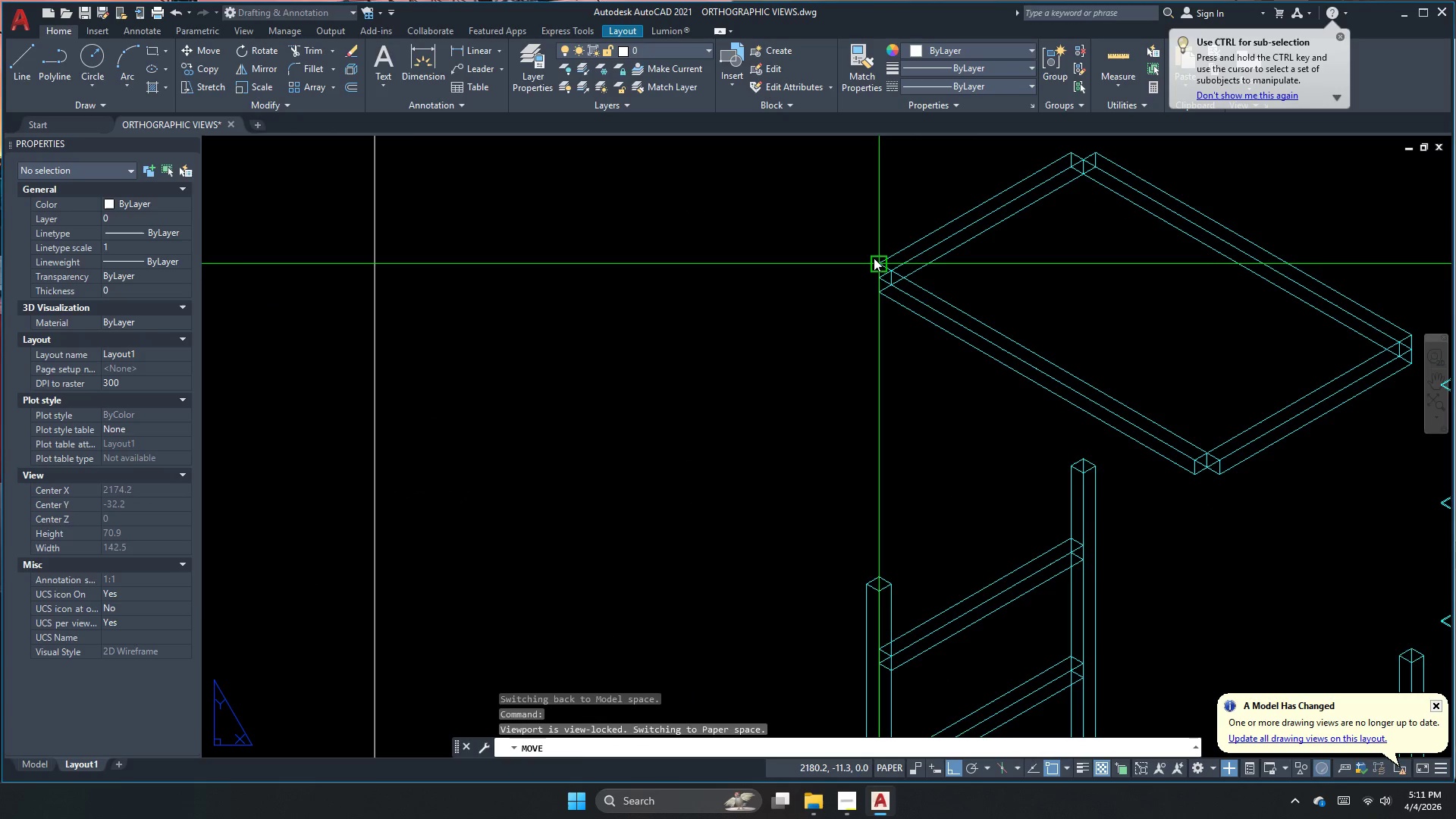 
left_click_drag(start_coordinate=[874, 258], to_coordinate=[877, 290])
 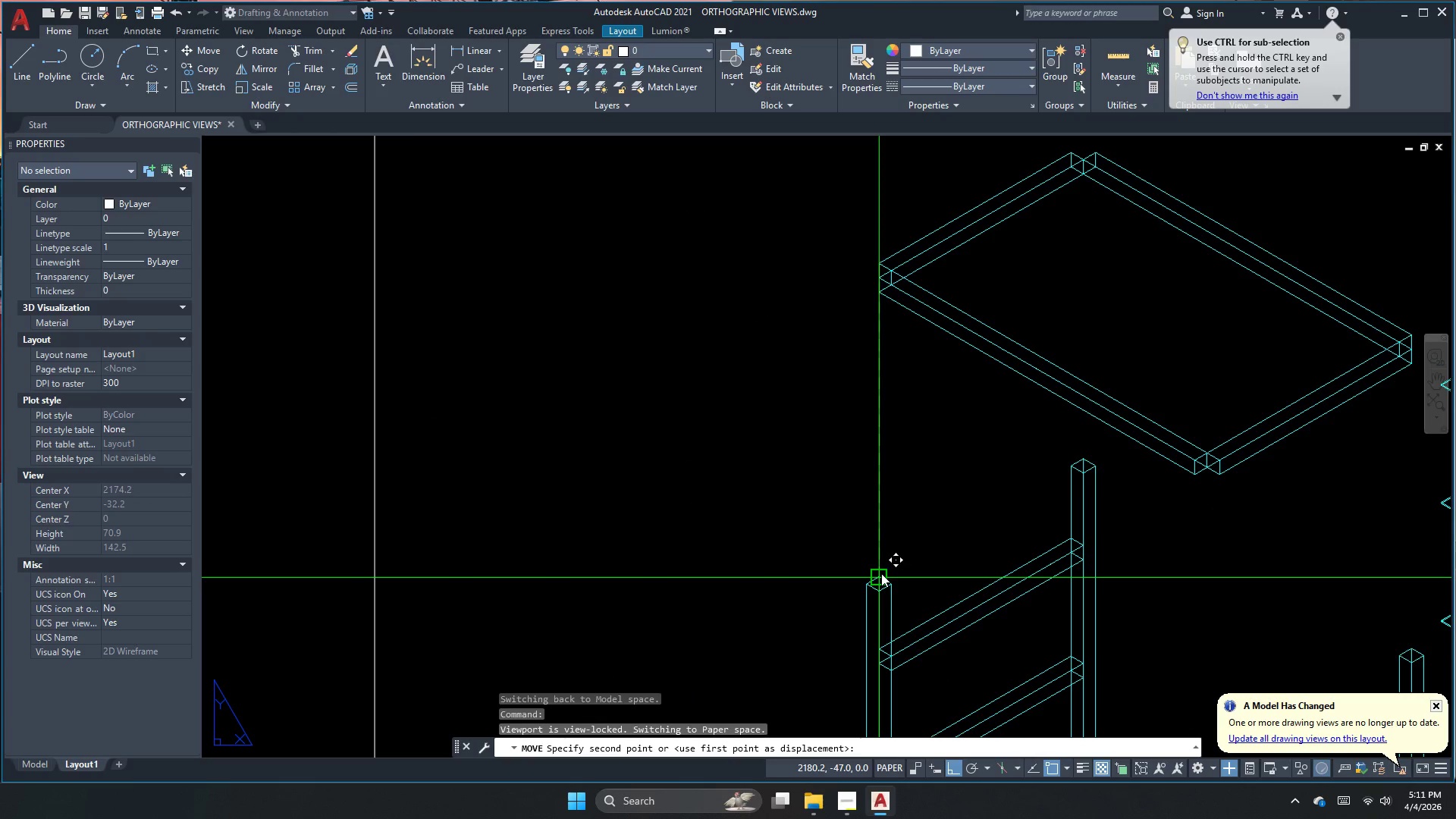 
key(Escape)
 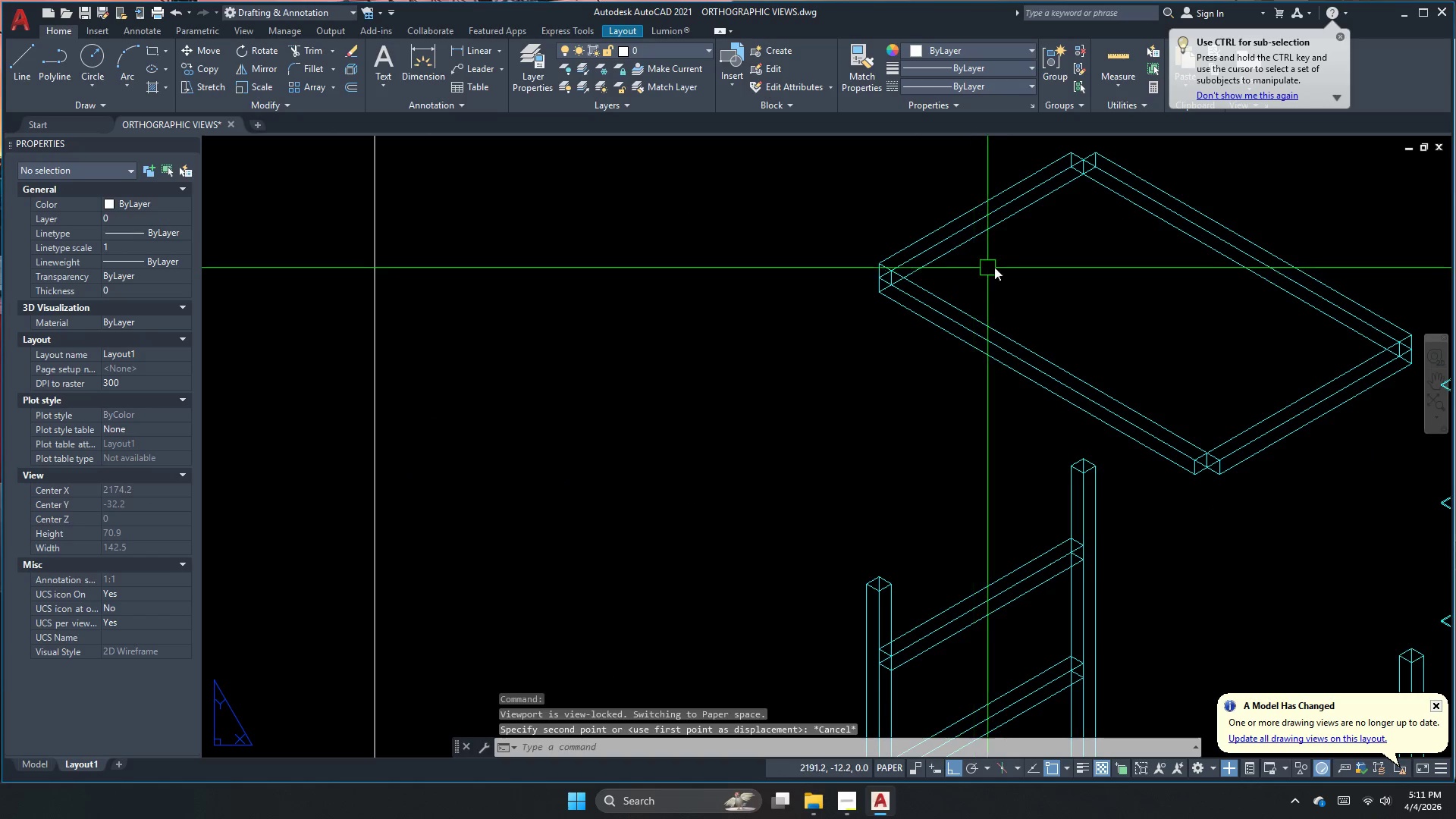 
left_click_drag(start_coordinate=[1006, 274], to_coordinate=[977, 328])
 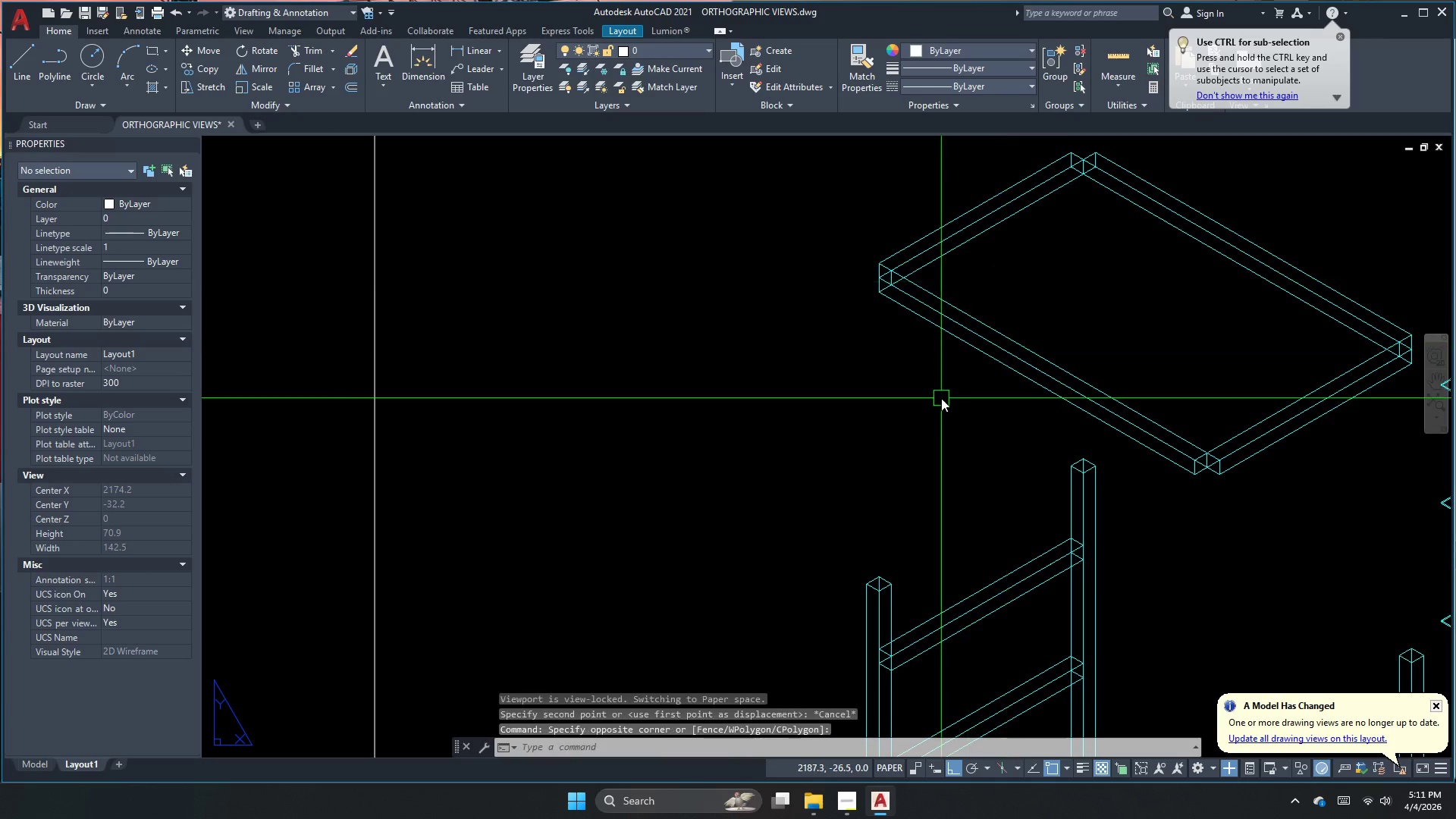 
left_click_drag(start_coordinate=[941, 397], to_coordinate=[941, 371])
 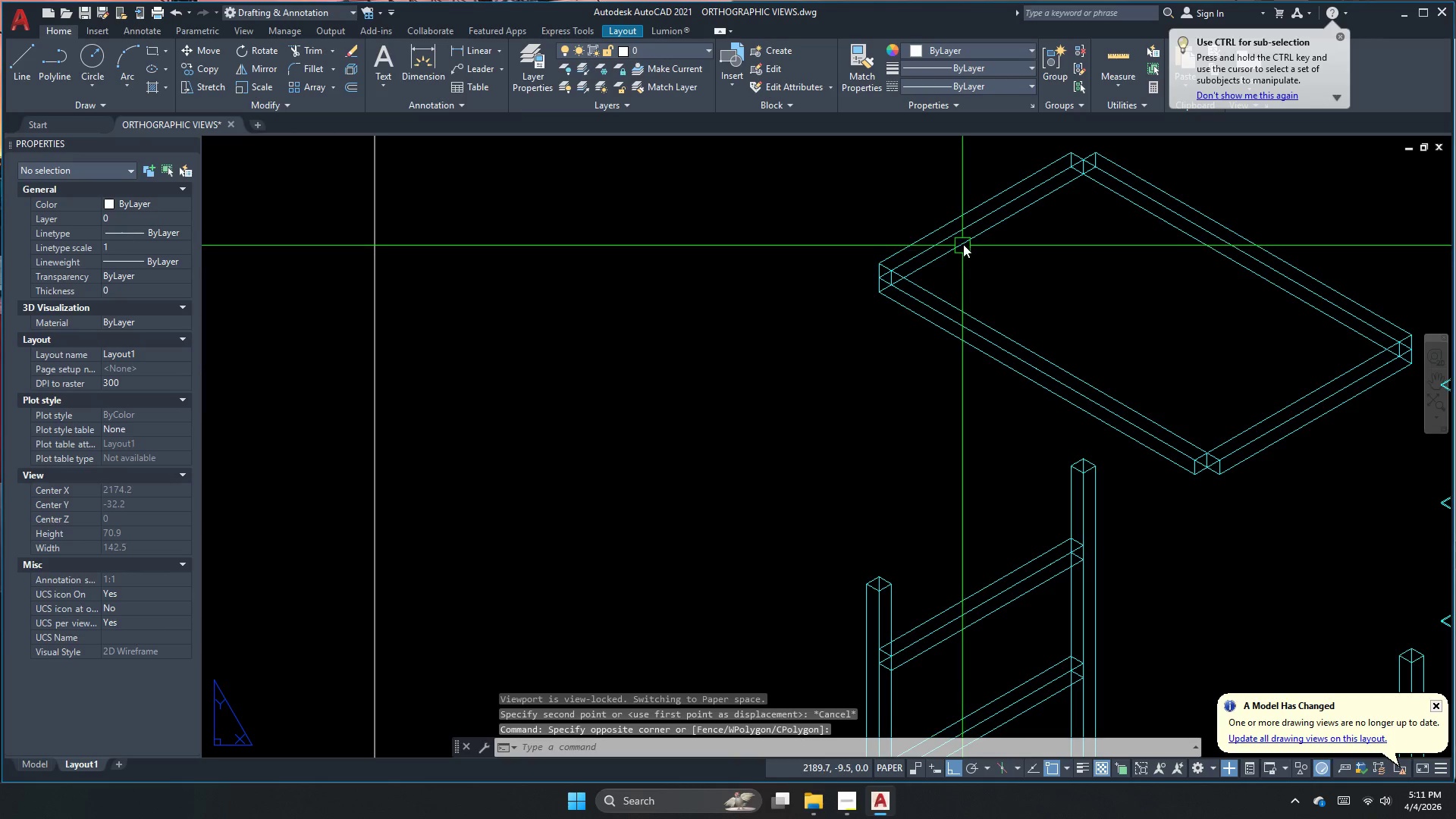 
triple_click([963, 243])
 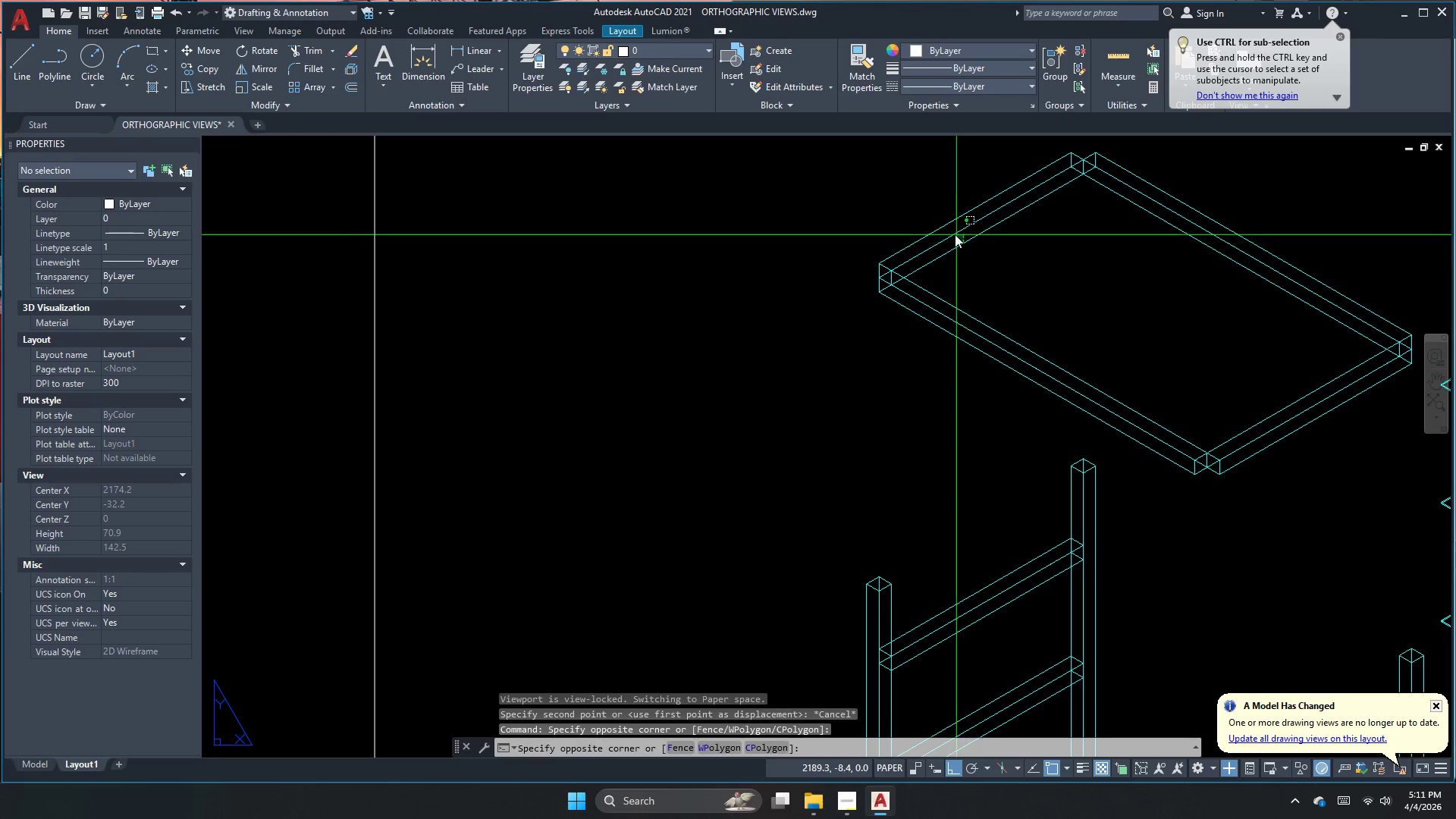 
triple_click([955, 234])
 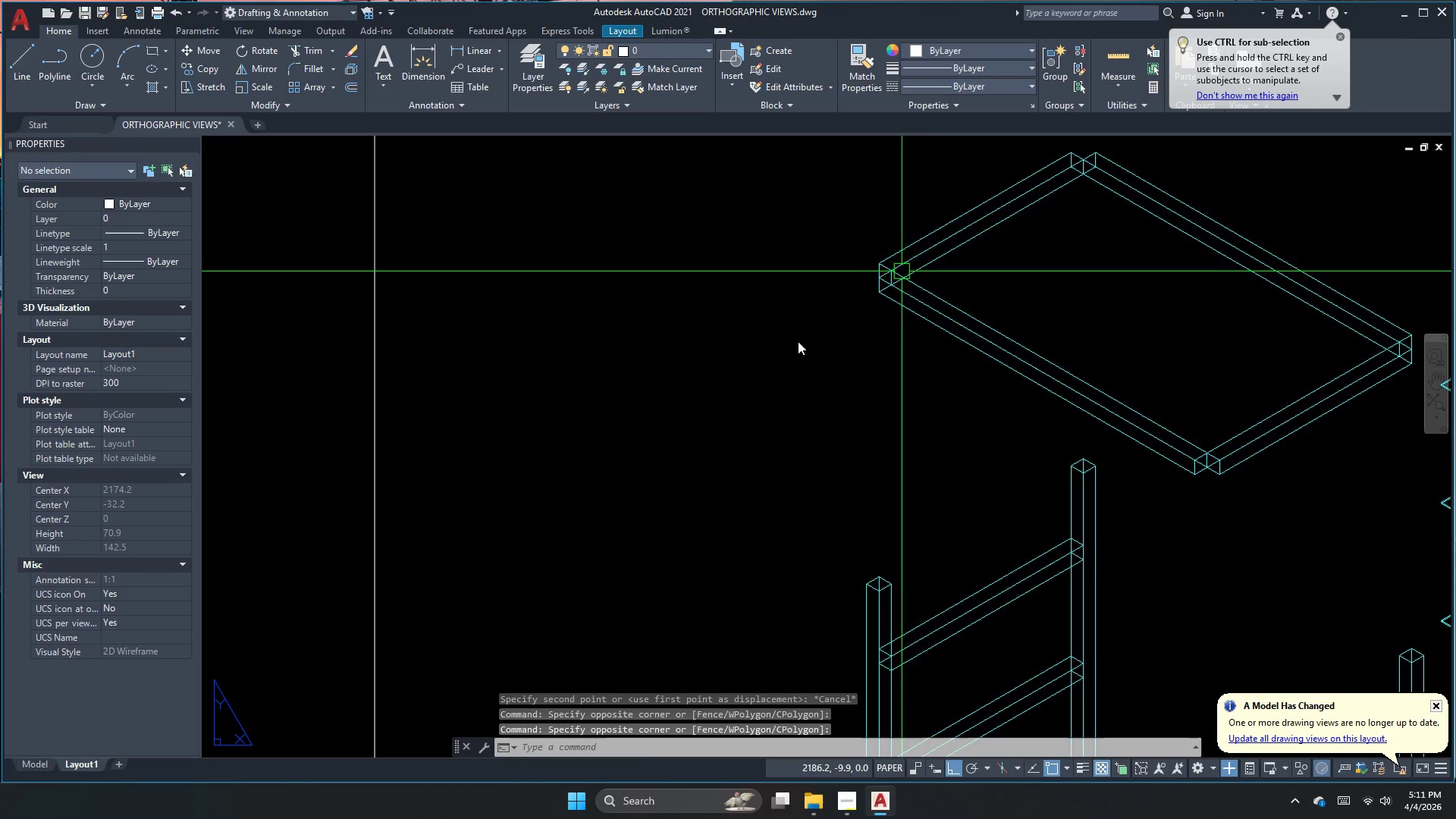 
key(Escape)
type(re)
 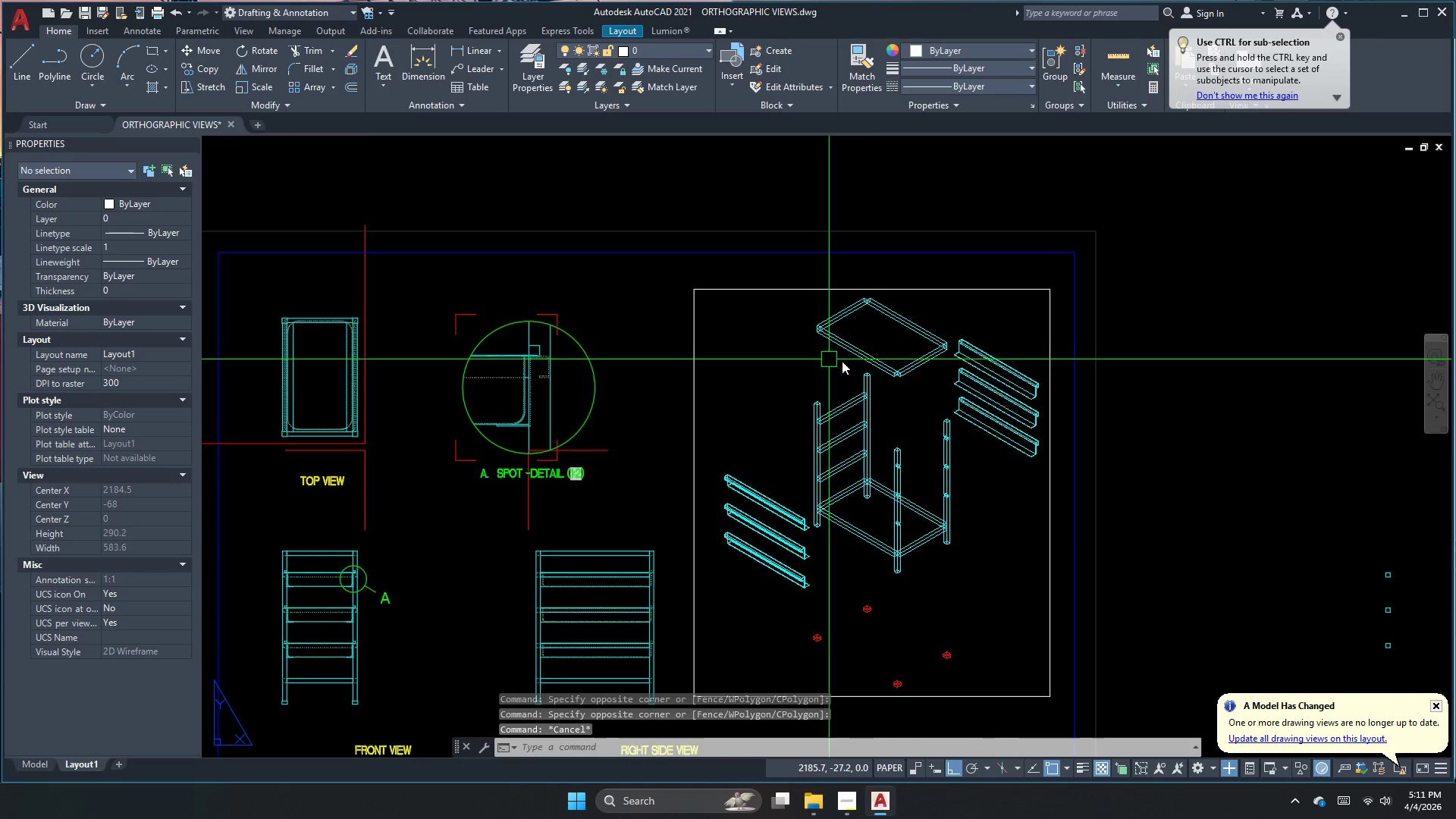 
scroll: coordinate [796, 344], scroll_direction: down, amount: 3.0
 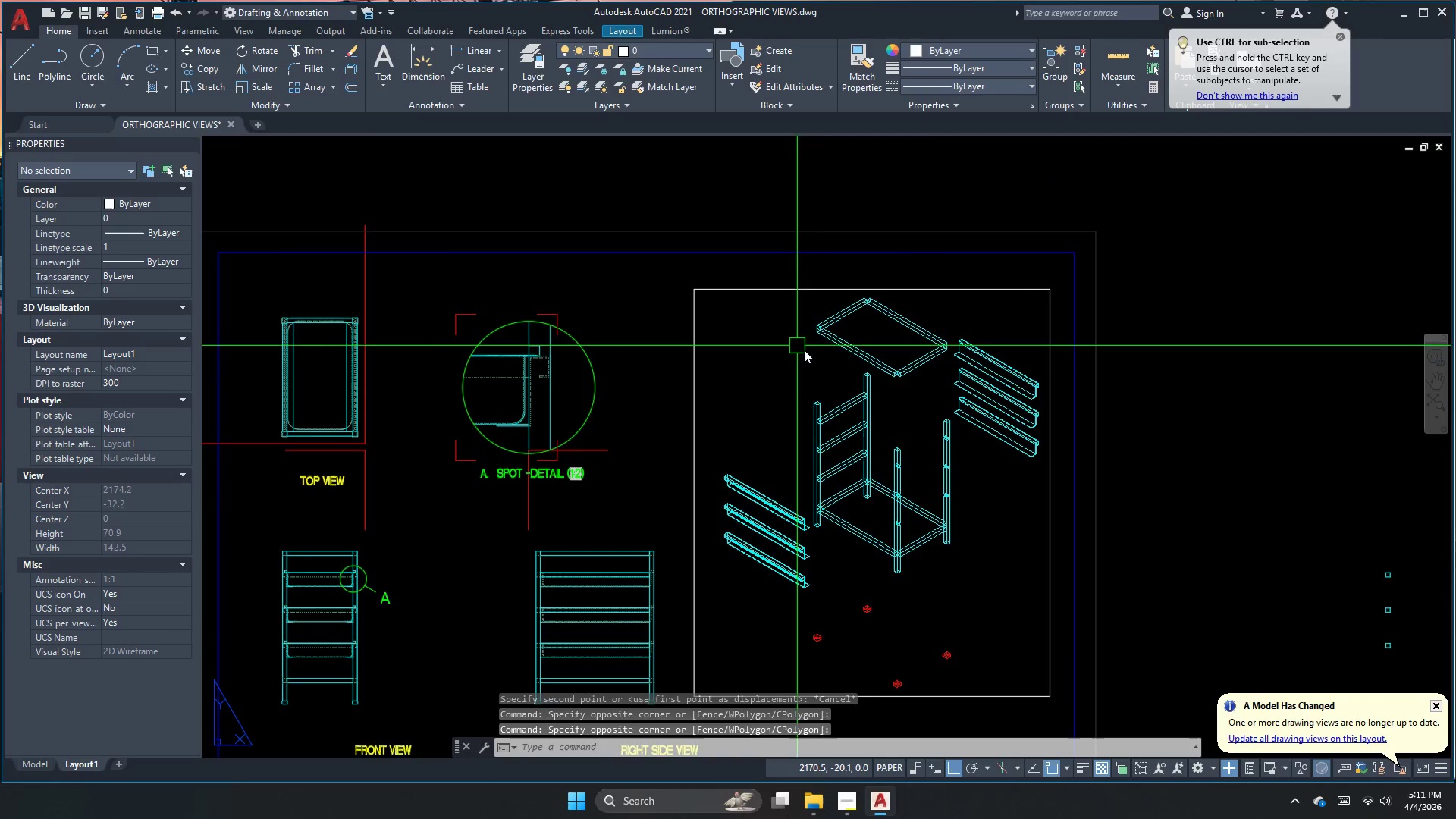 
key(Space)
 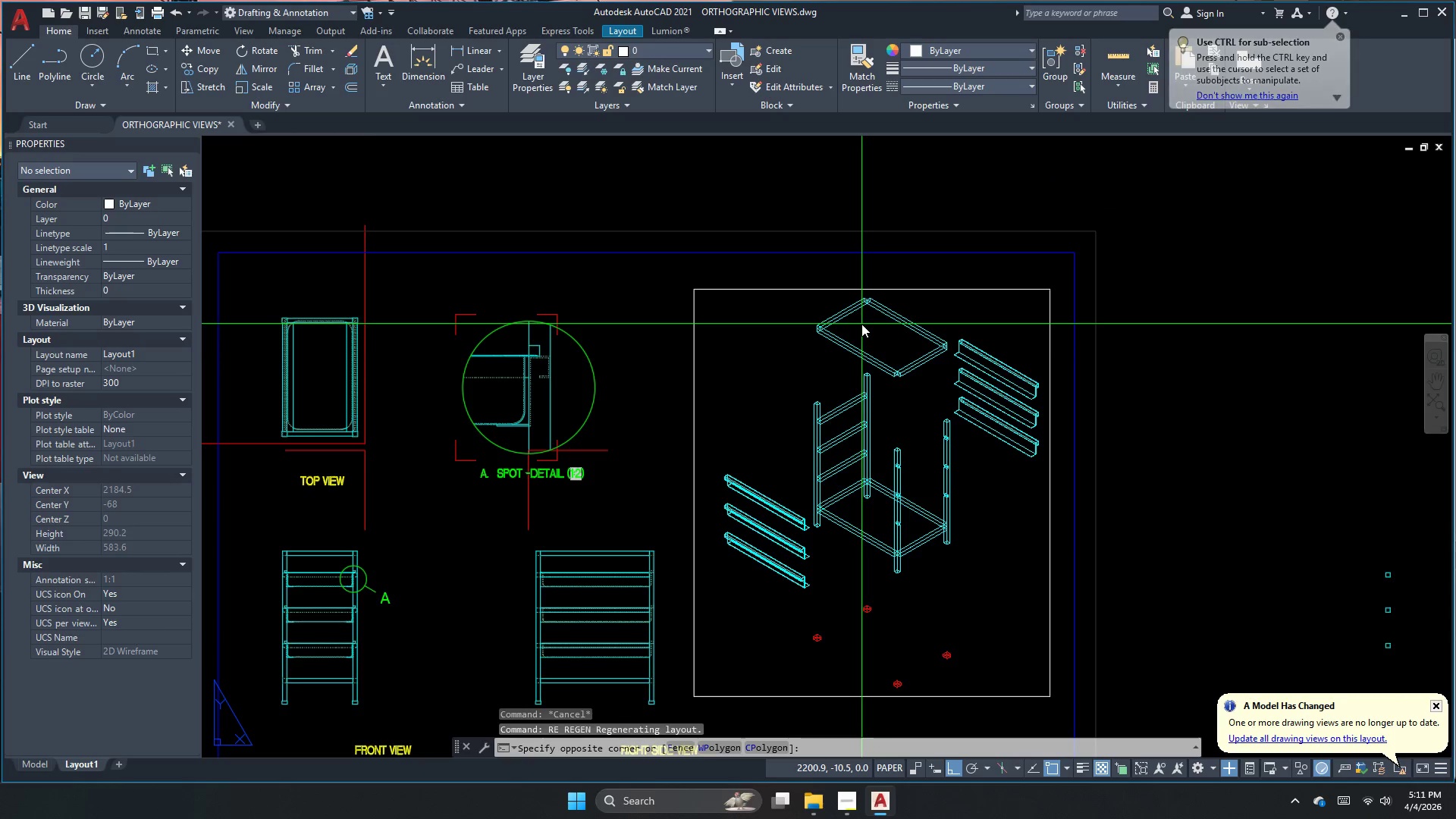 
double_click([861, 324])
 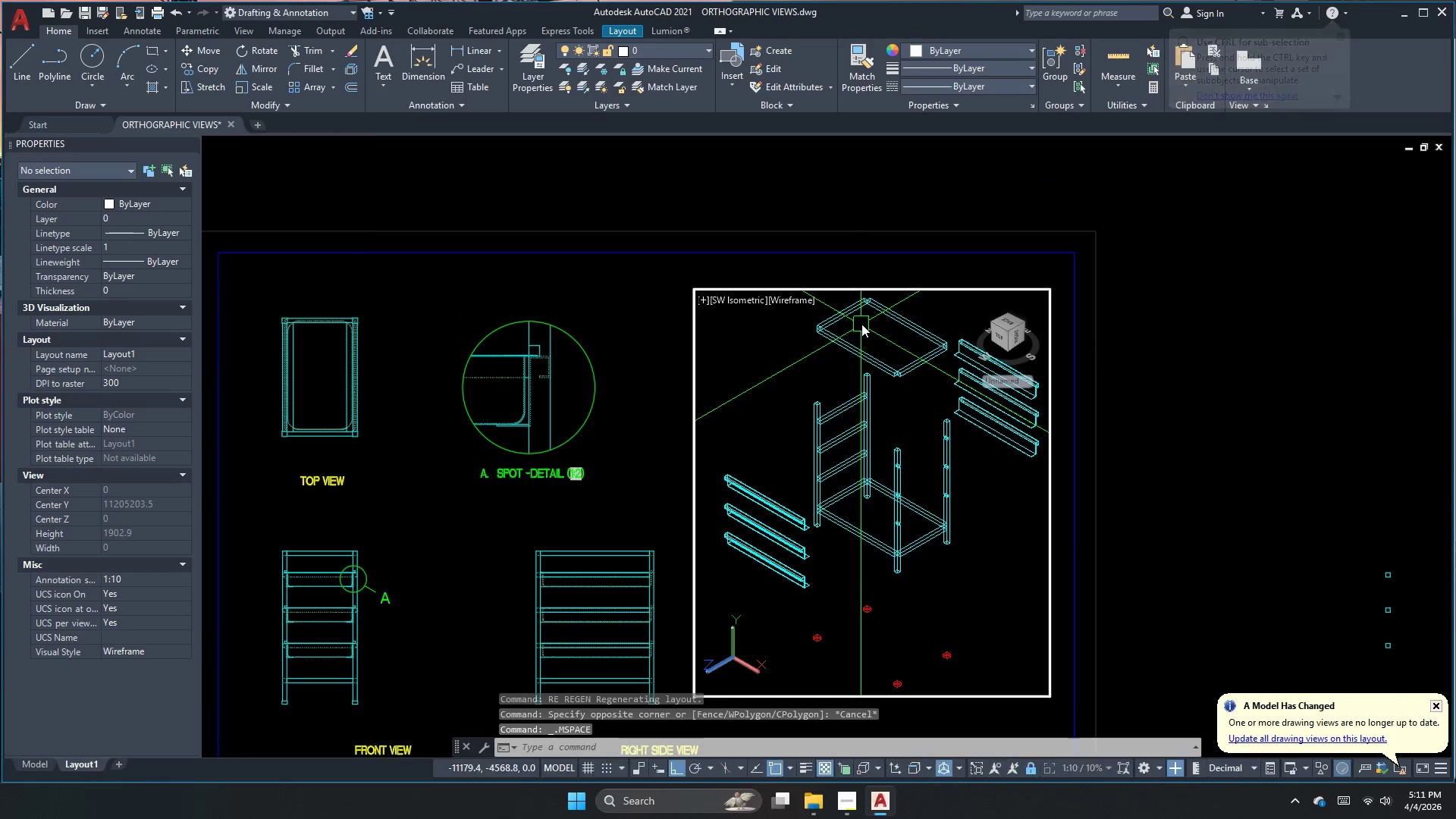 
left_click_drag(start_coordinate=[838, 346], to_coordinate=[824, 378])
 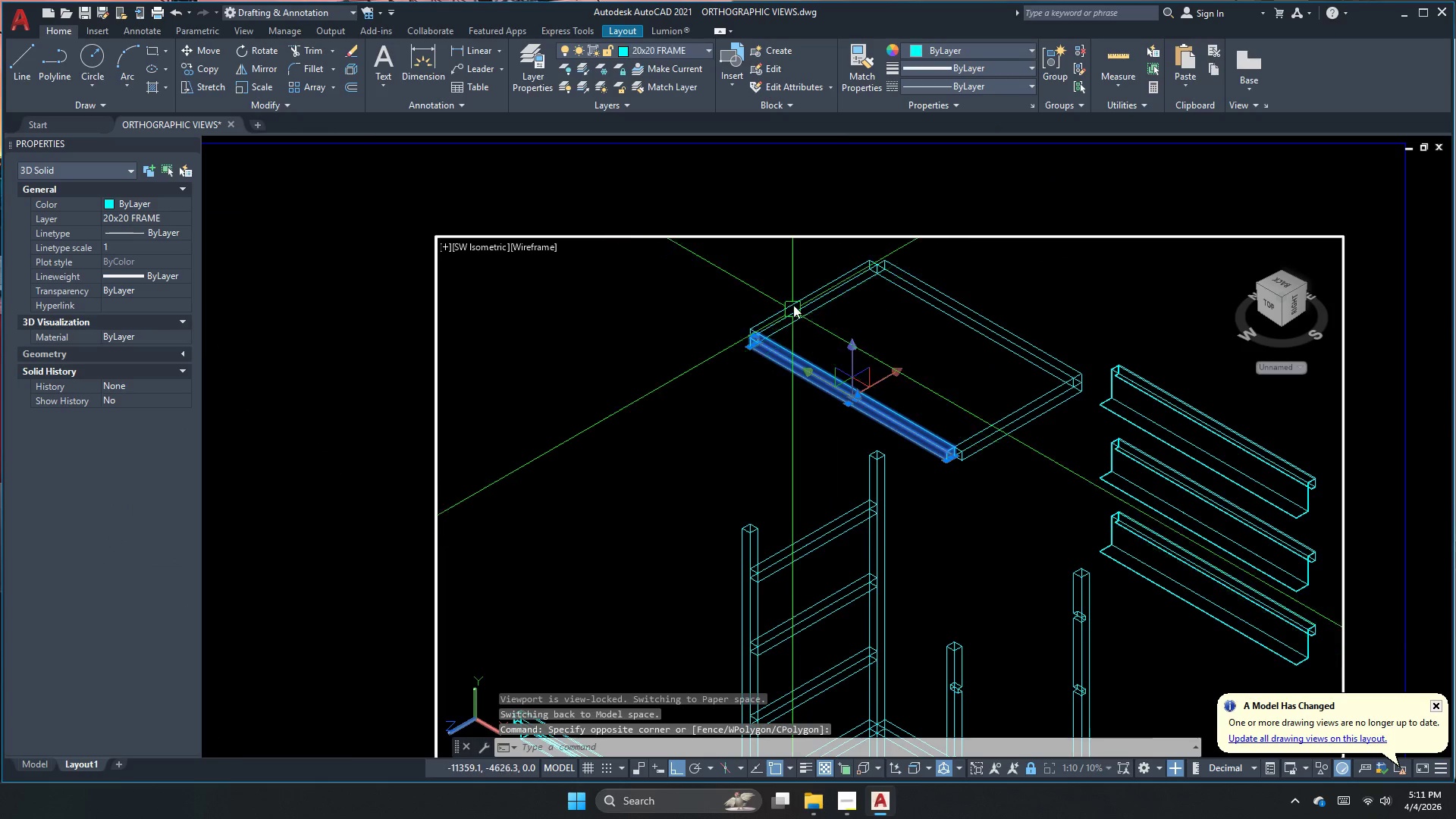 
scroll: coordinate [858, 324], scroll_direction: up, amount: 2.0
 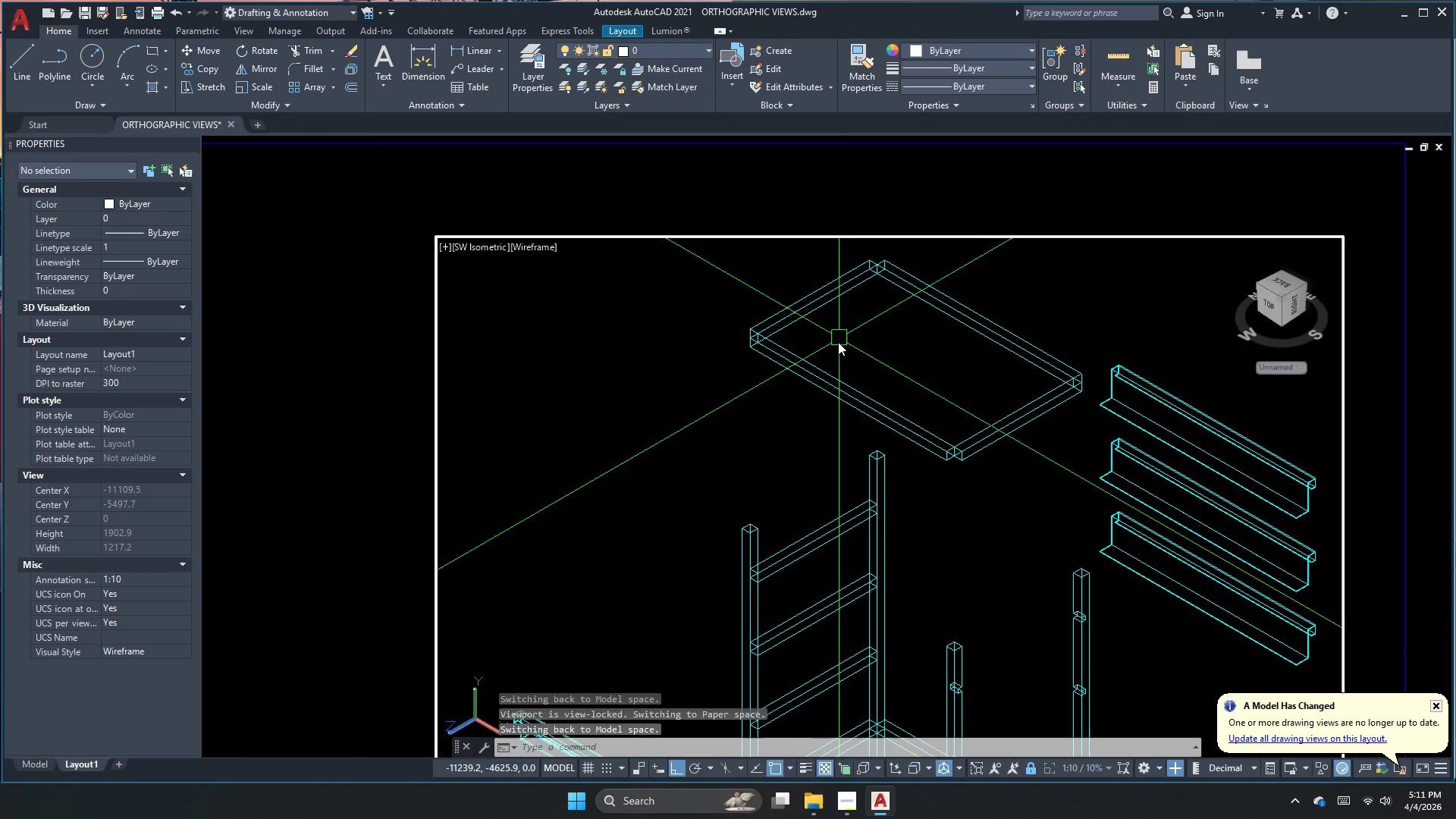 
triple_click([793, 301])
 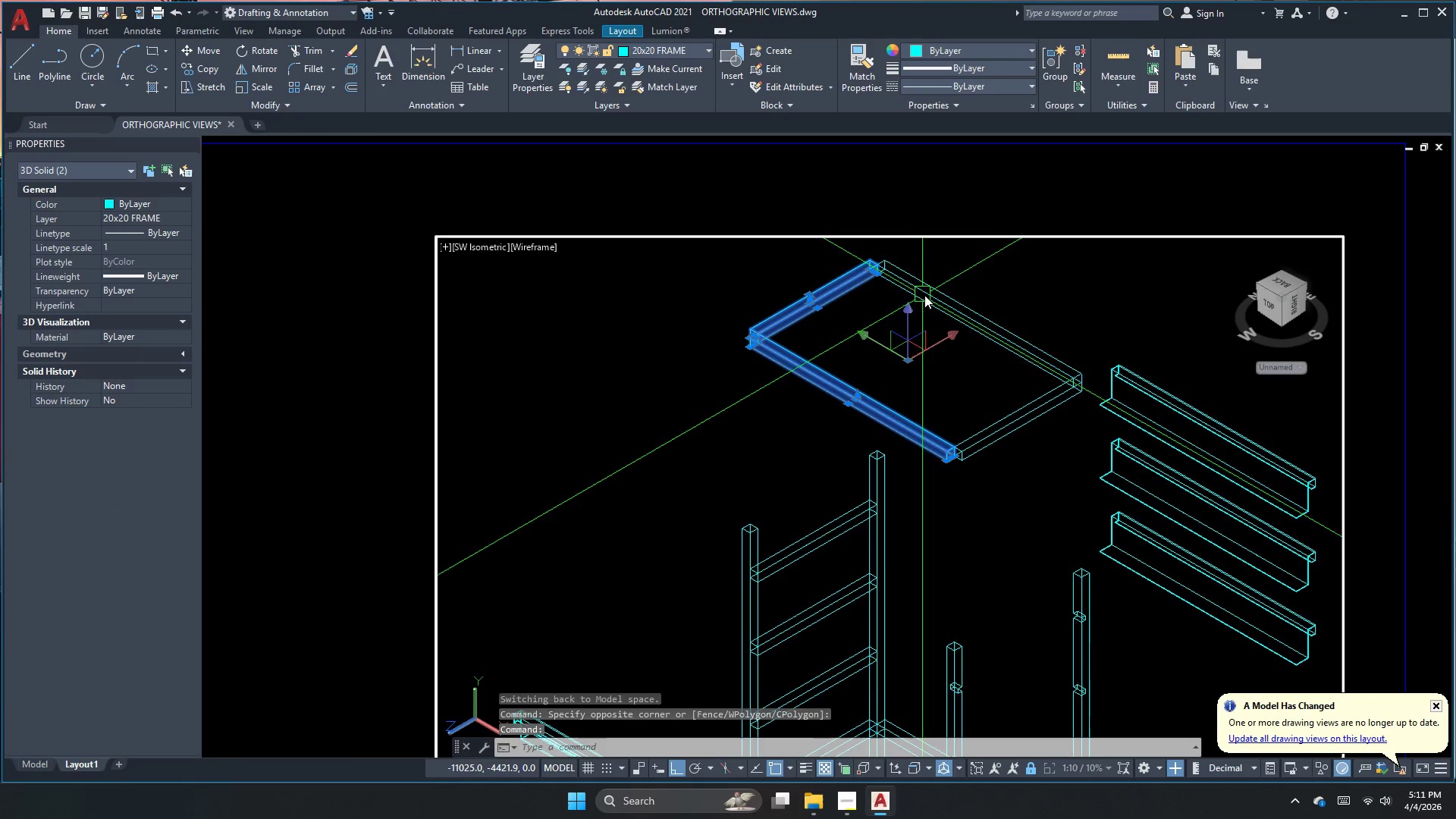 
triple_click([926, 295])
 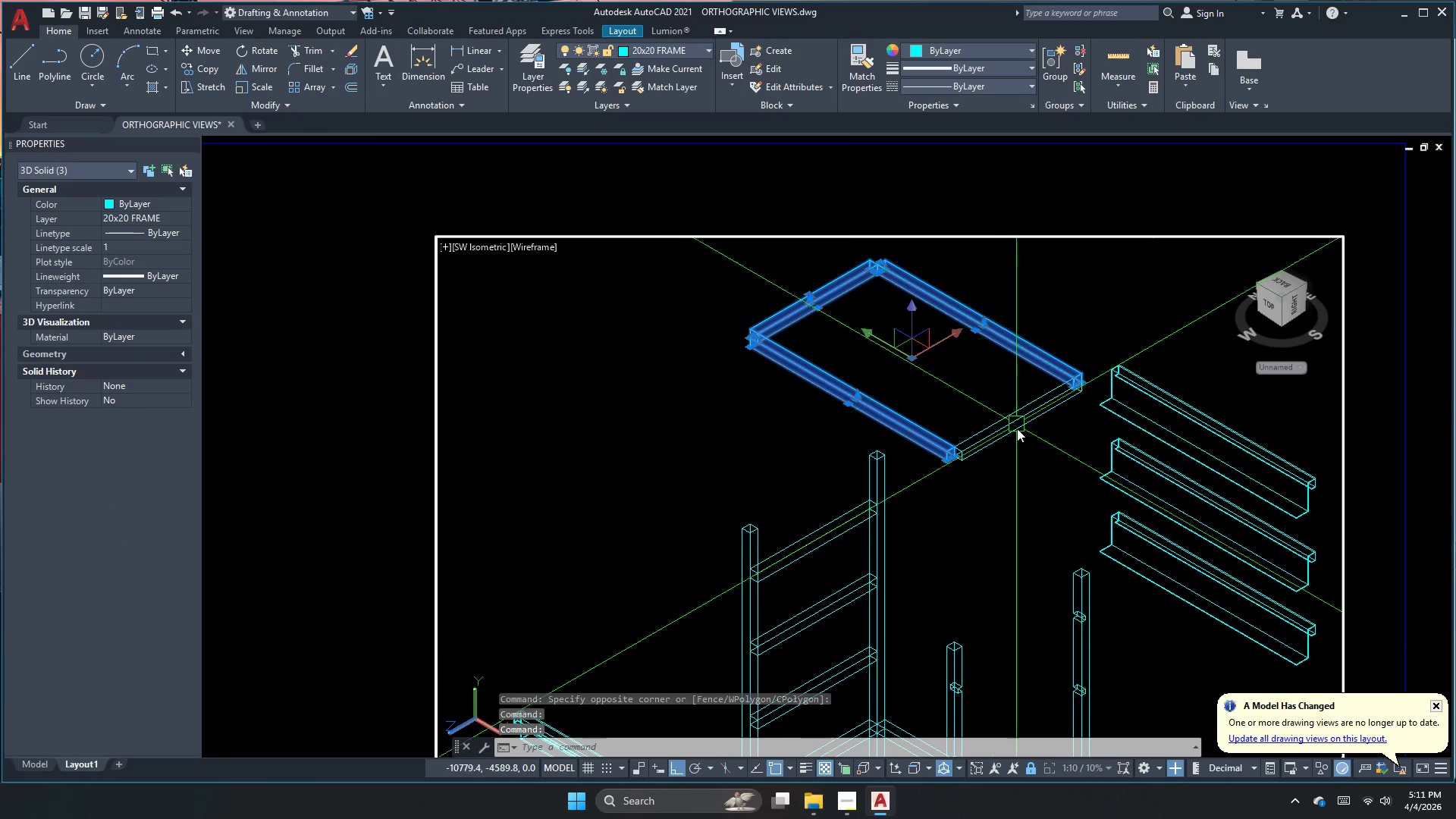 
left_click([1017, 436])
 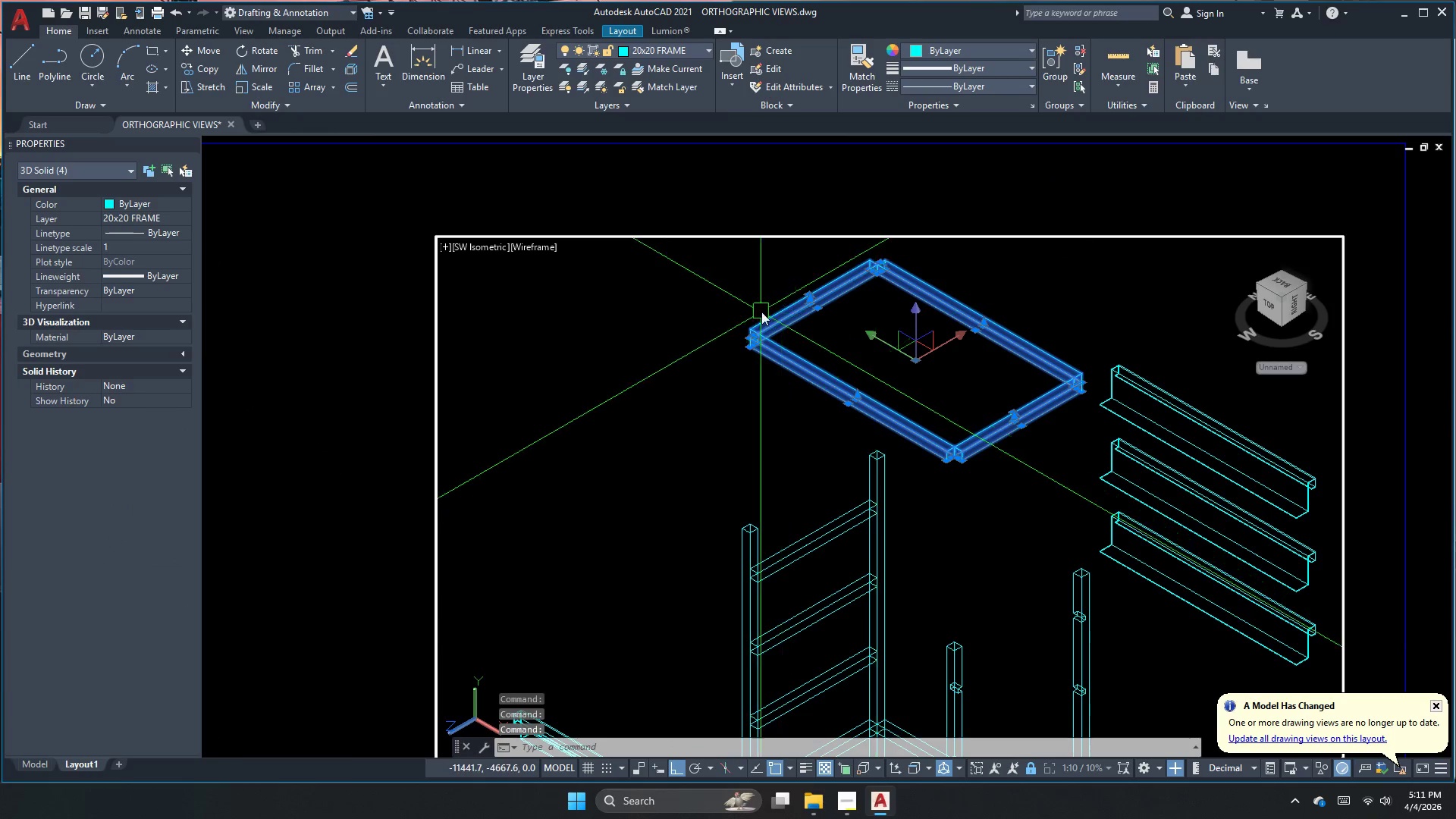 
key(M)
 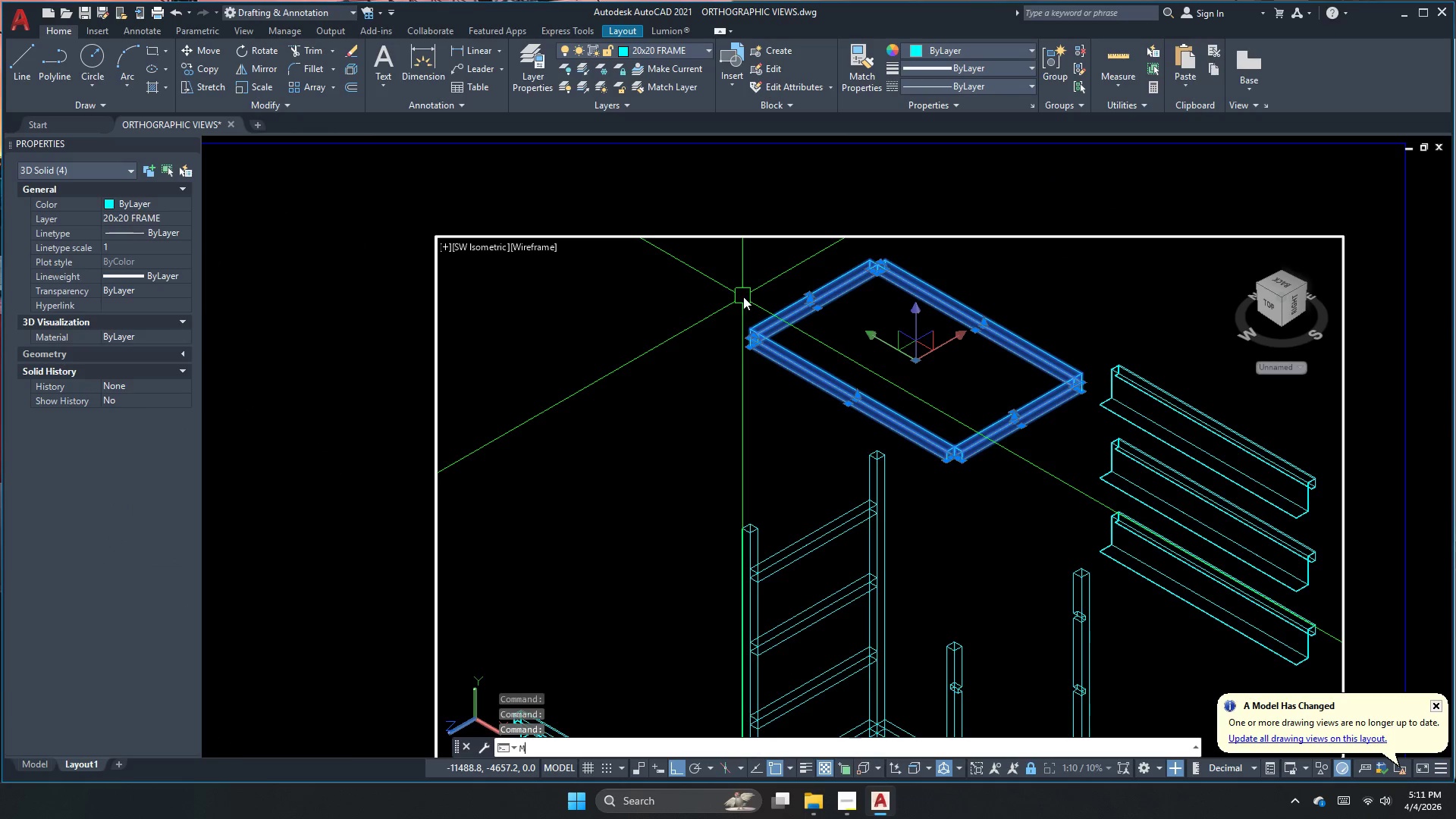 
key(Space)
 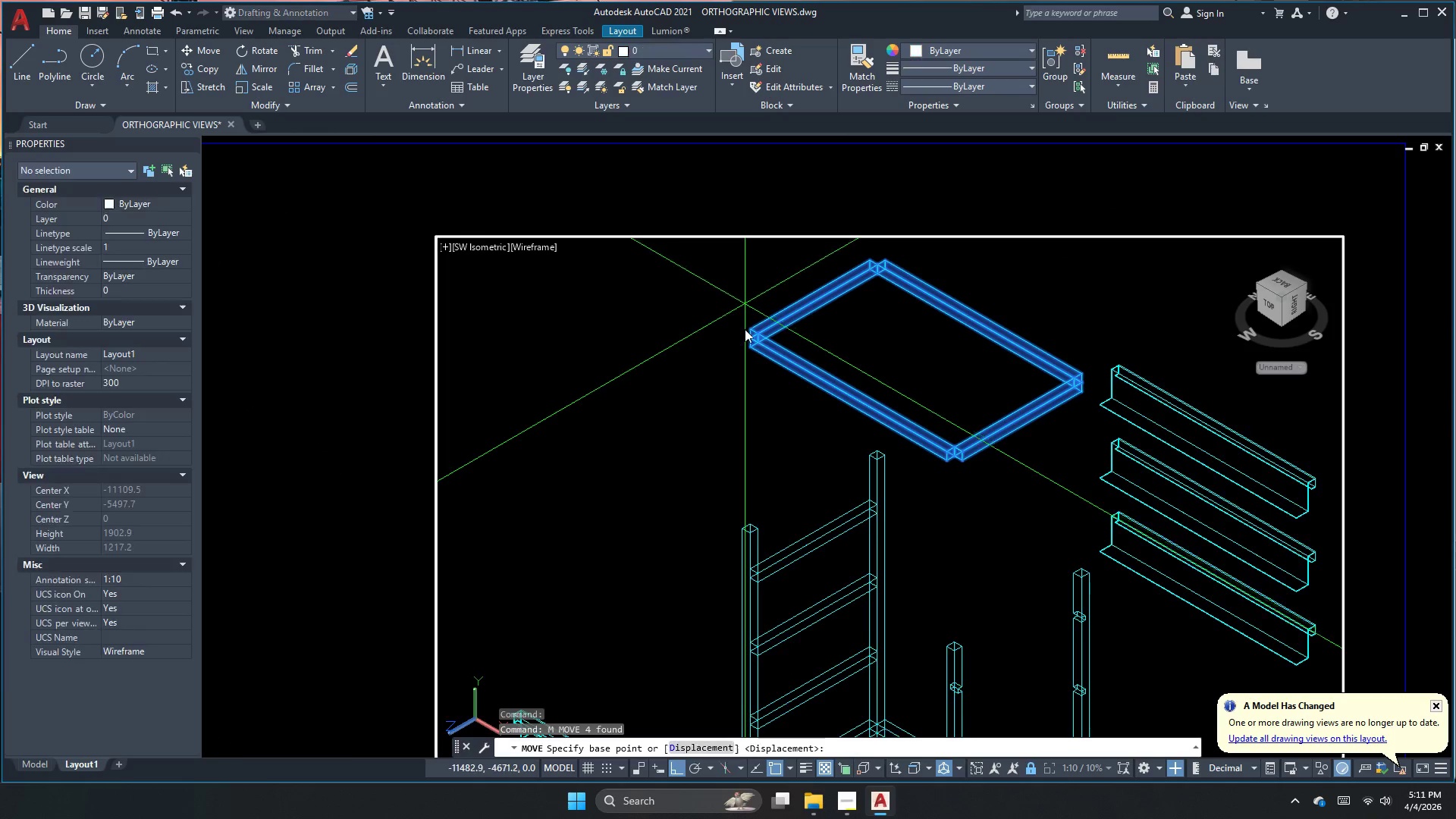 
scroll: coordinate [745, 329], scroll_direction: up, amount: 1.0
 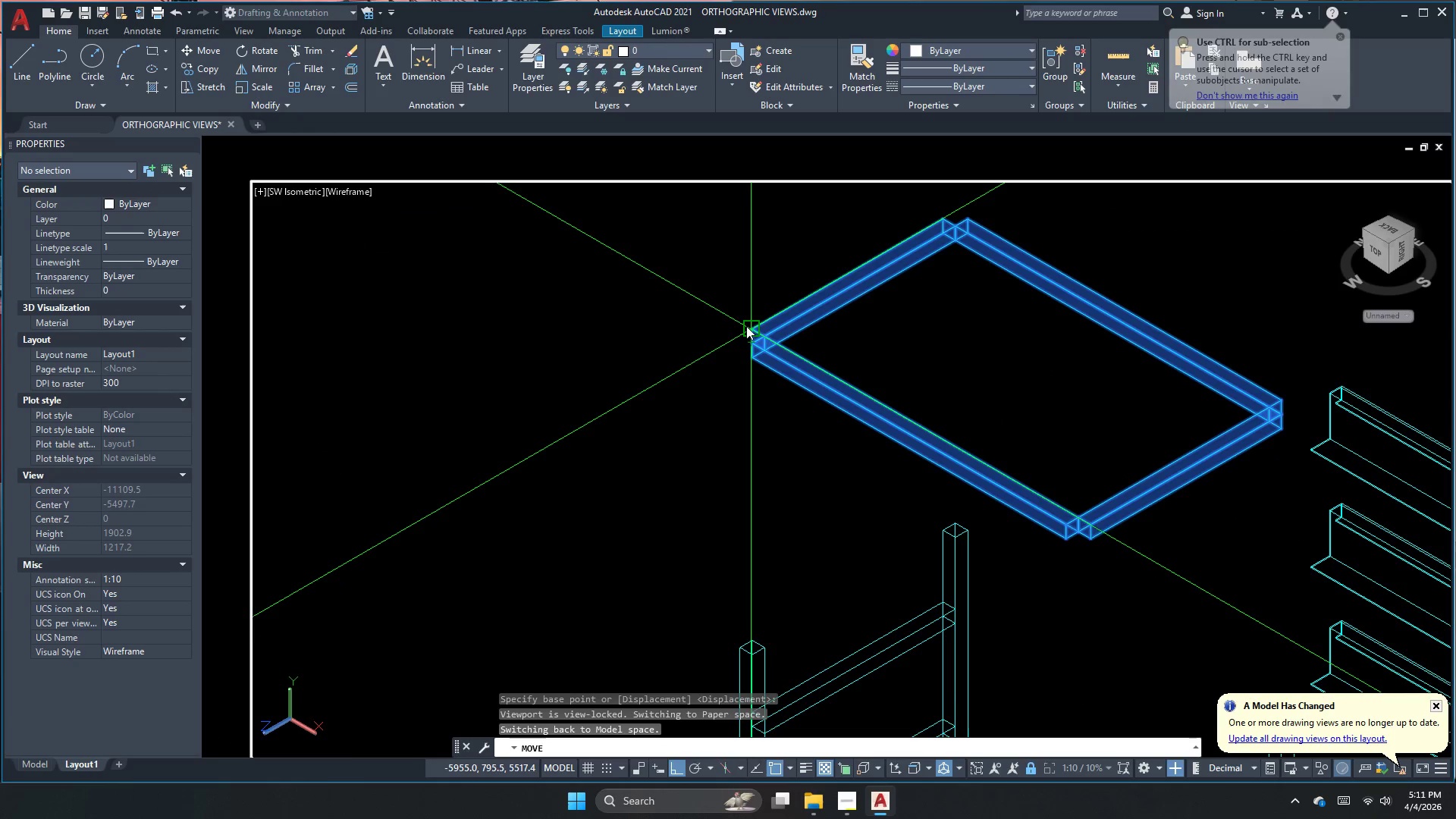 
left_click_drag(start_coordinate=[746, 326], to_coordinate=[745, 348])
 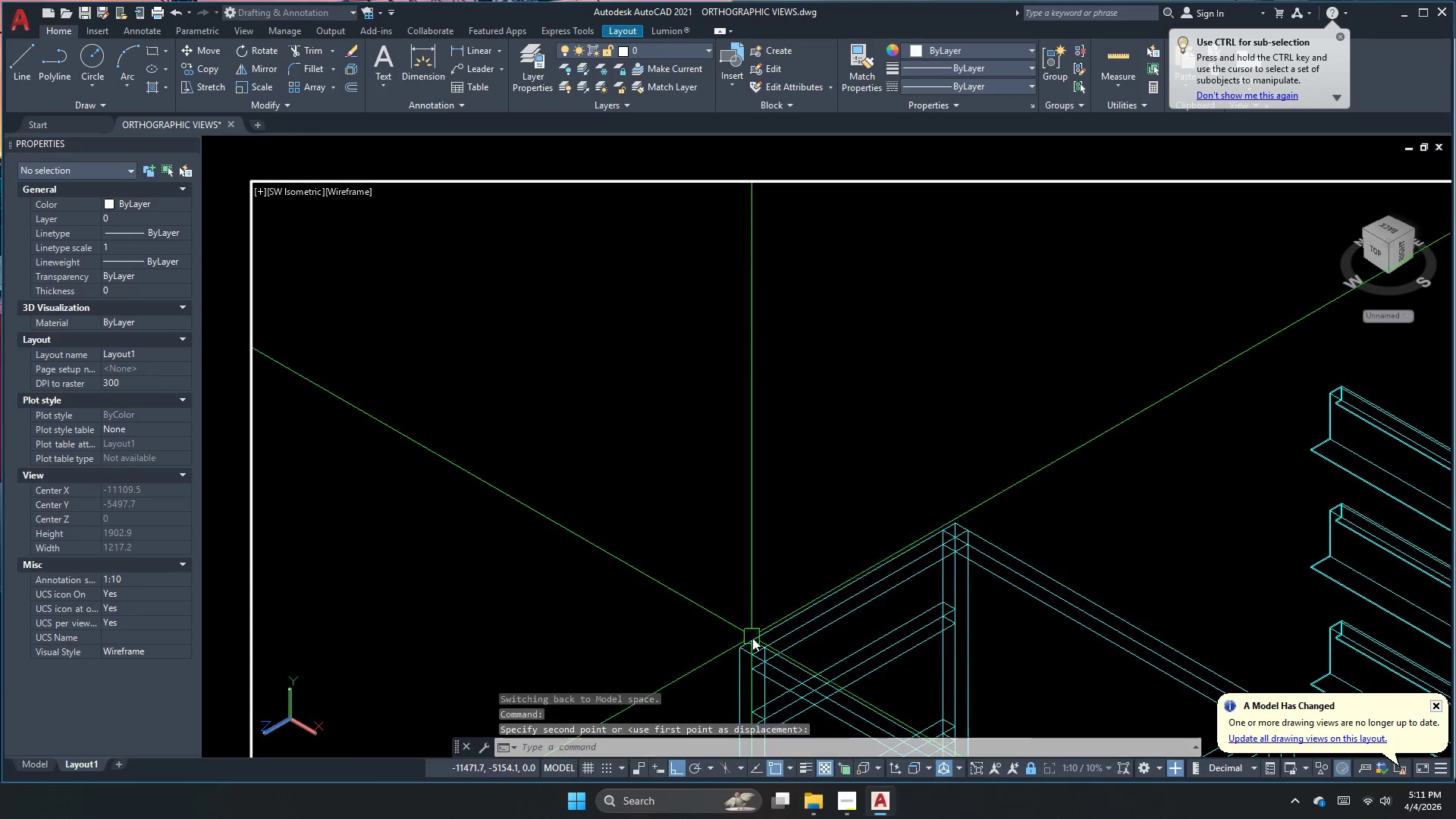 
scroll: coordinate [748, 337], scroll_direction: down, amount: 4.0
 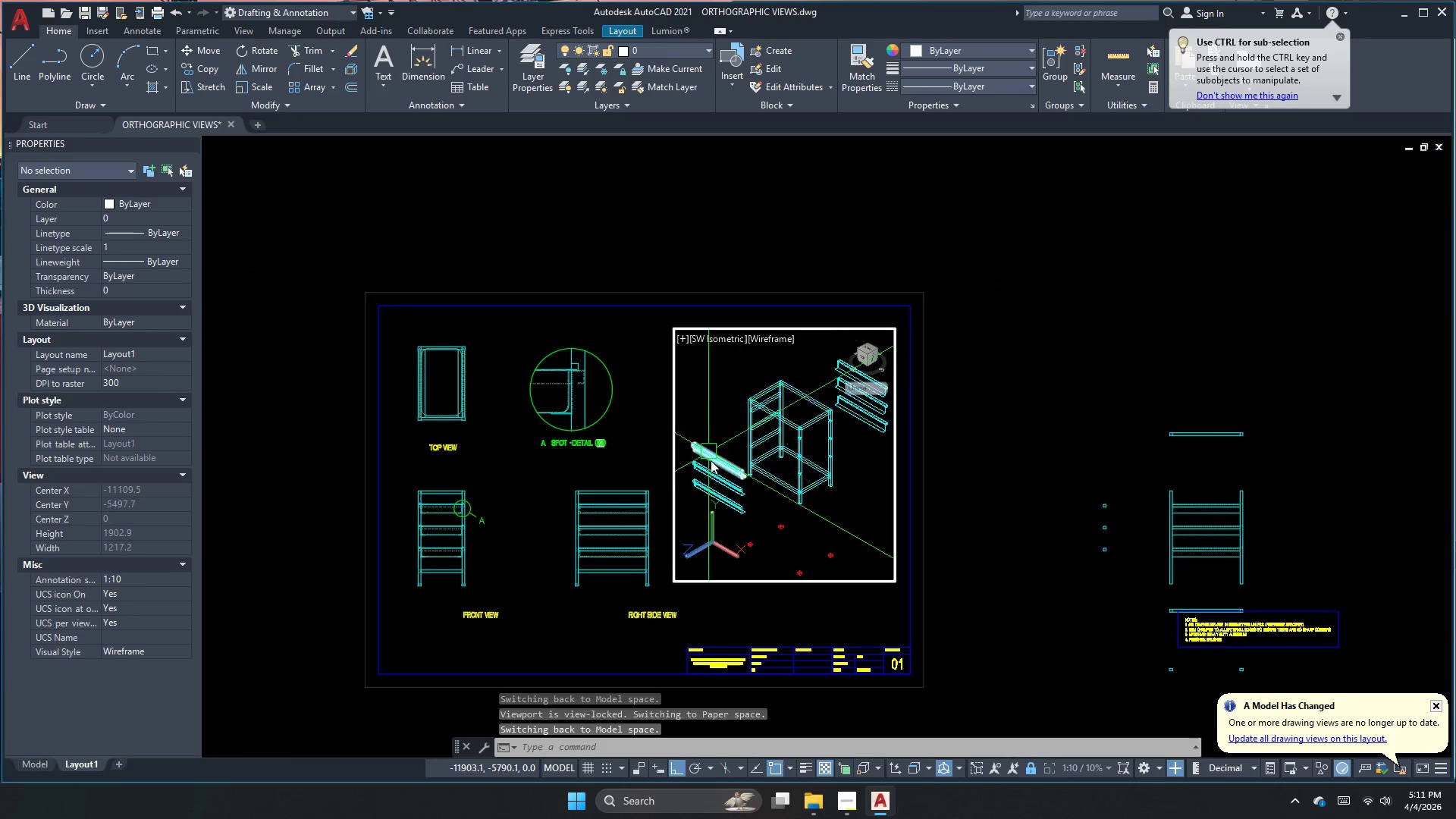 
scroll: coordinate [712, 465], scroll_direction: up, amount: 1.0
 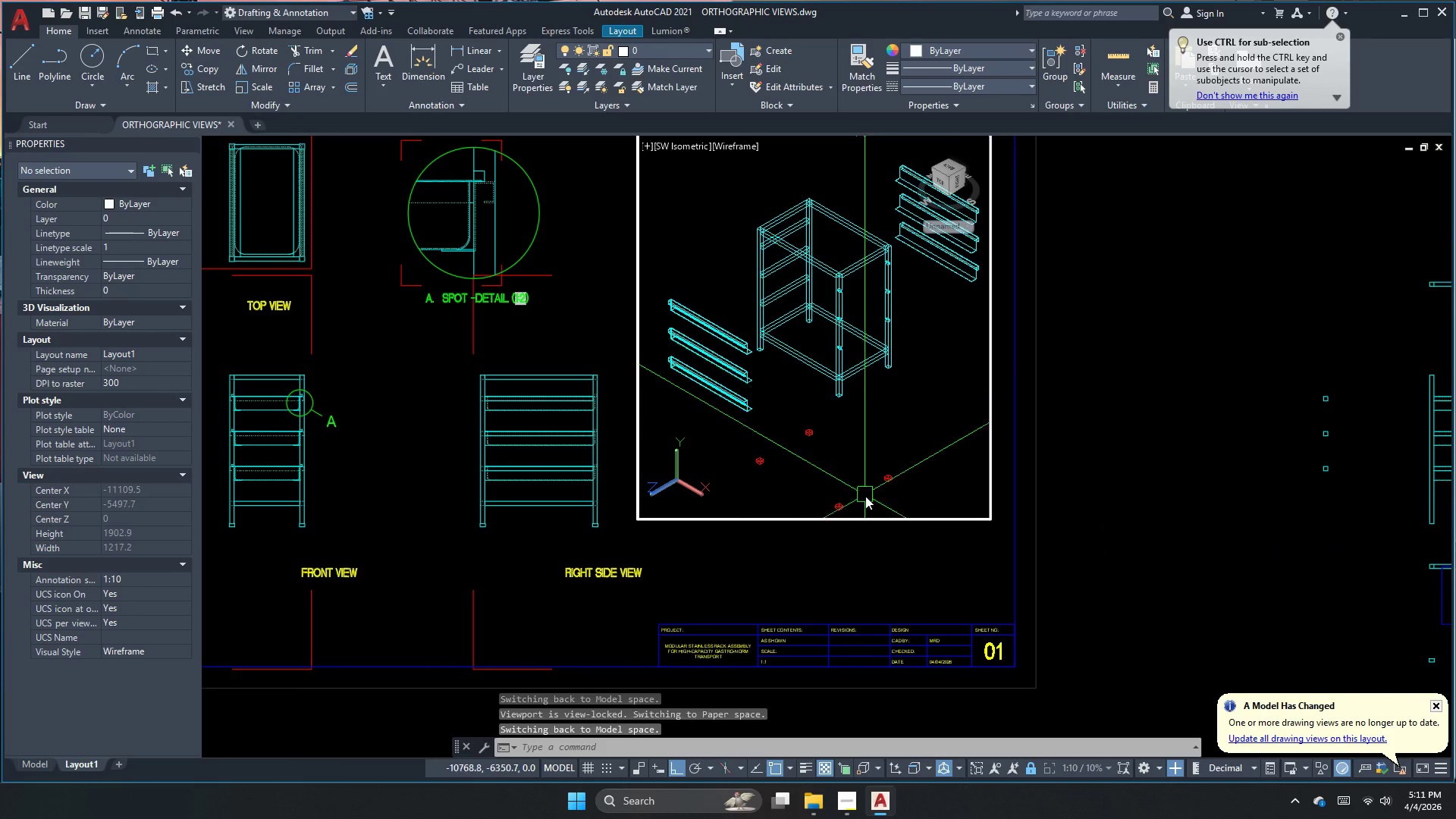 
left_click_drag(start_coordinate=[904, 507], to_coordinate=[854, 497])
 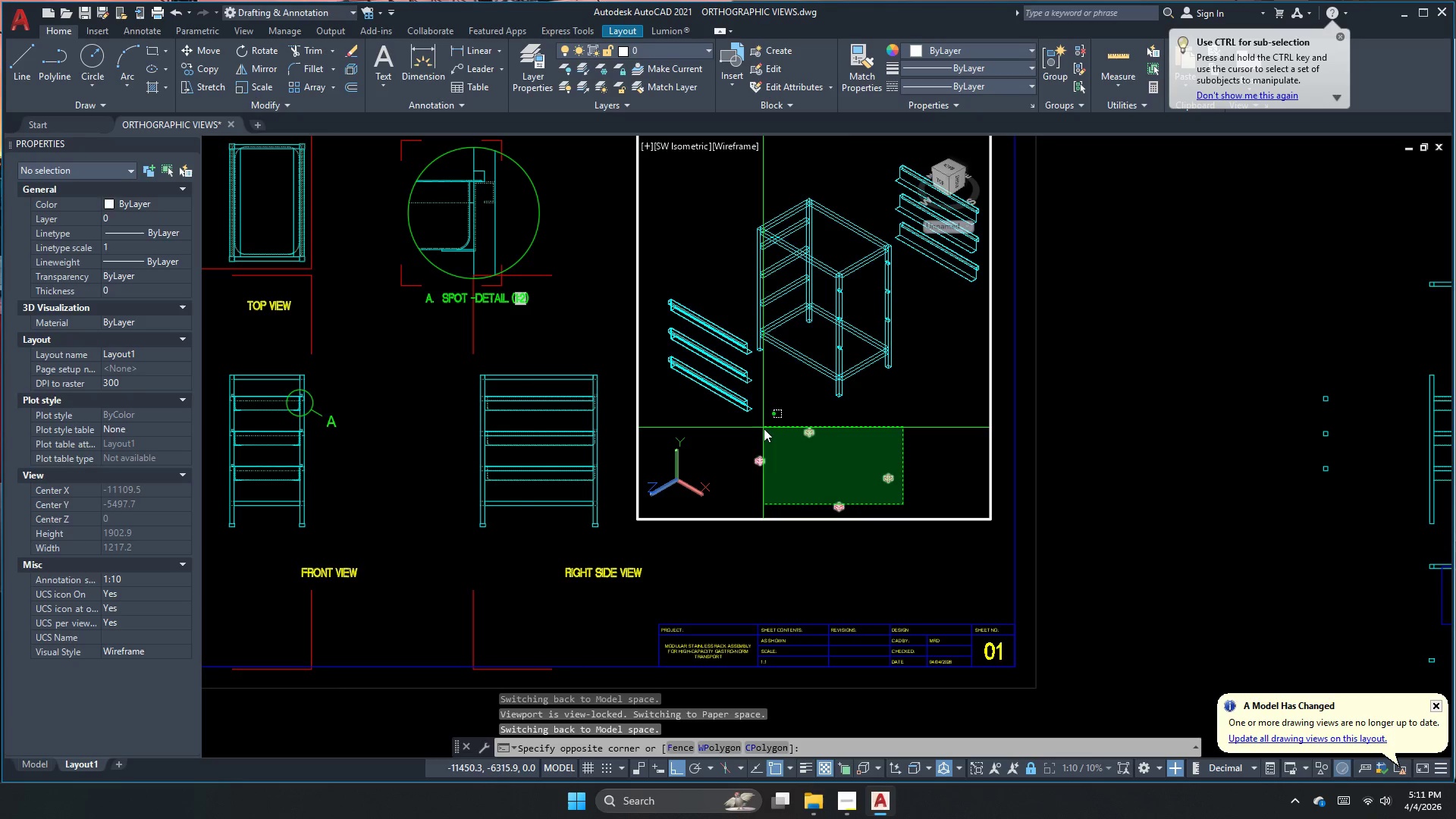 
left_click([764, 428])
 